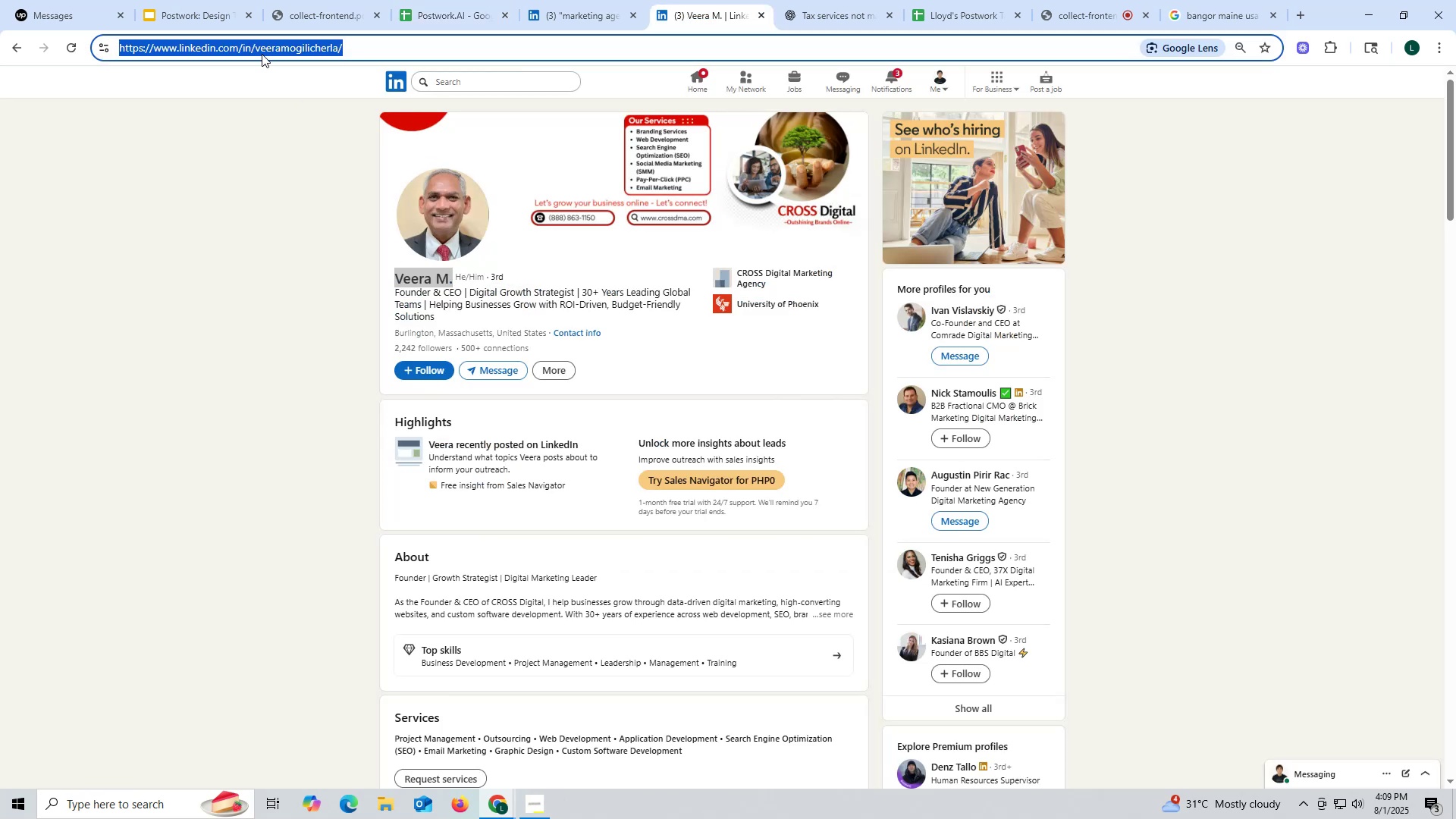 
key(Control+C)
 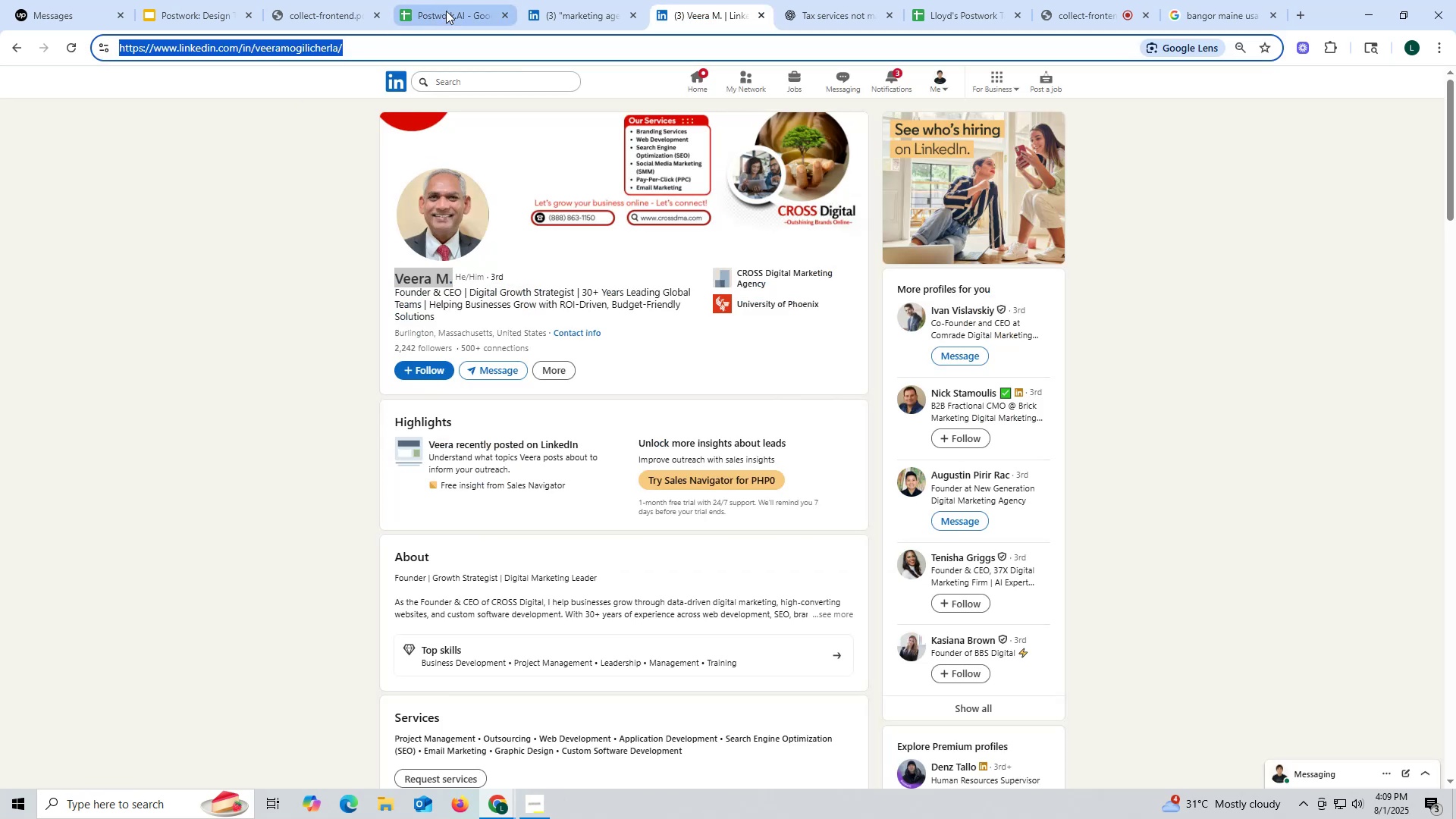 
left_click([450, 9])
 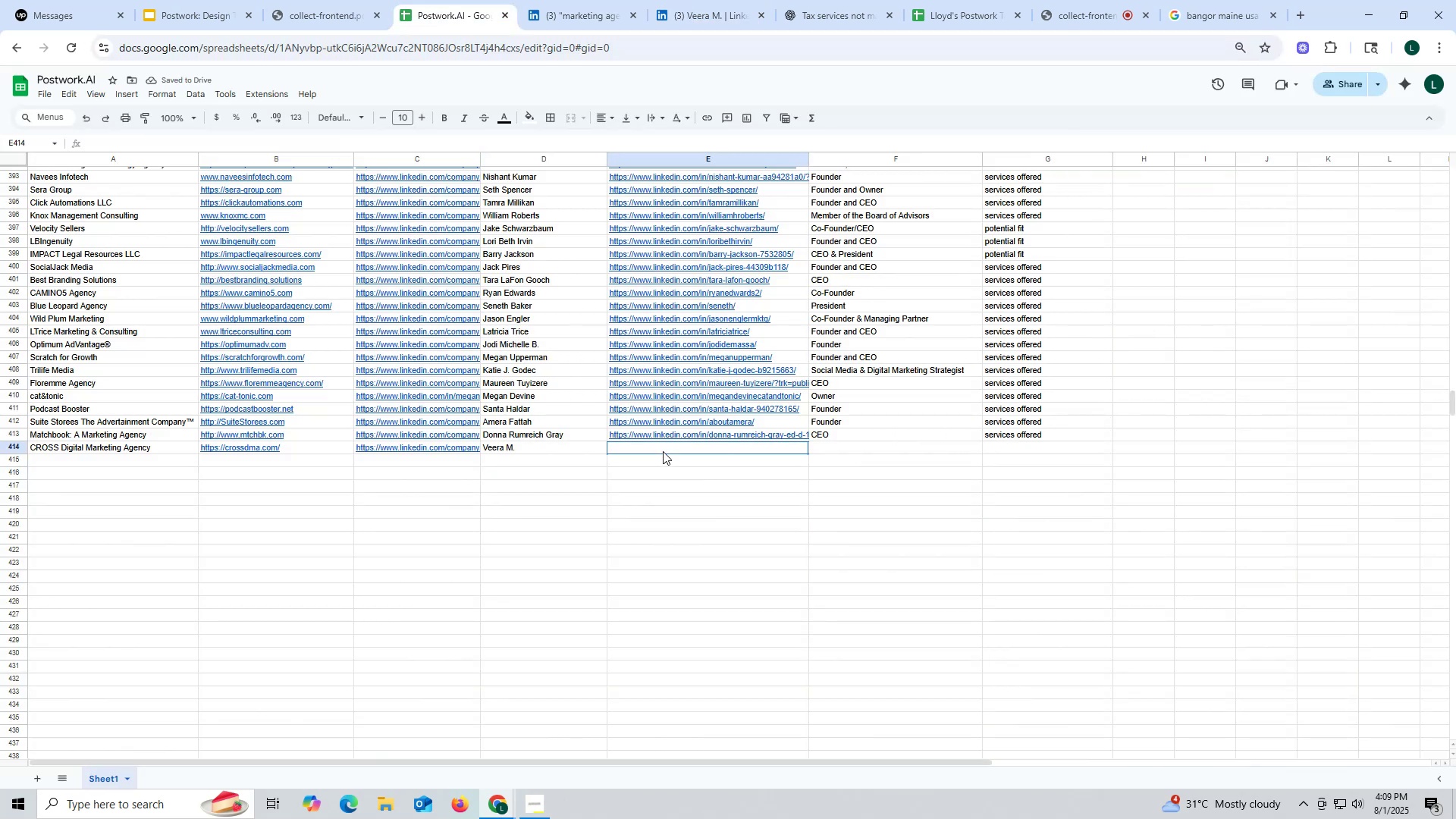 
double_click([663, 451])
 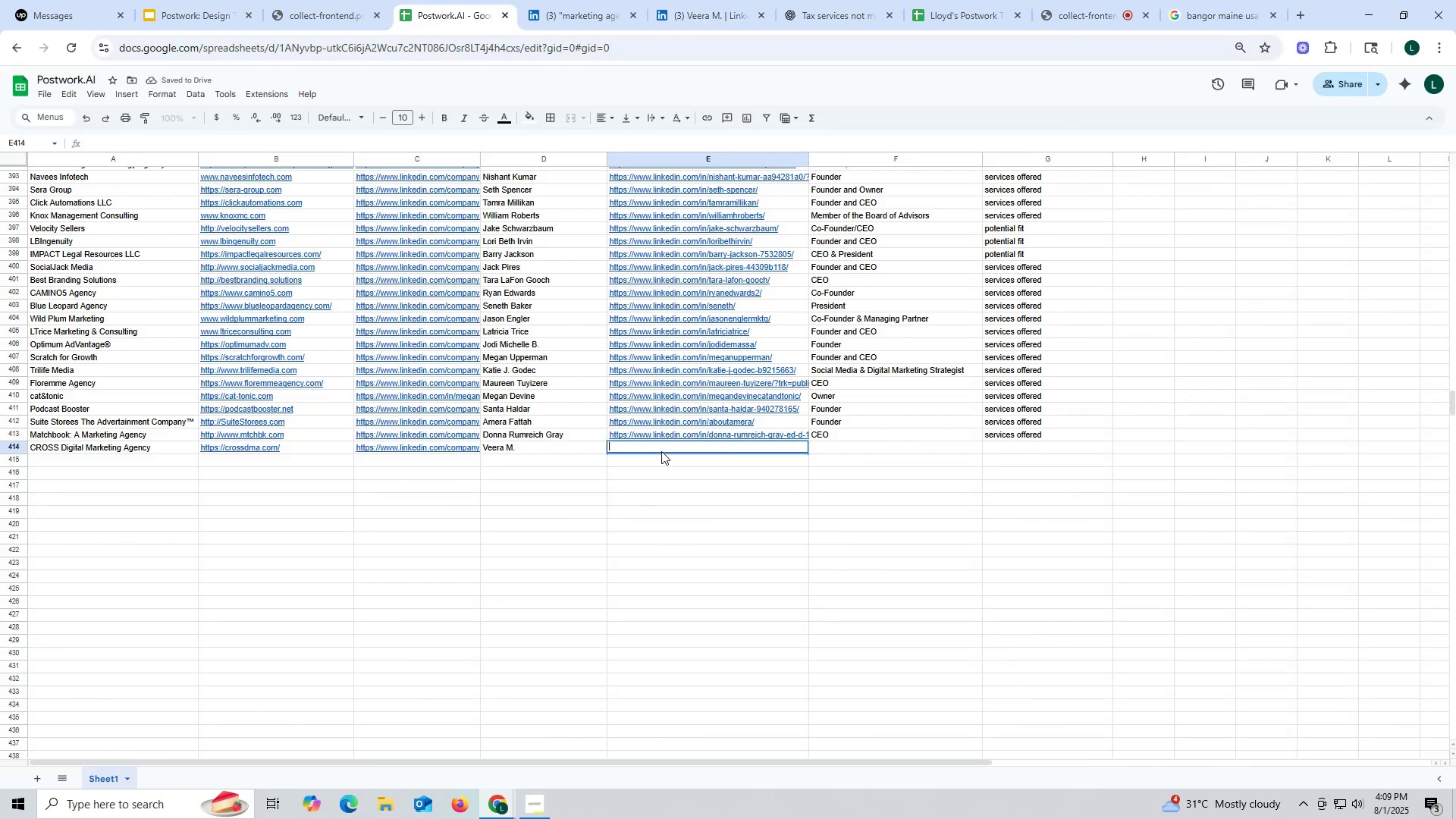 
key(Control+ControlLeft)
 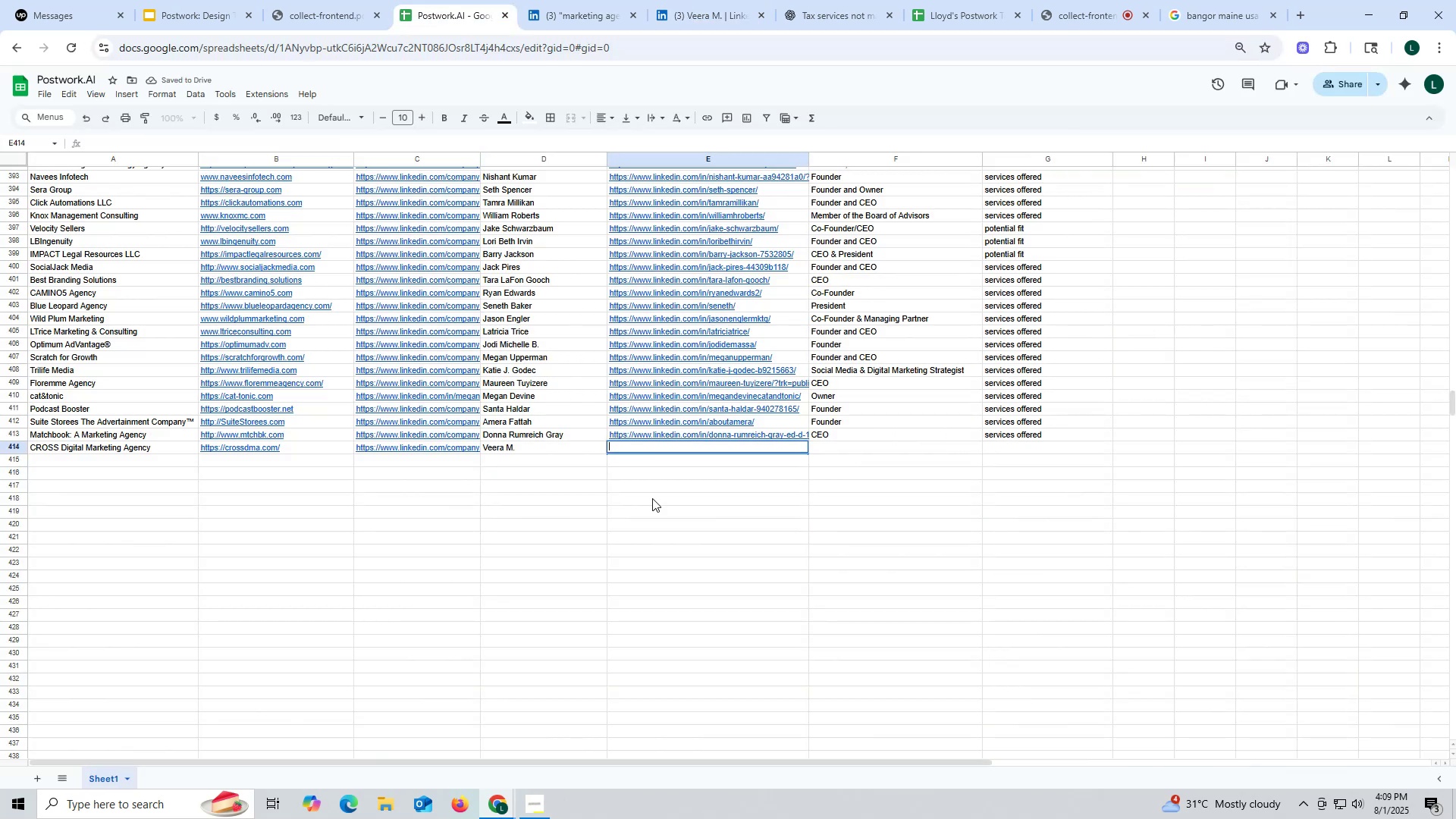 
key(Control+V)
 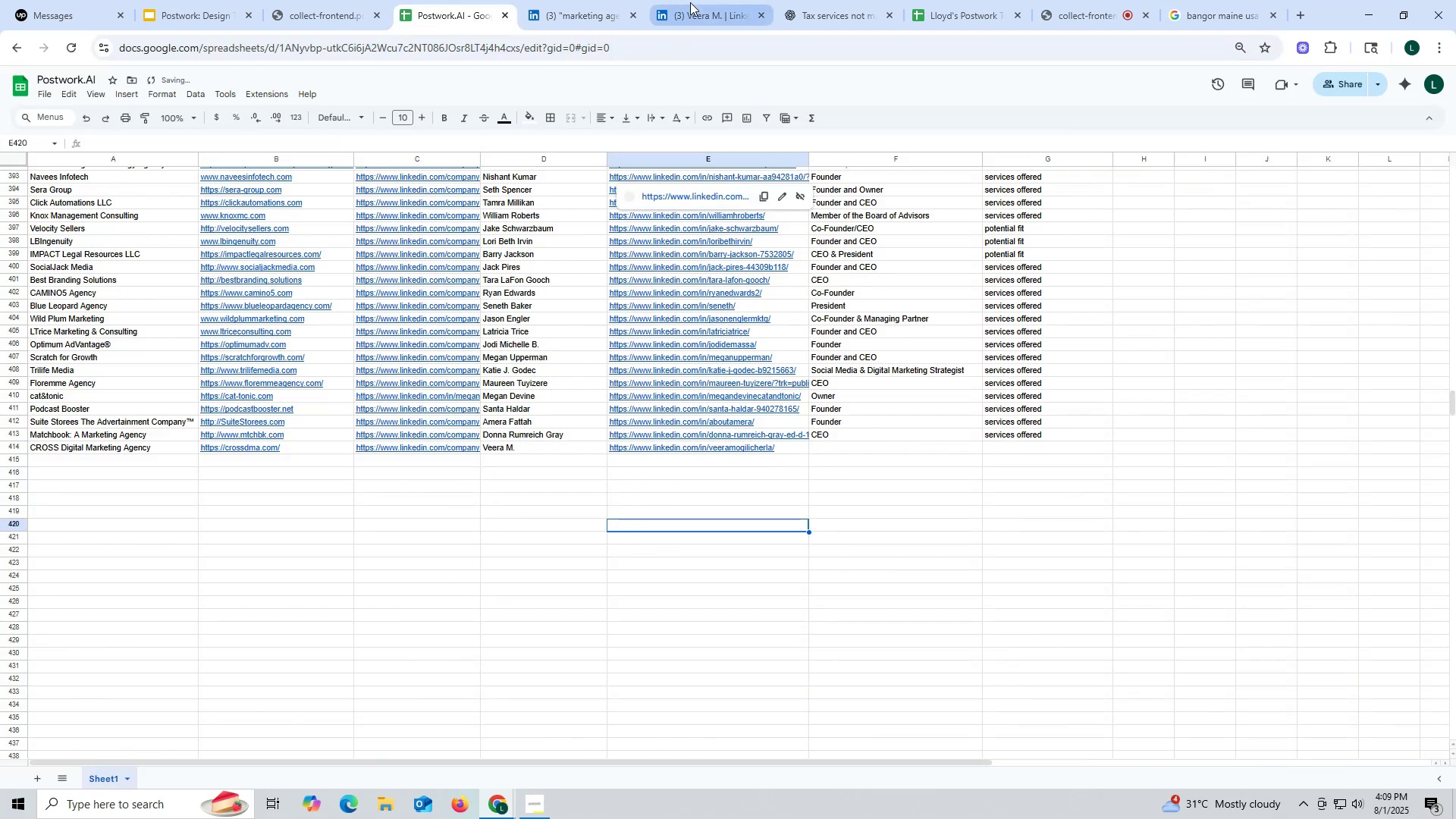 
left_click([693, 9])
 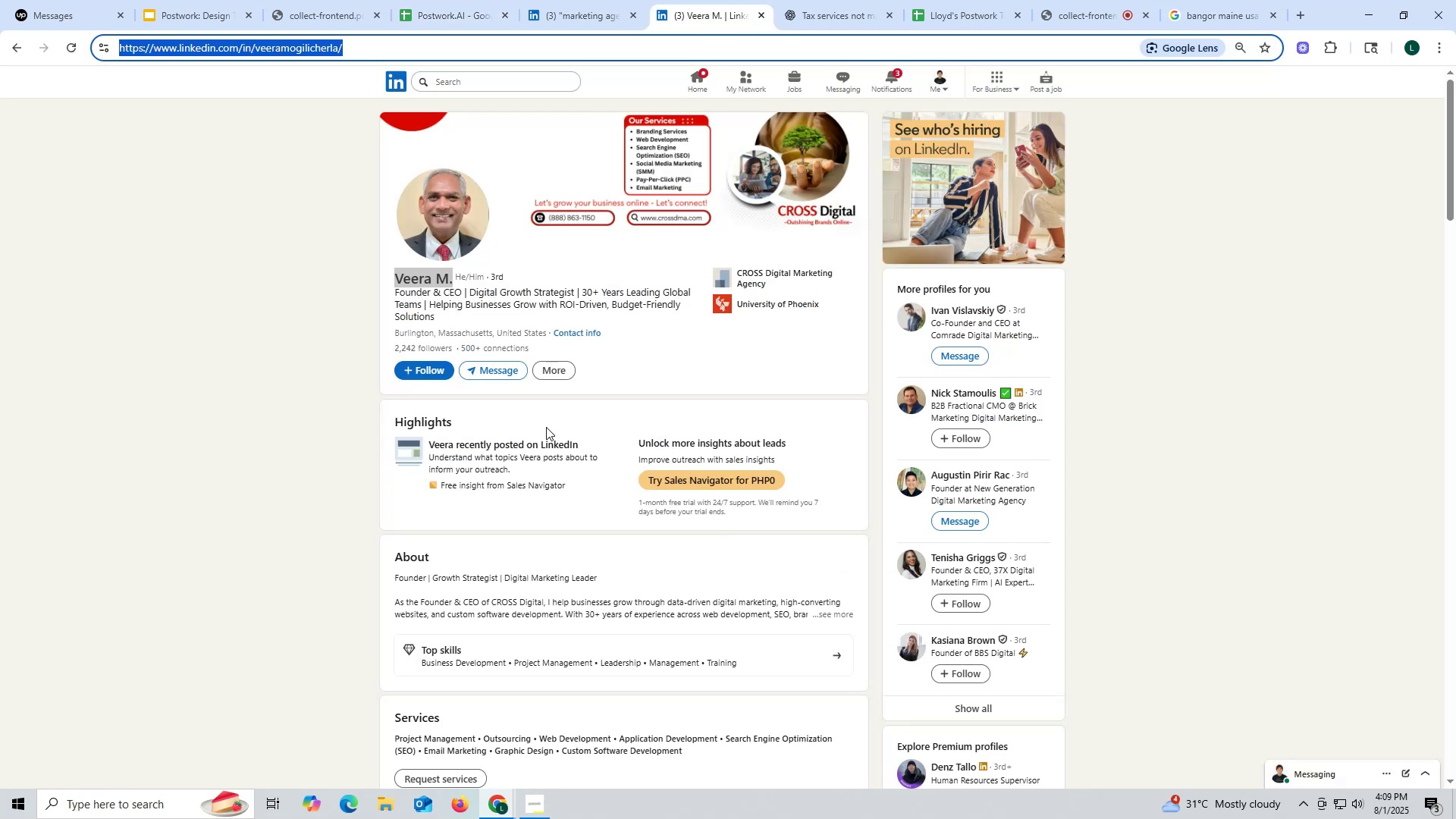 
scroll: coordinate [546, 420], scroll_direction: down, amount: 6.0
 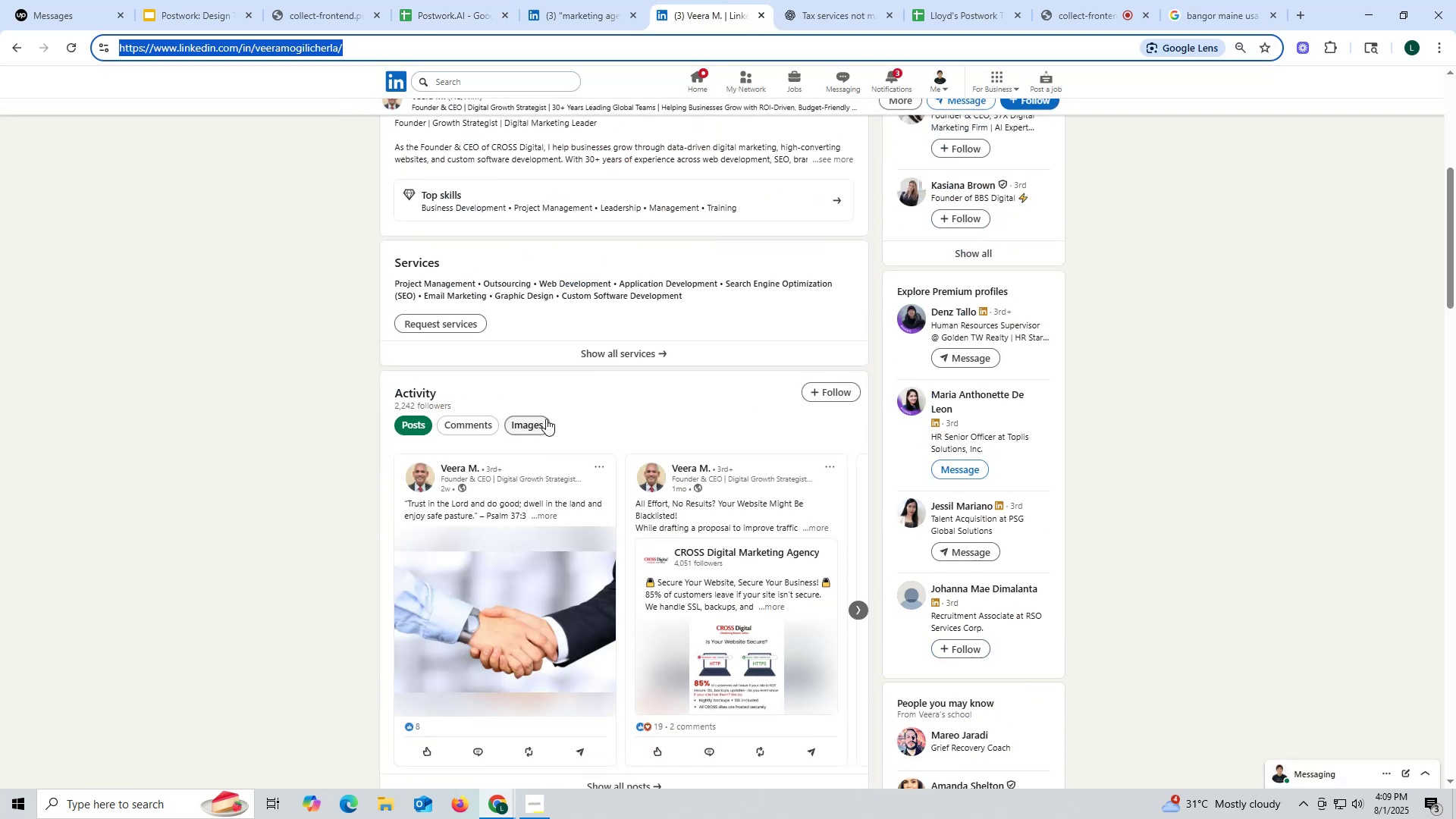 
scroll: coordinate [547, 418], scroll_direction: up, amount: 7.0
 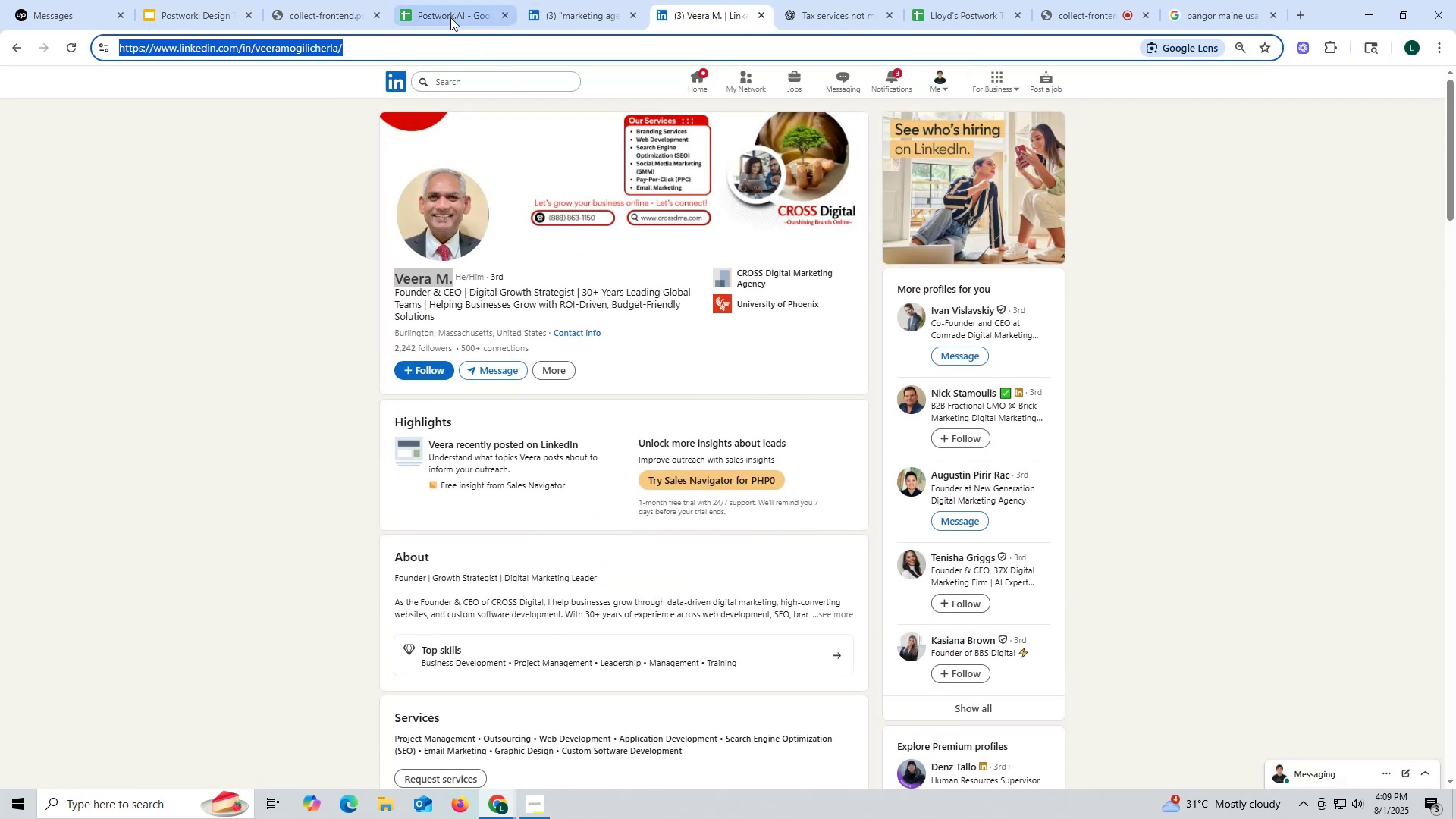 
left_click([450, 17])
 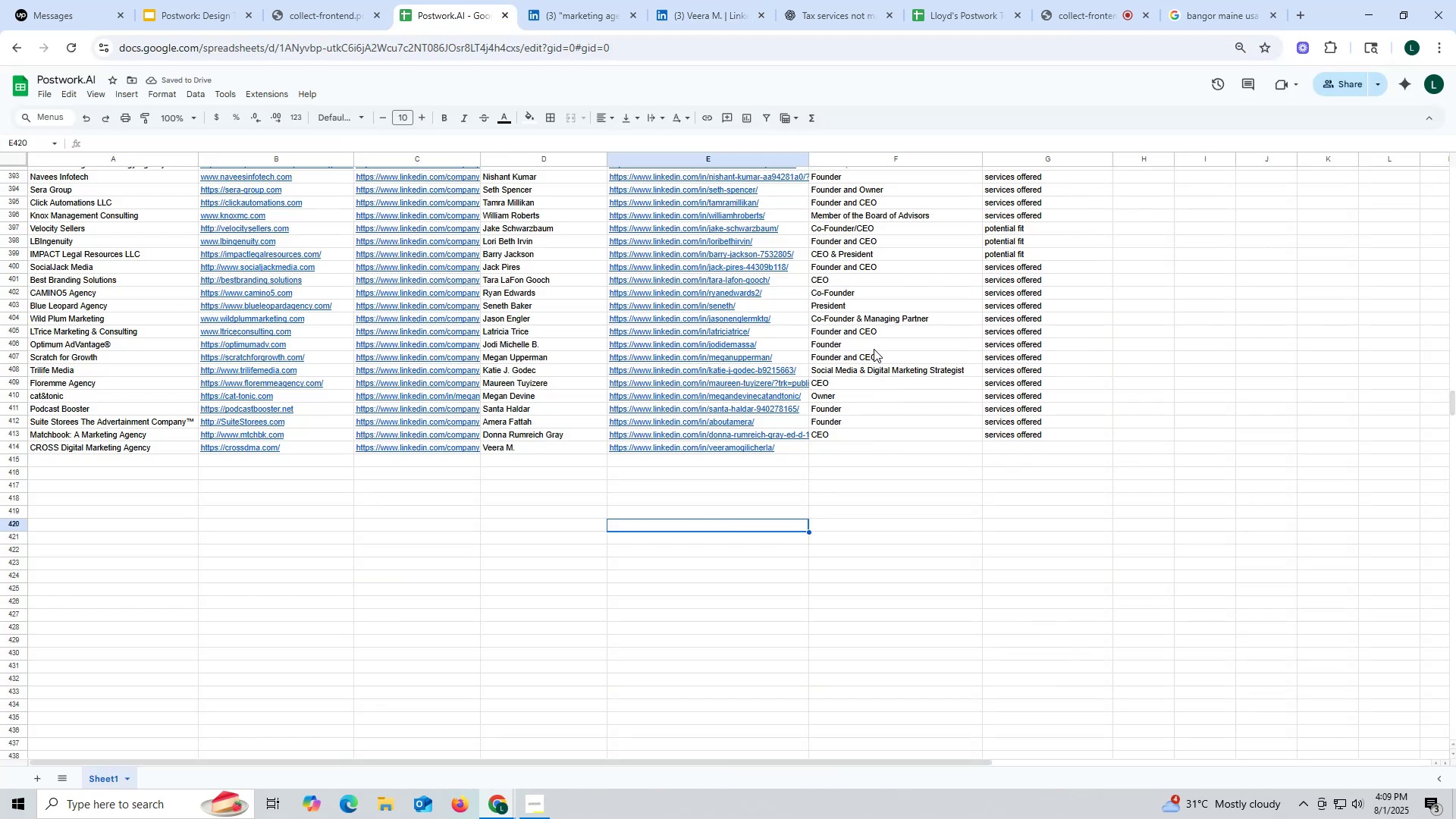 
left_click([868, 335])
 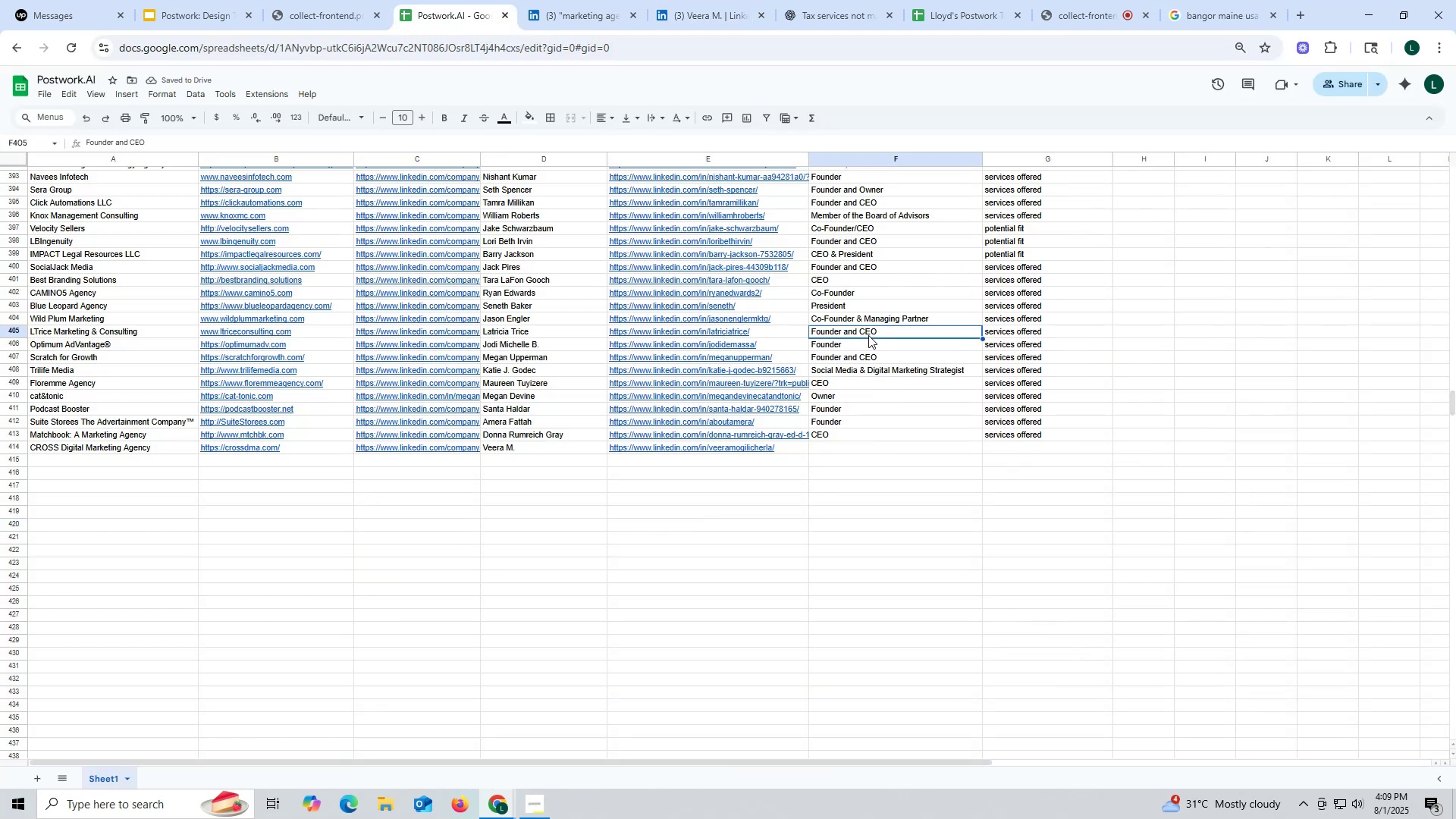 
key(Control+ControlLeft)
 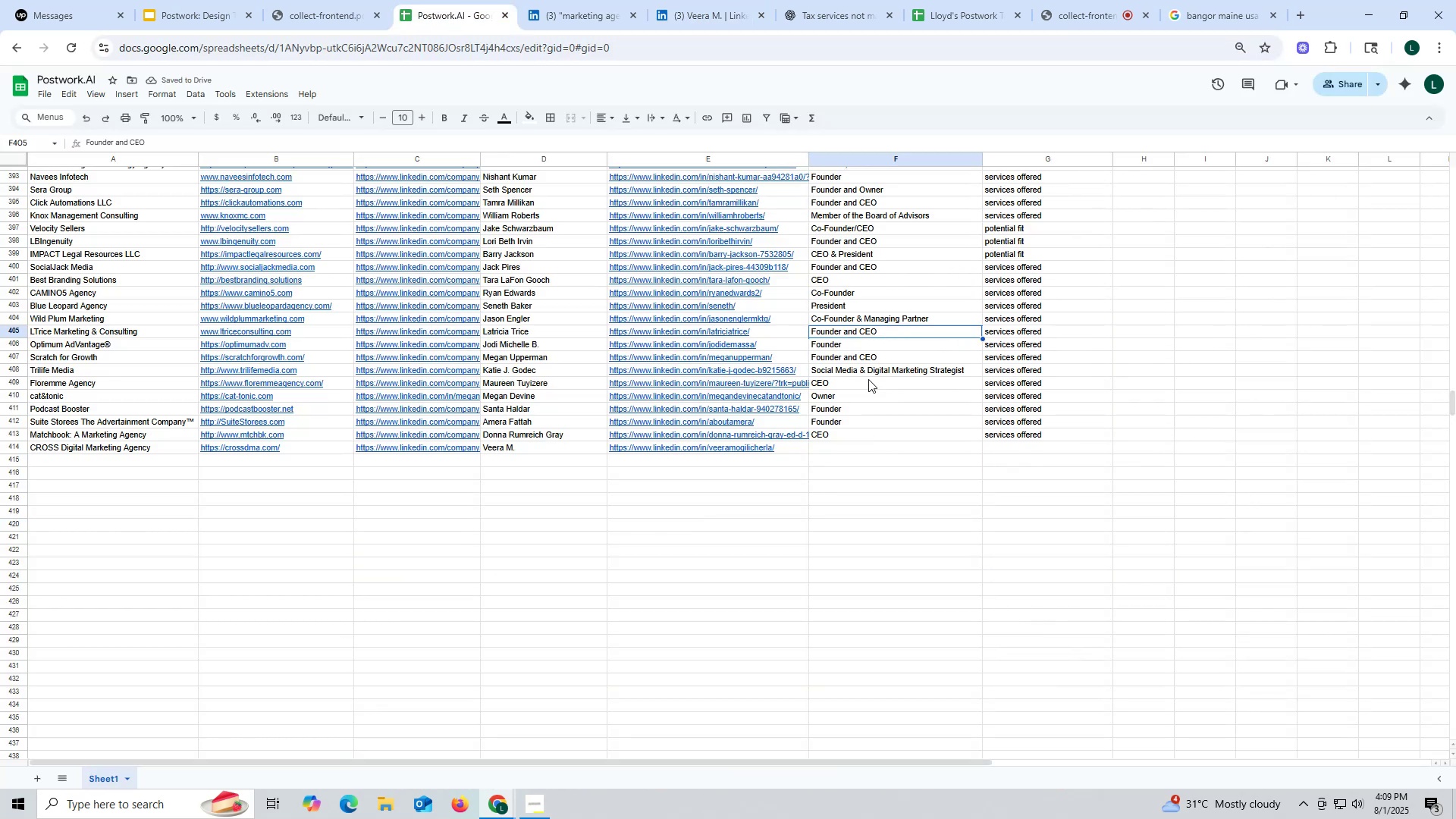 
key(Control+C)
 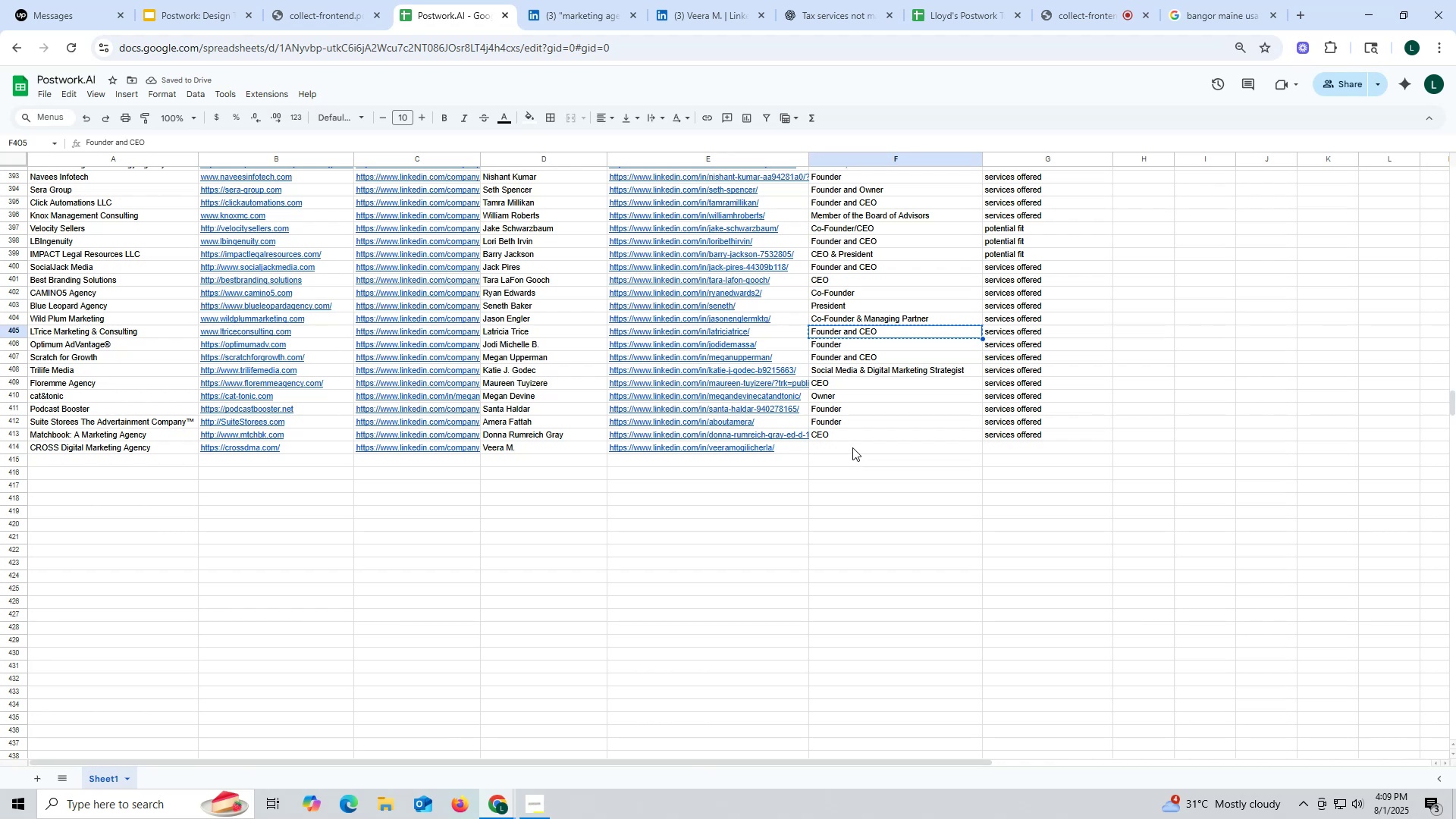 
key(Control+ControlLeft)
 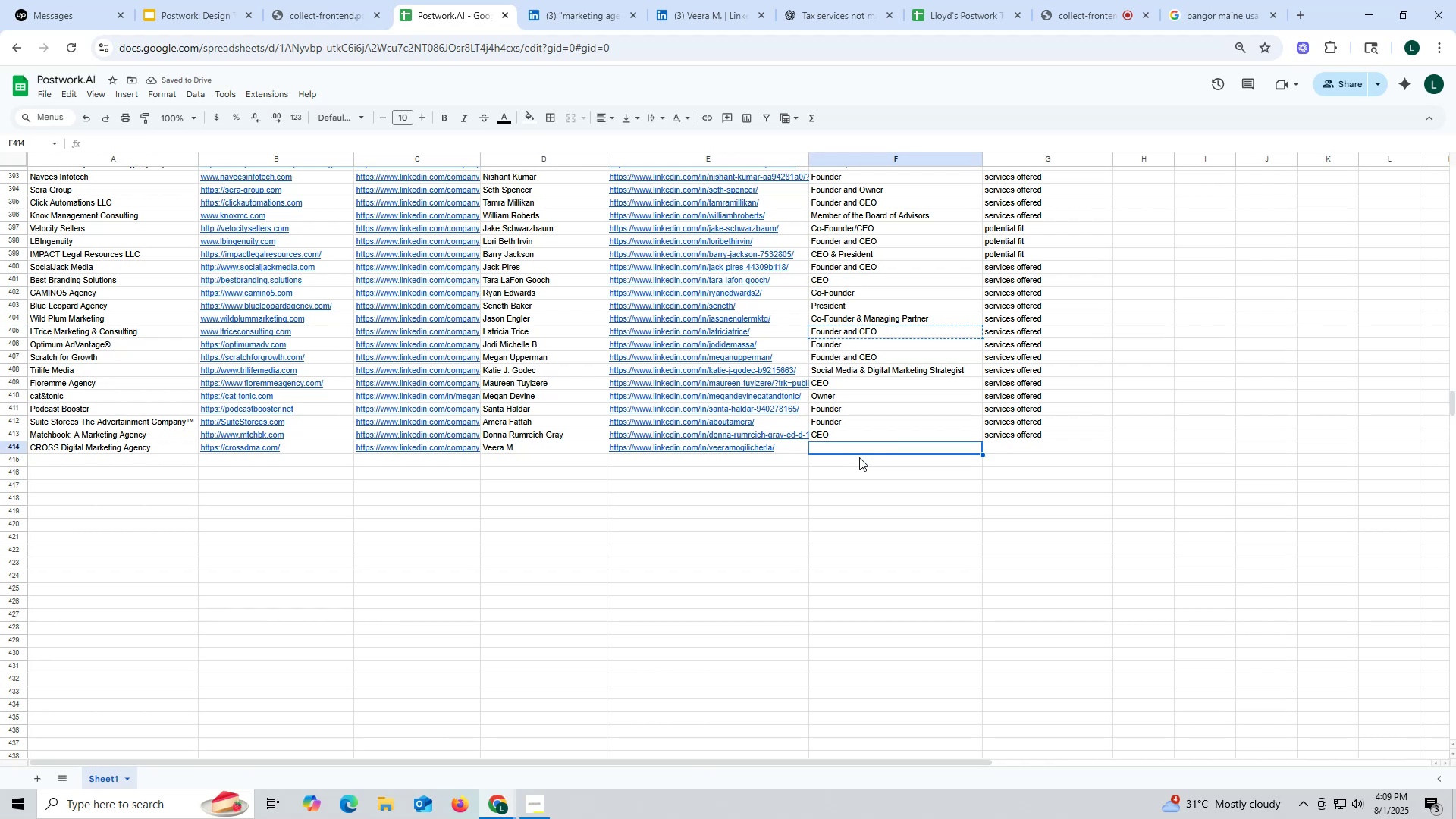 
key(Control+V)
 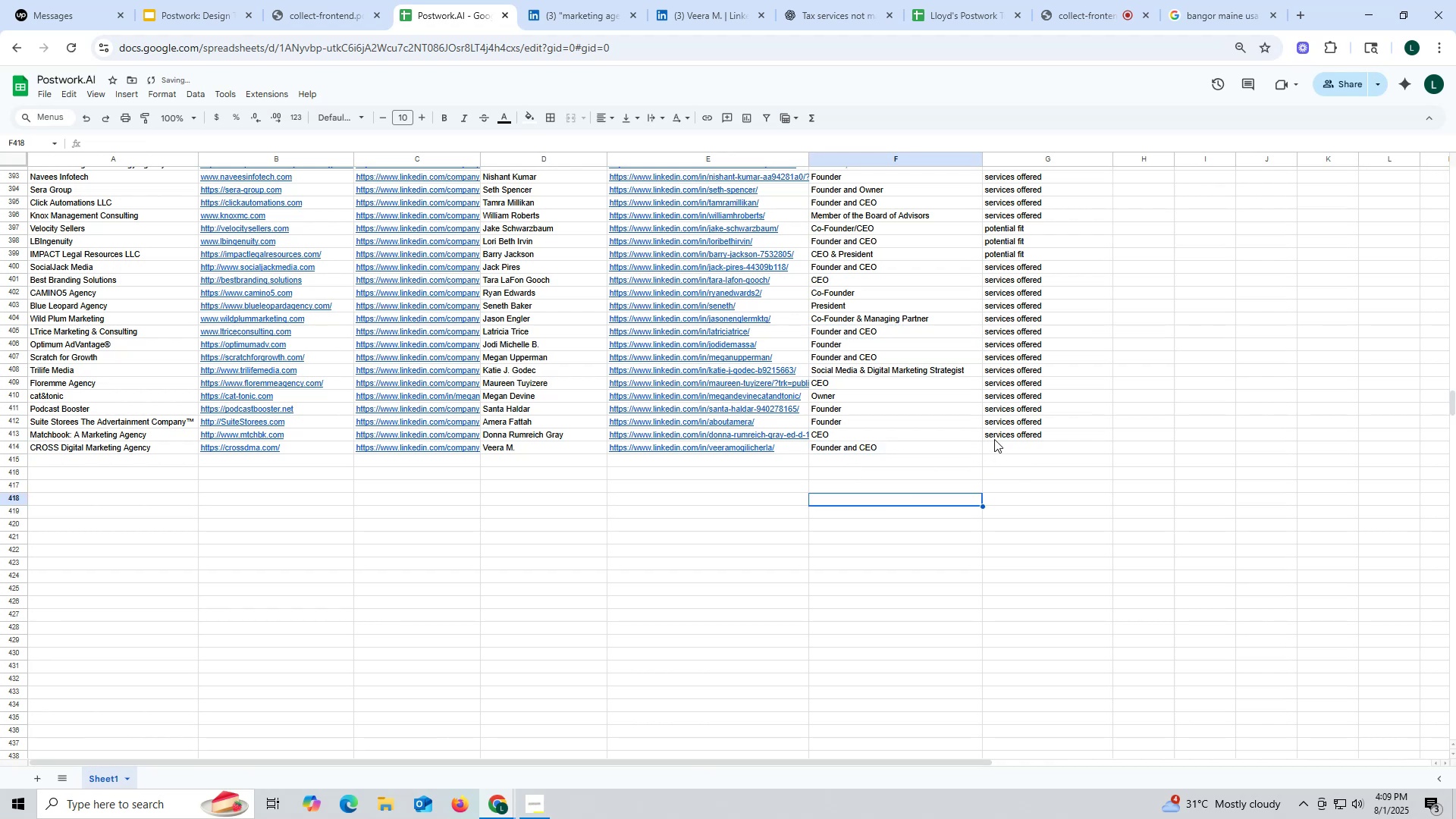 
key(Control+ControlLeft)
 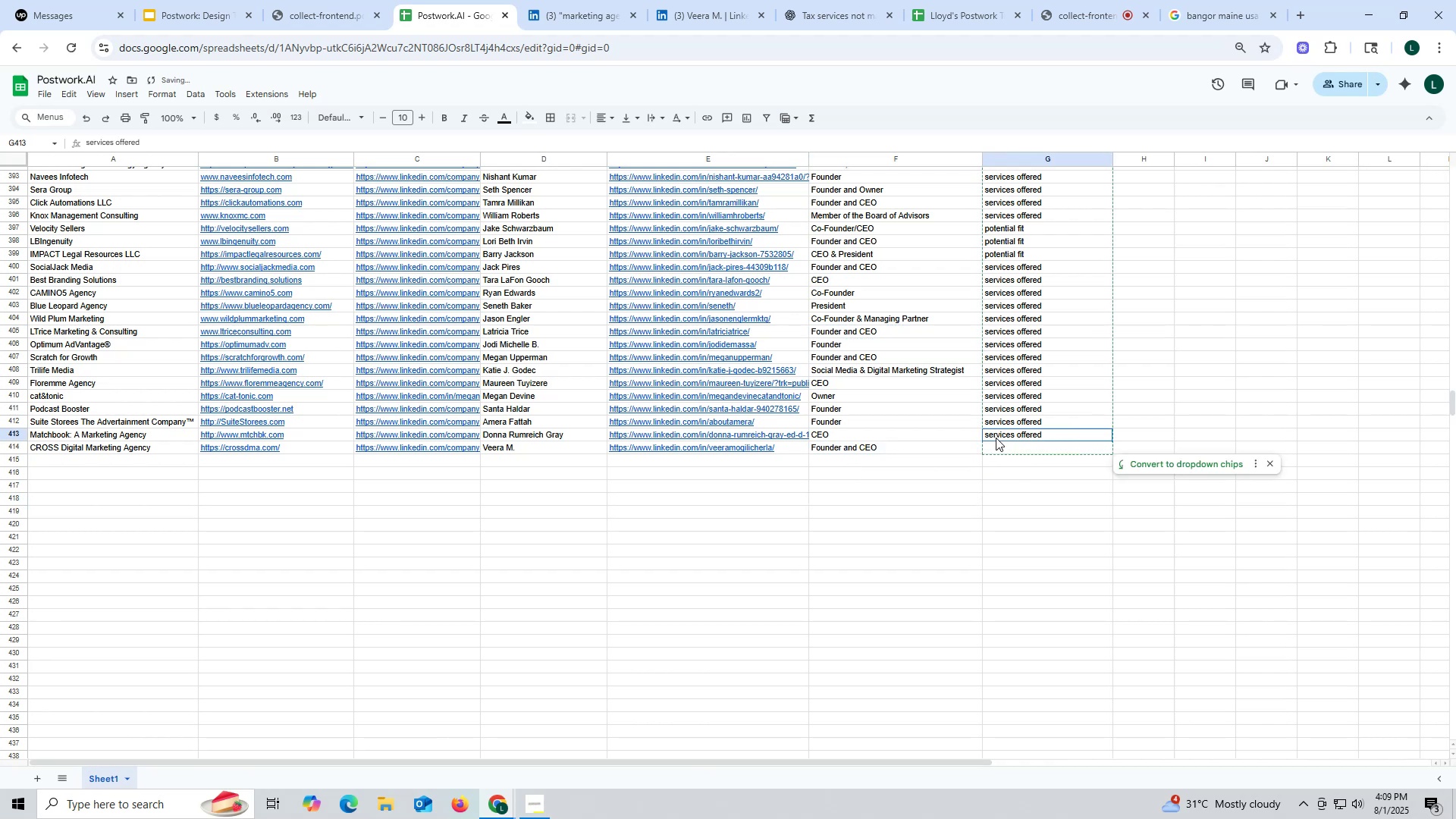 
left_click([996, 438])
 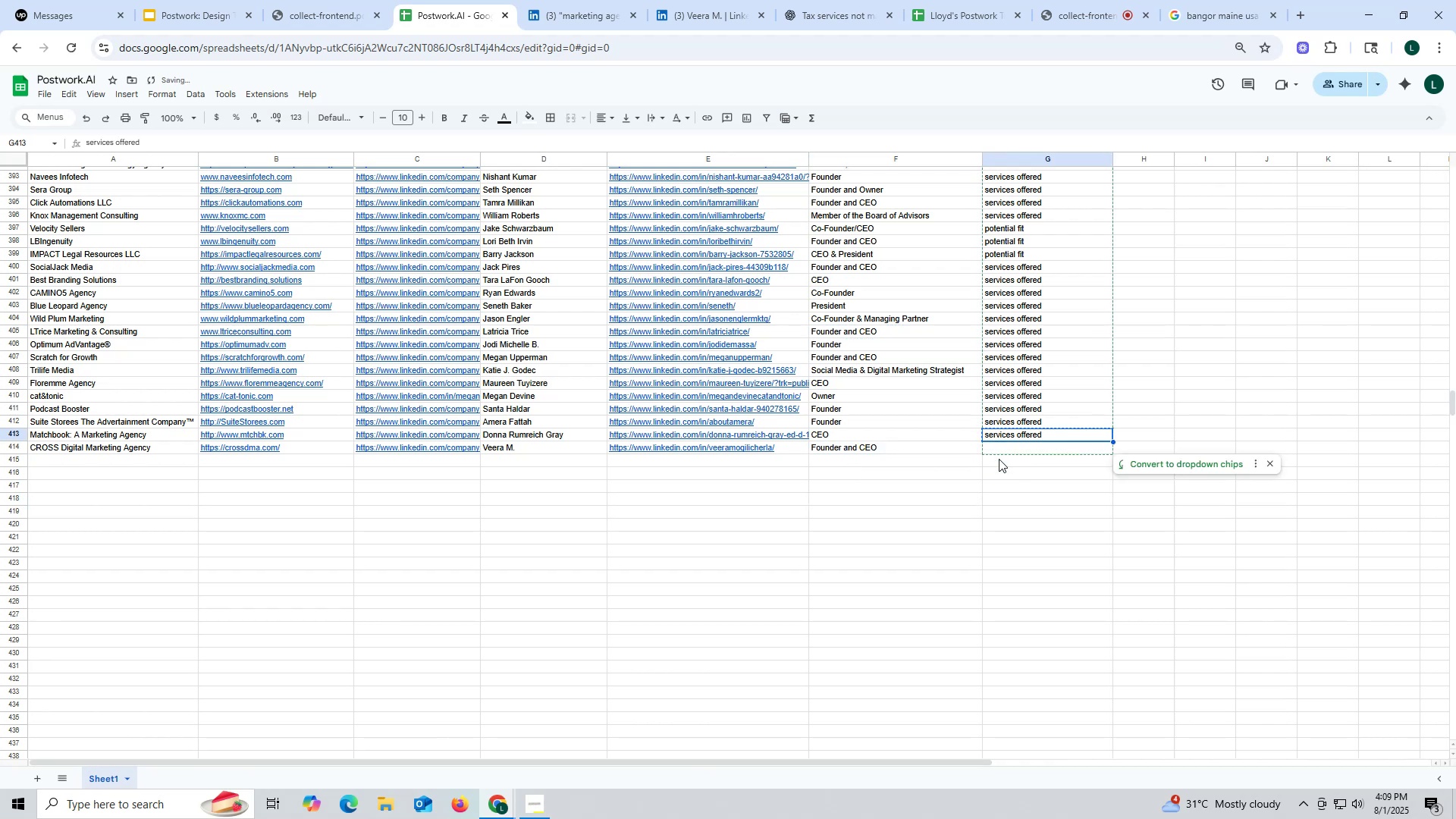 
key(Control+C)
 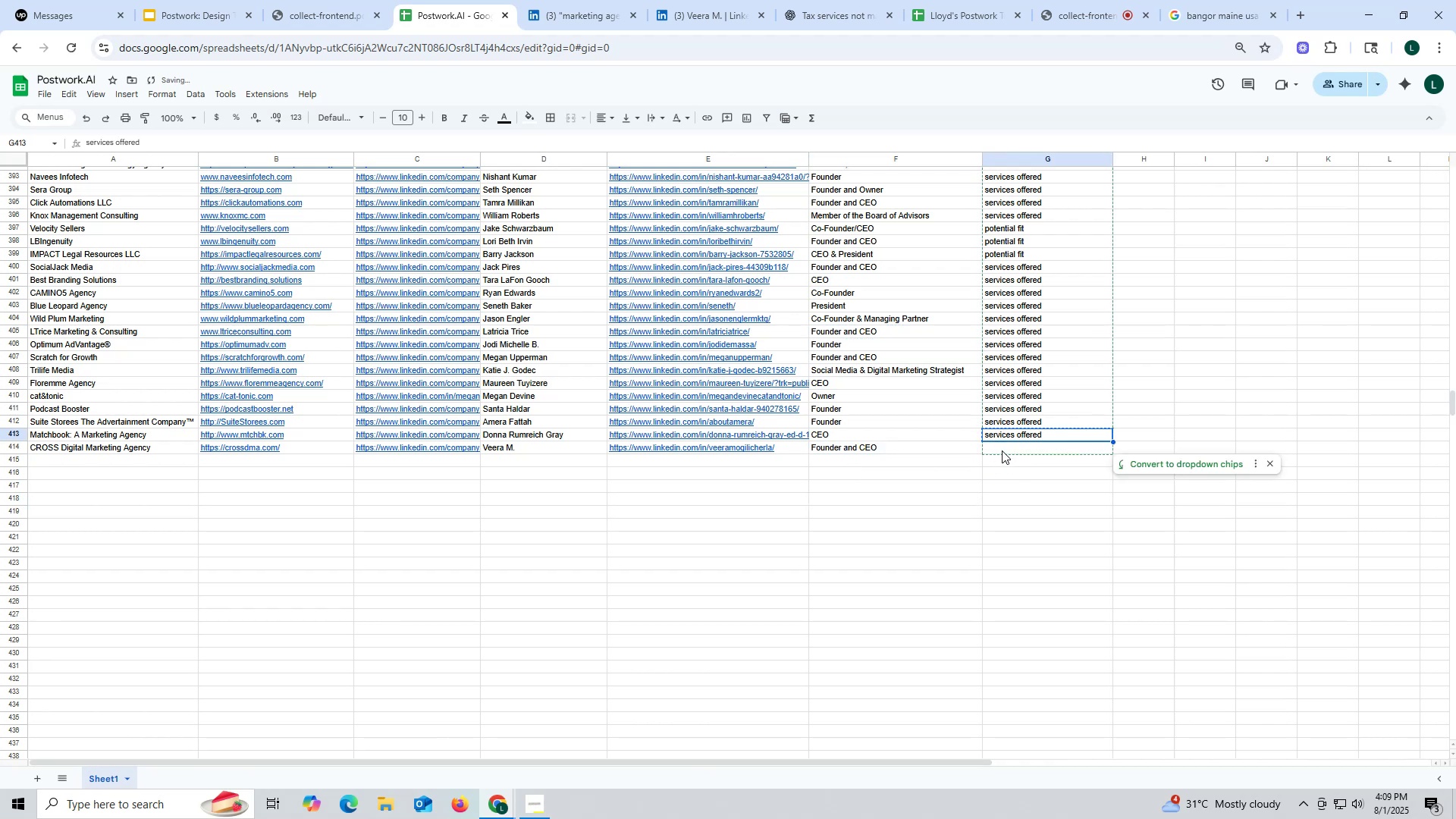 
key(Control+ControlLeft)
 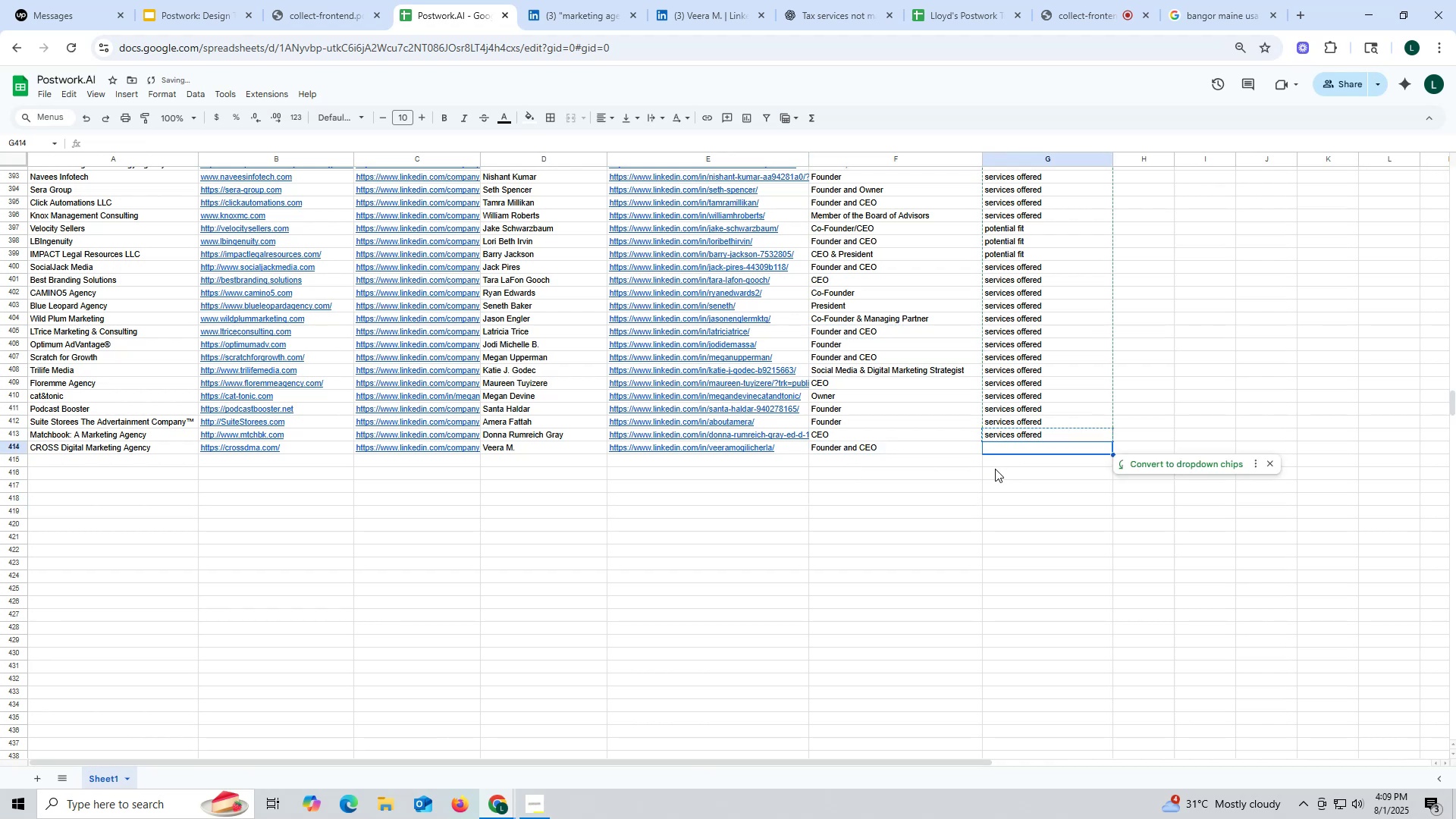 
key(Control+V)
 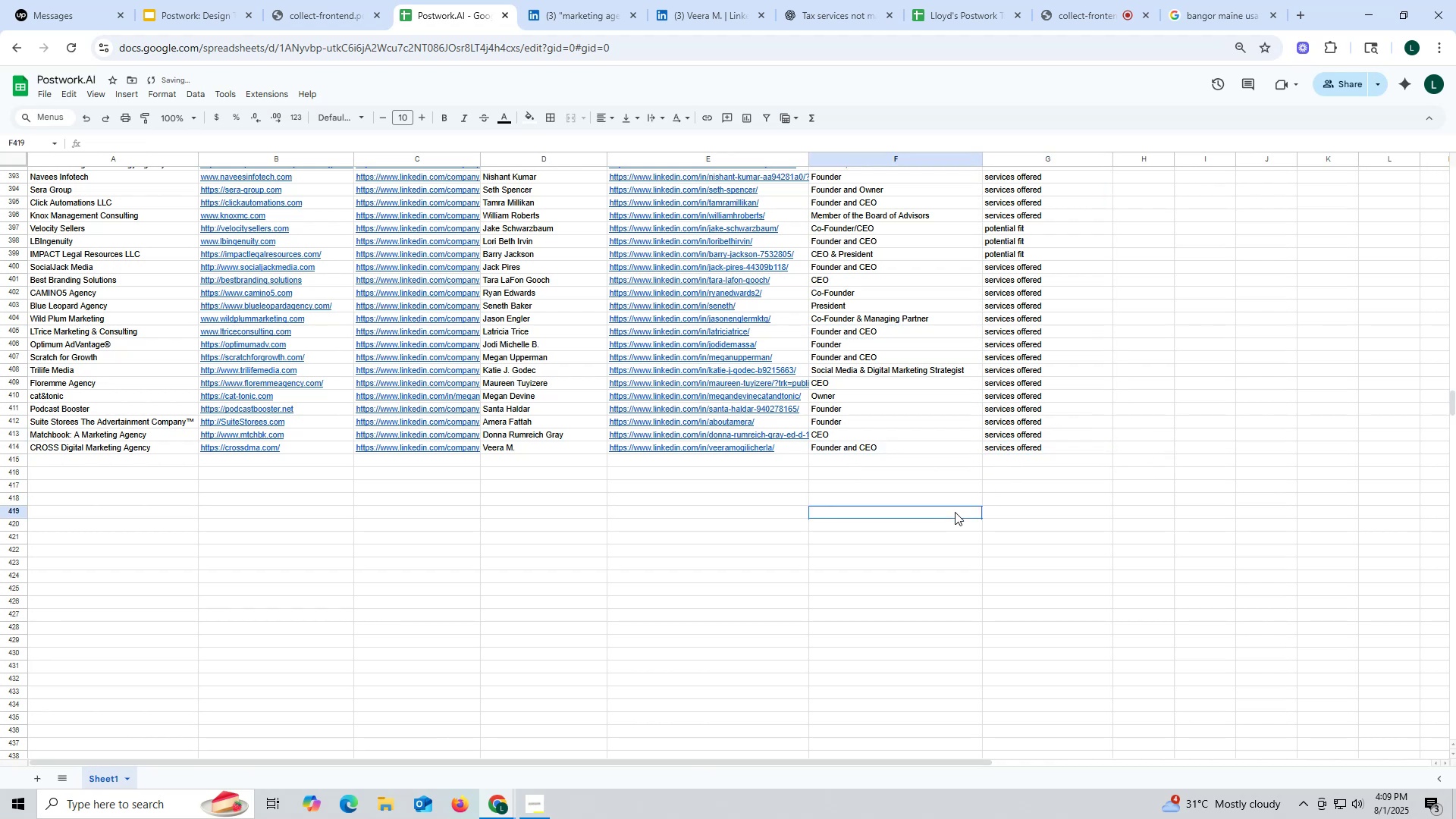 
double_click([955, 512])
 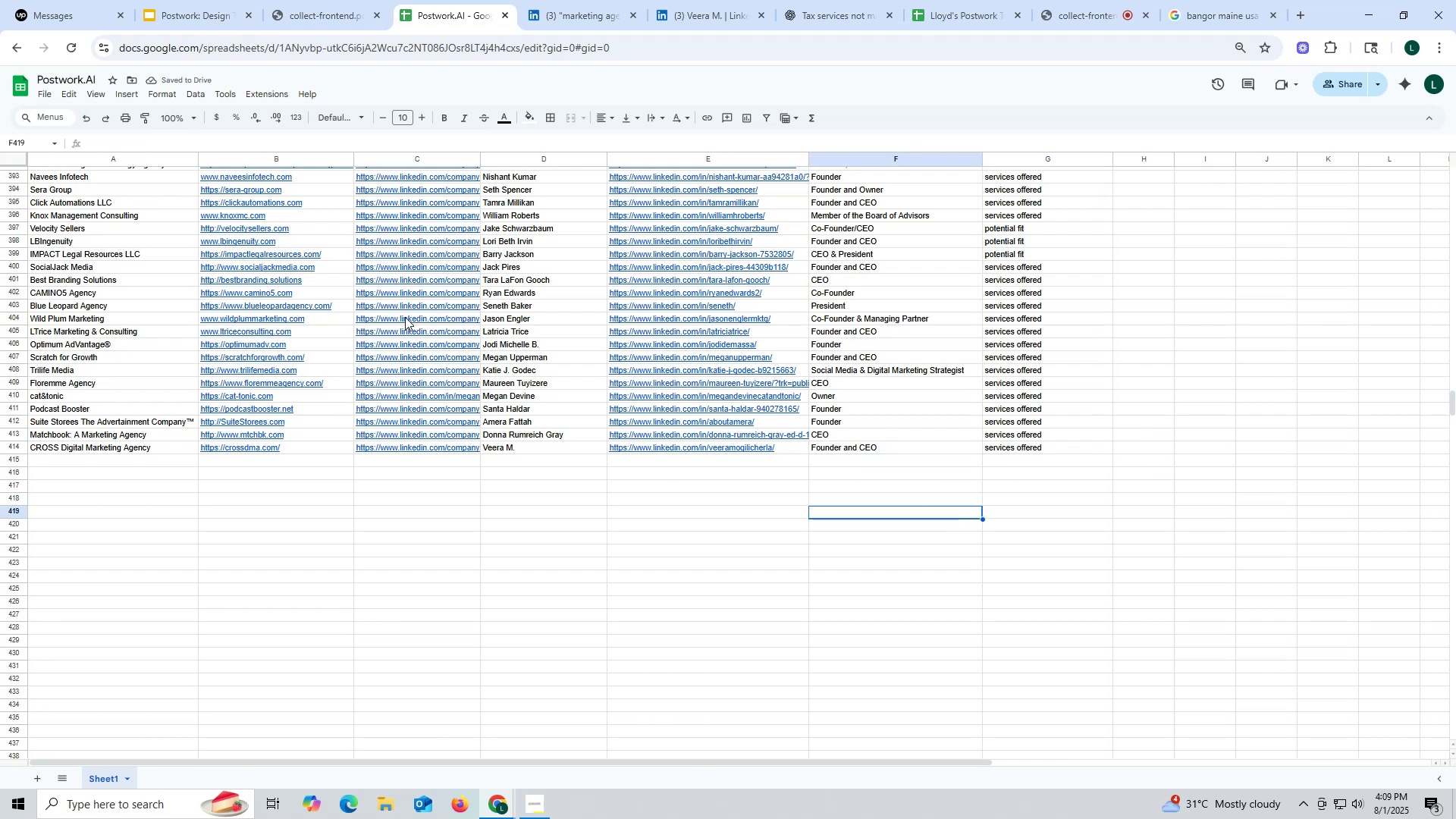 
left_click([560, 21])
 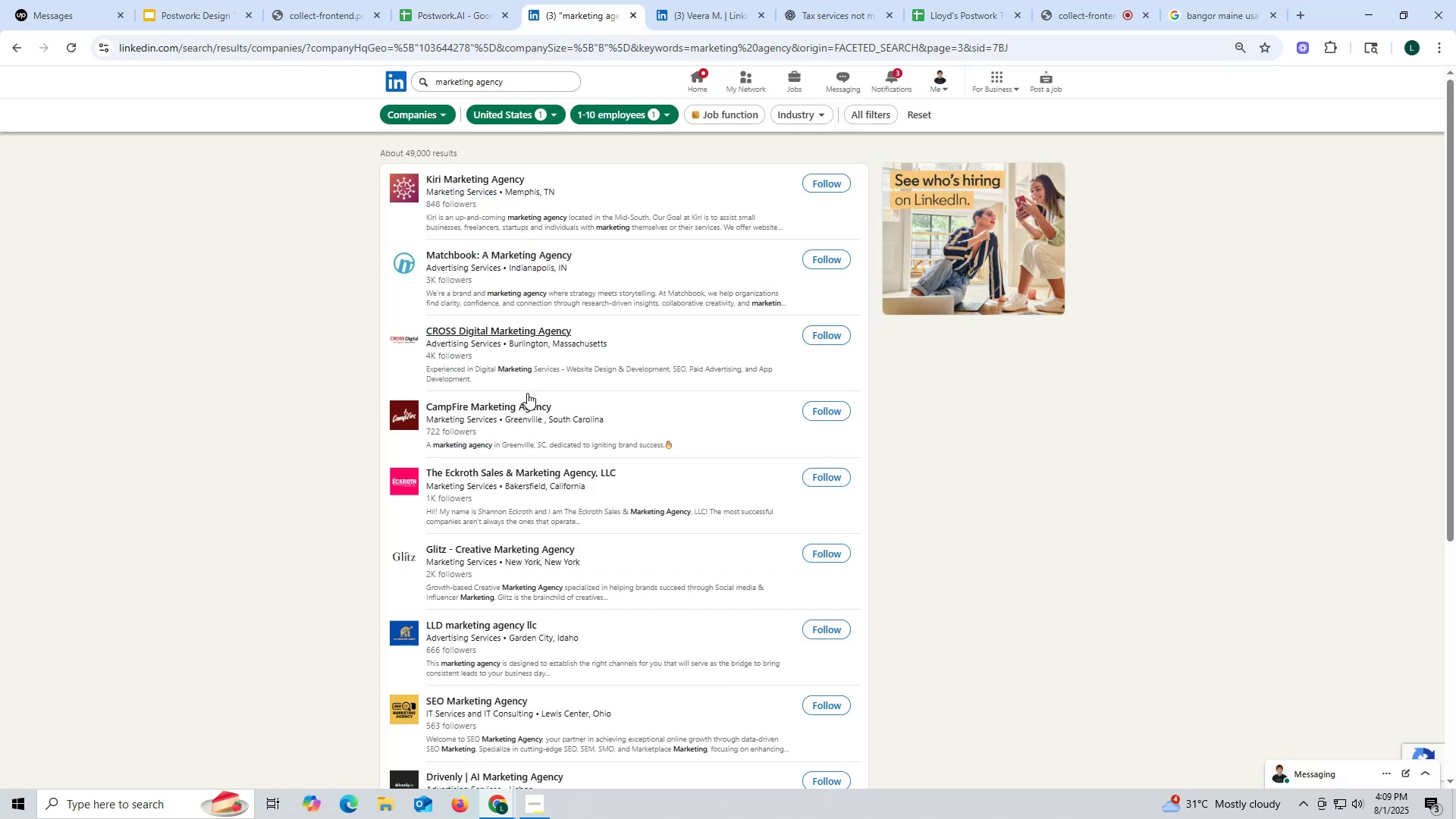 
scroll: coordinate [527, 393], scroll_direction: down, amount: 1.0
 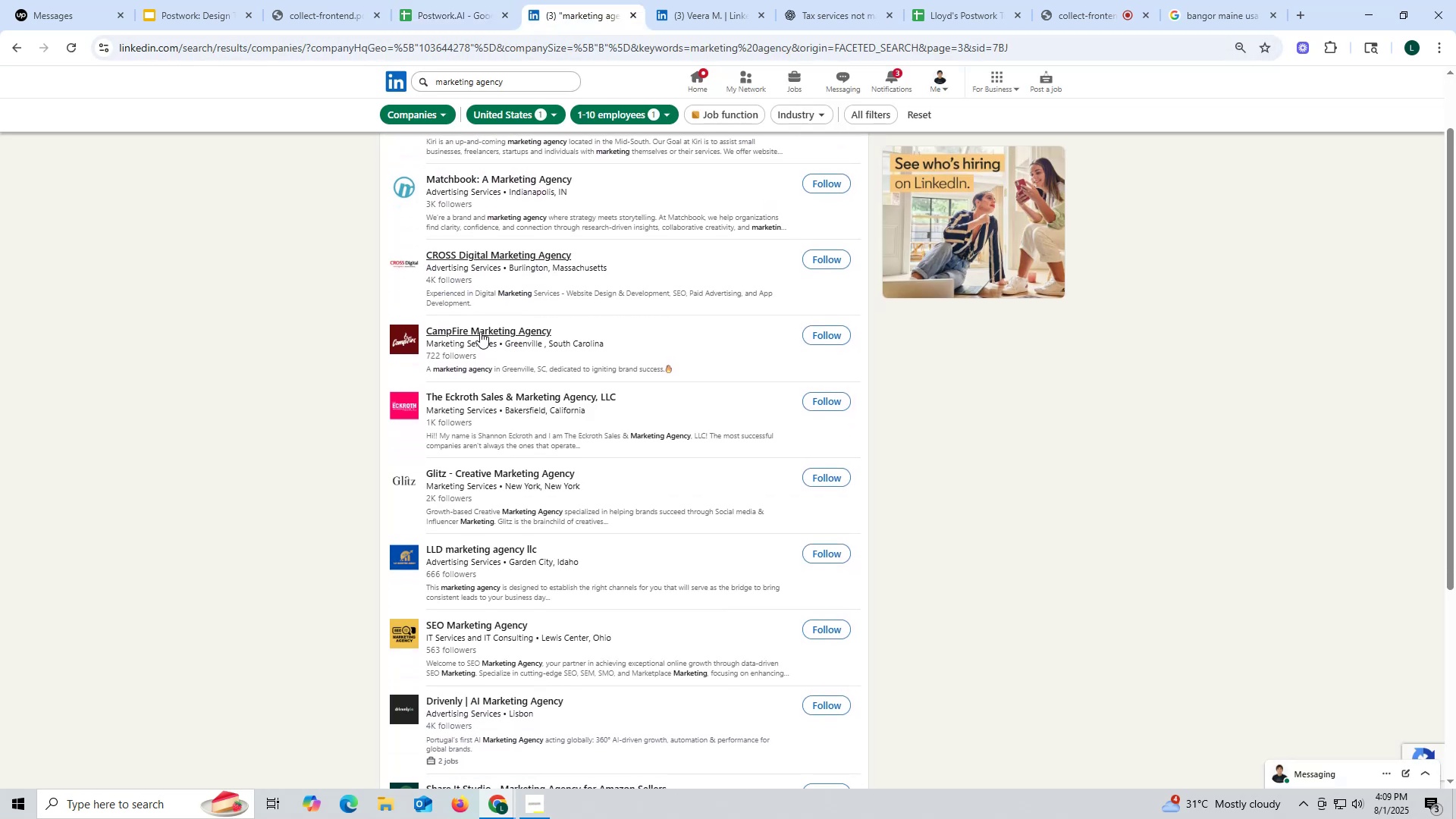 
right_click([480, 331])
 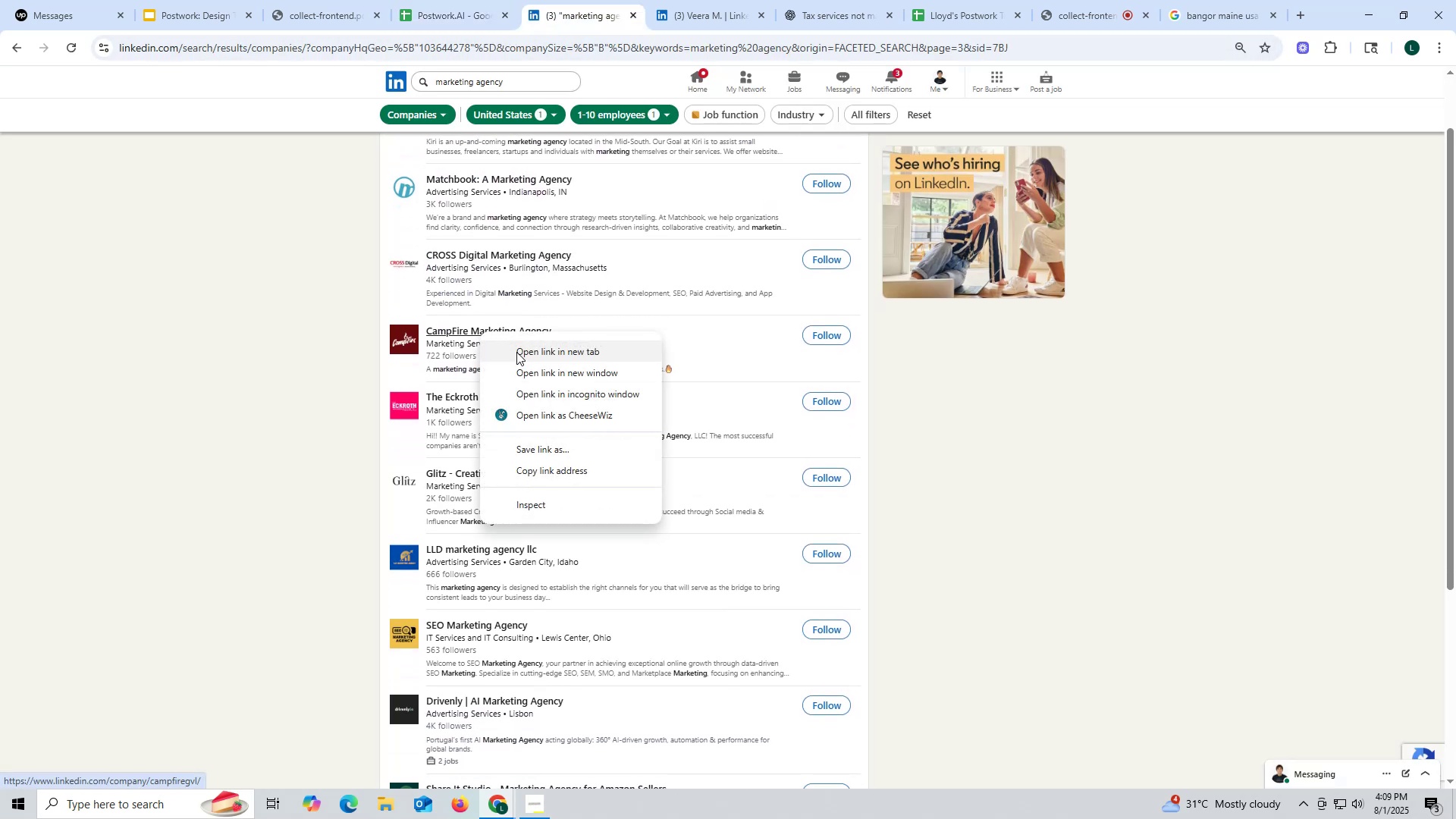 
left_click([516, 352])
 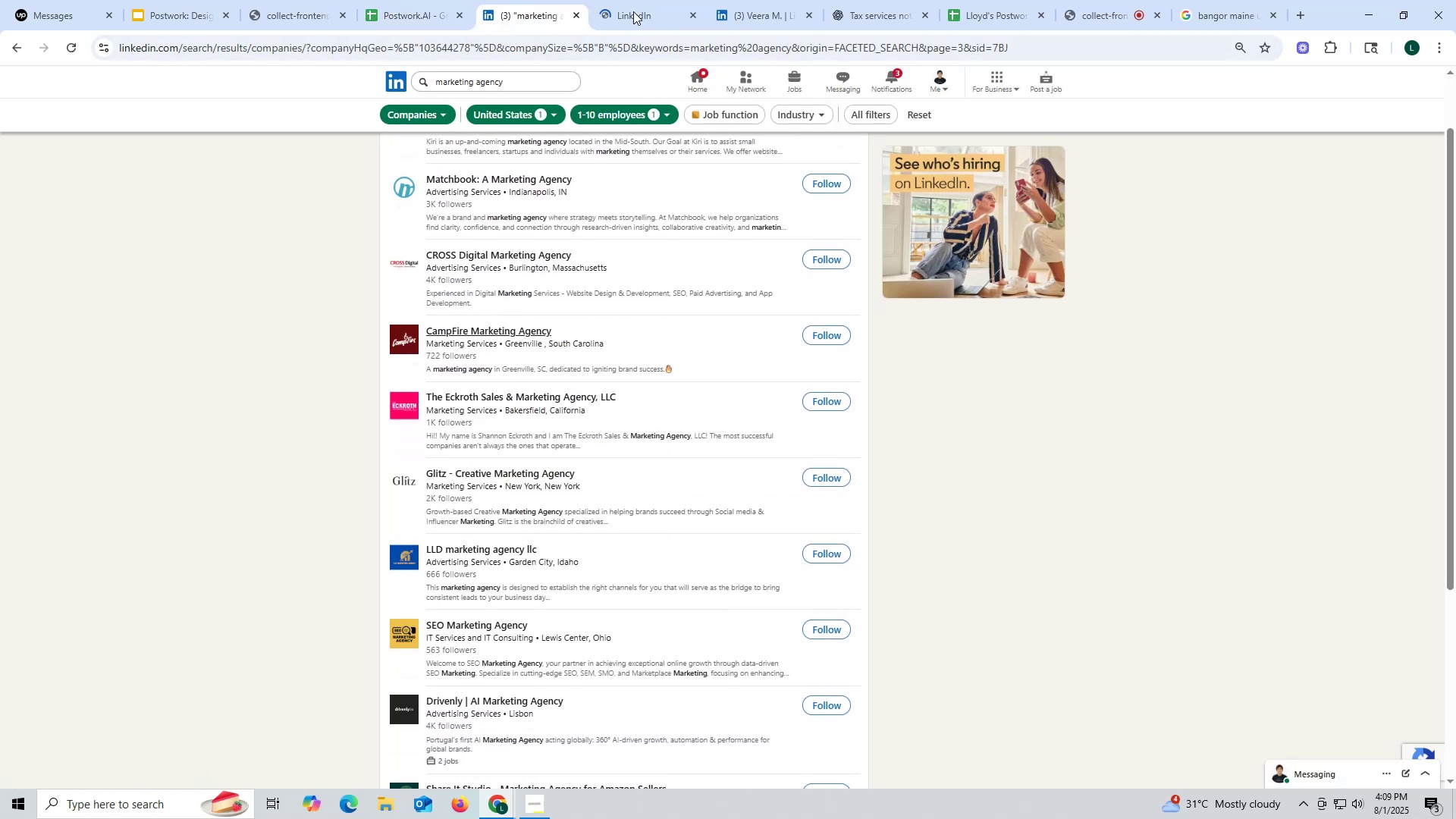 
left_click([633, 6])
 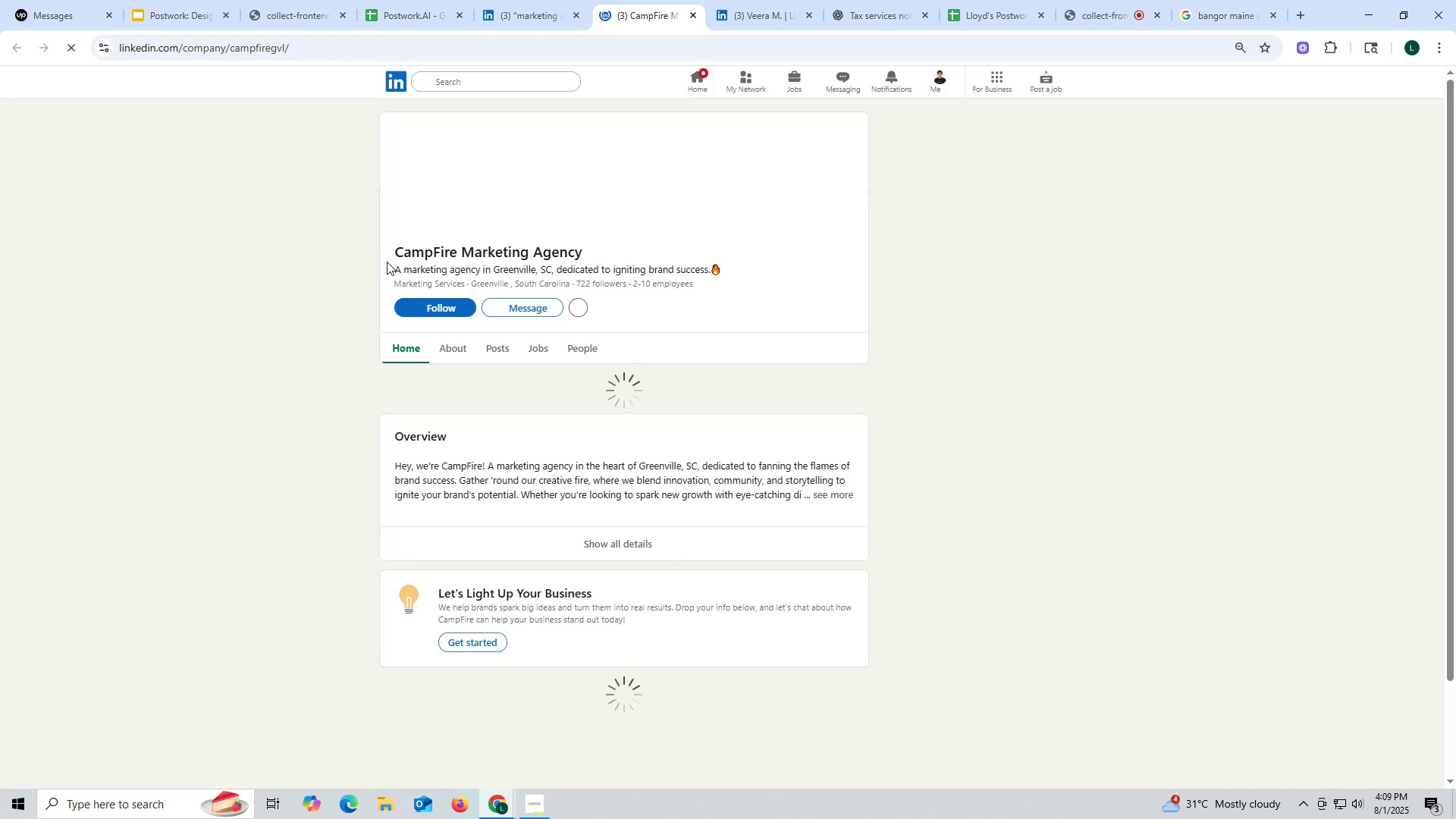 
left_click_drag(start_coordinate=[388, 244], to_coordinate=[626, 244])
 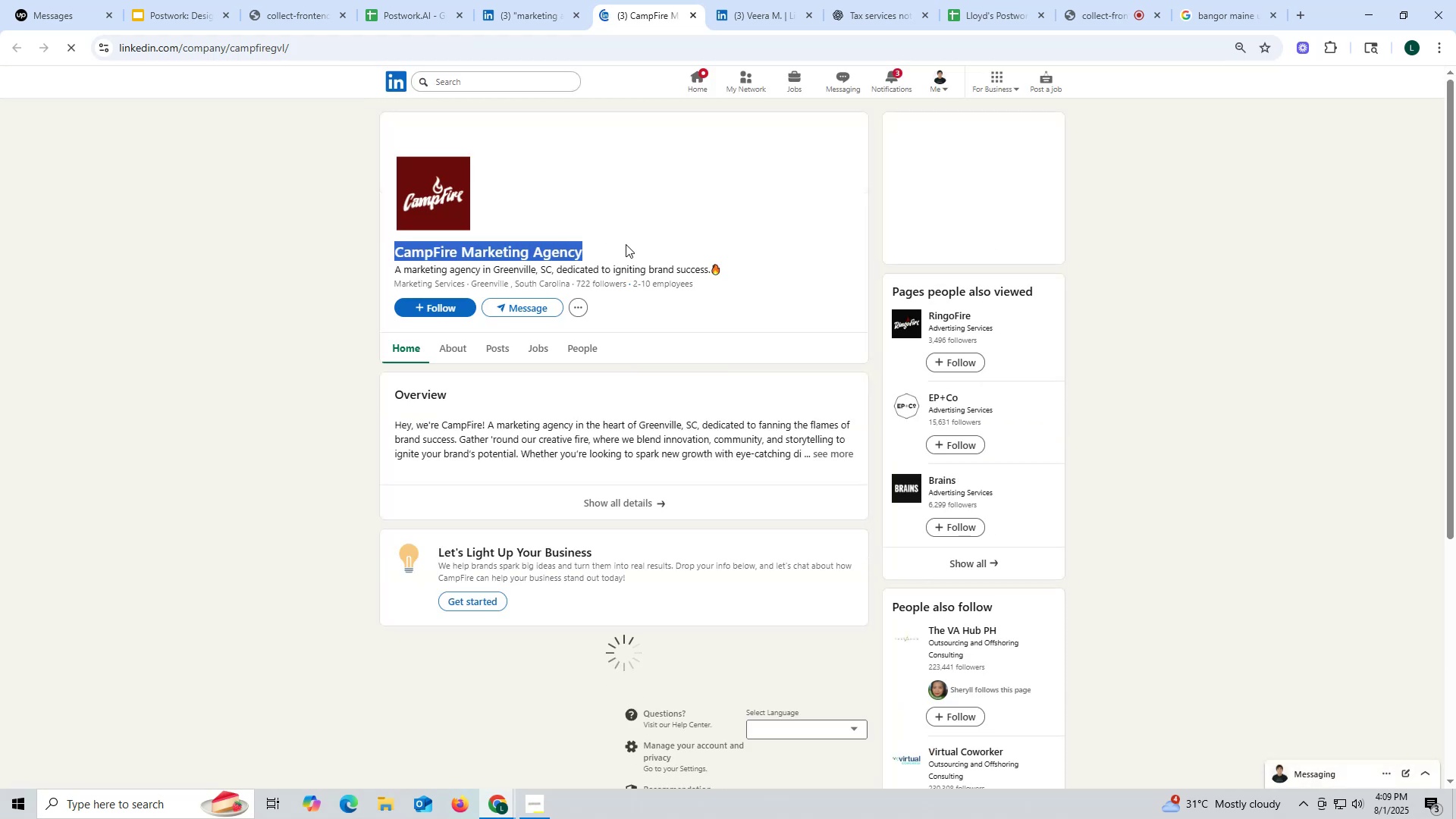 
key(Control+ControlLeft)
 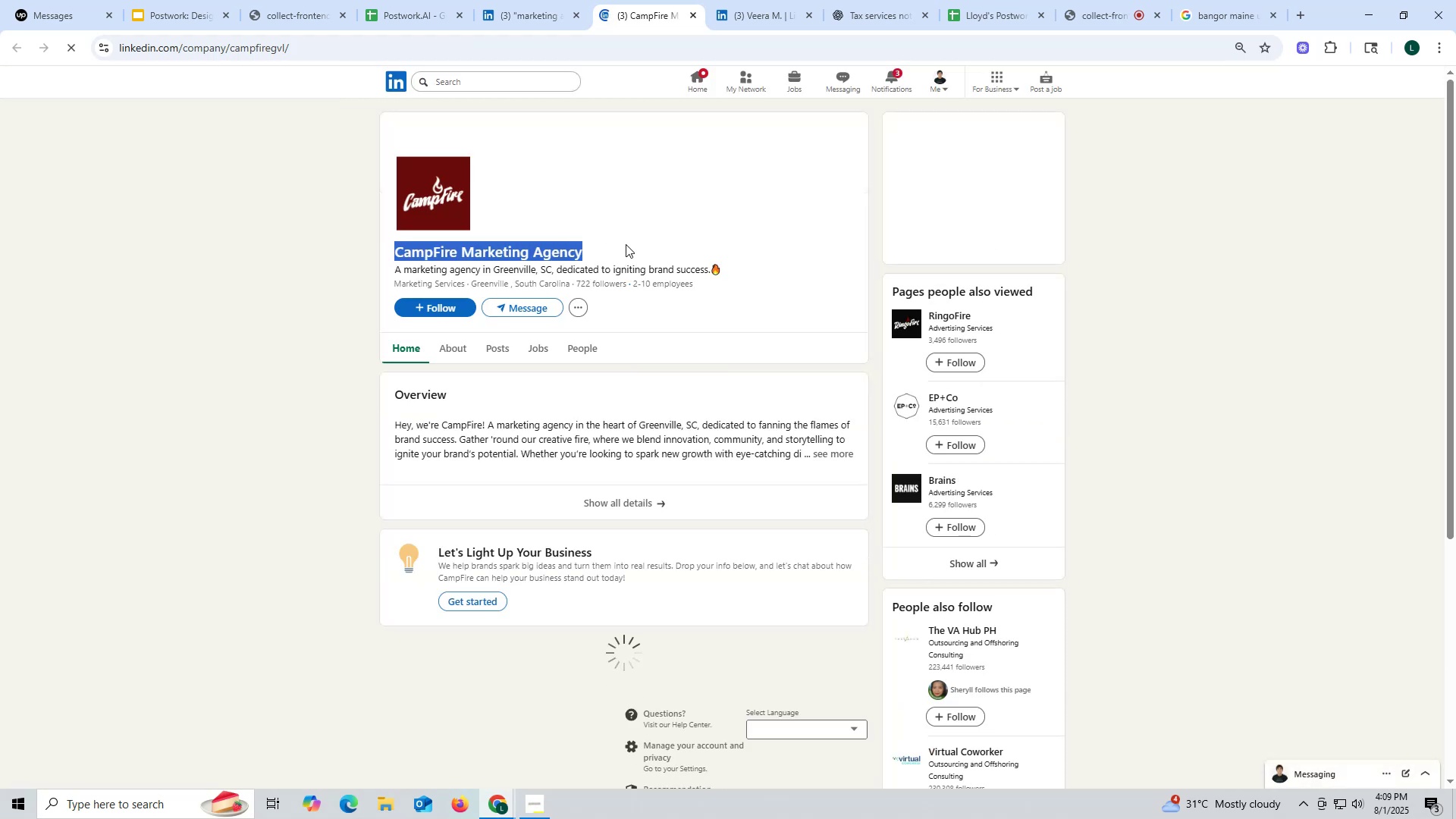 
key(Control+C)
 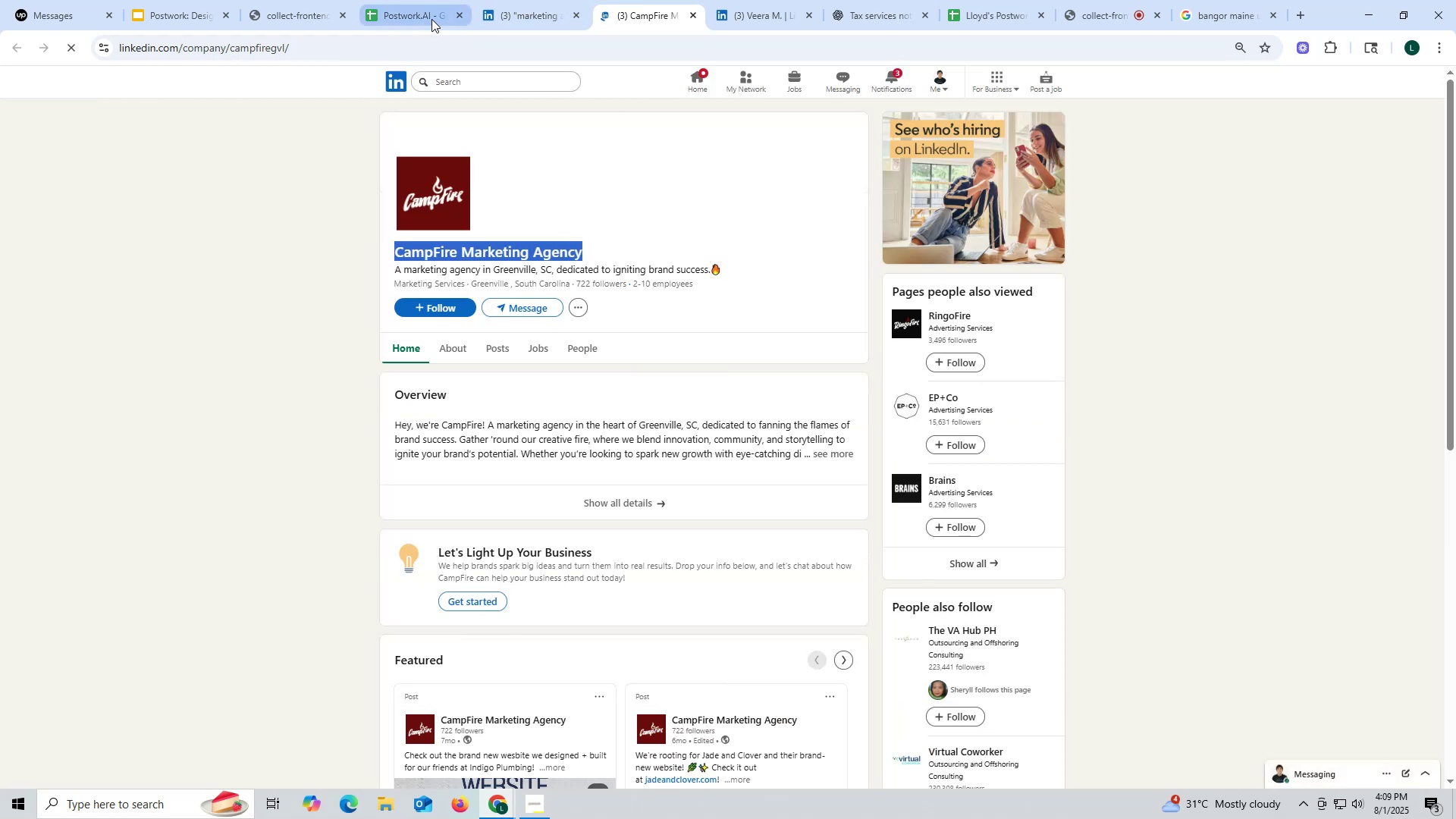 
left_click([431, 19])
 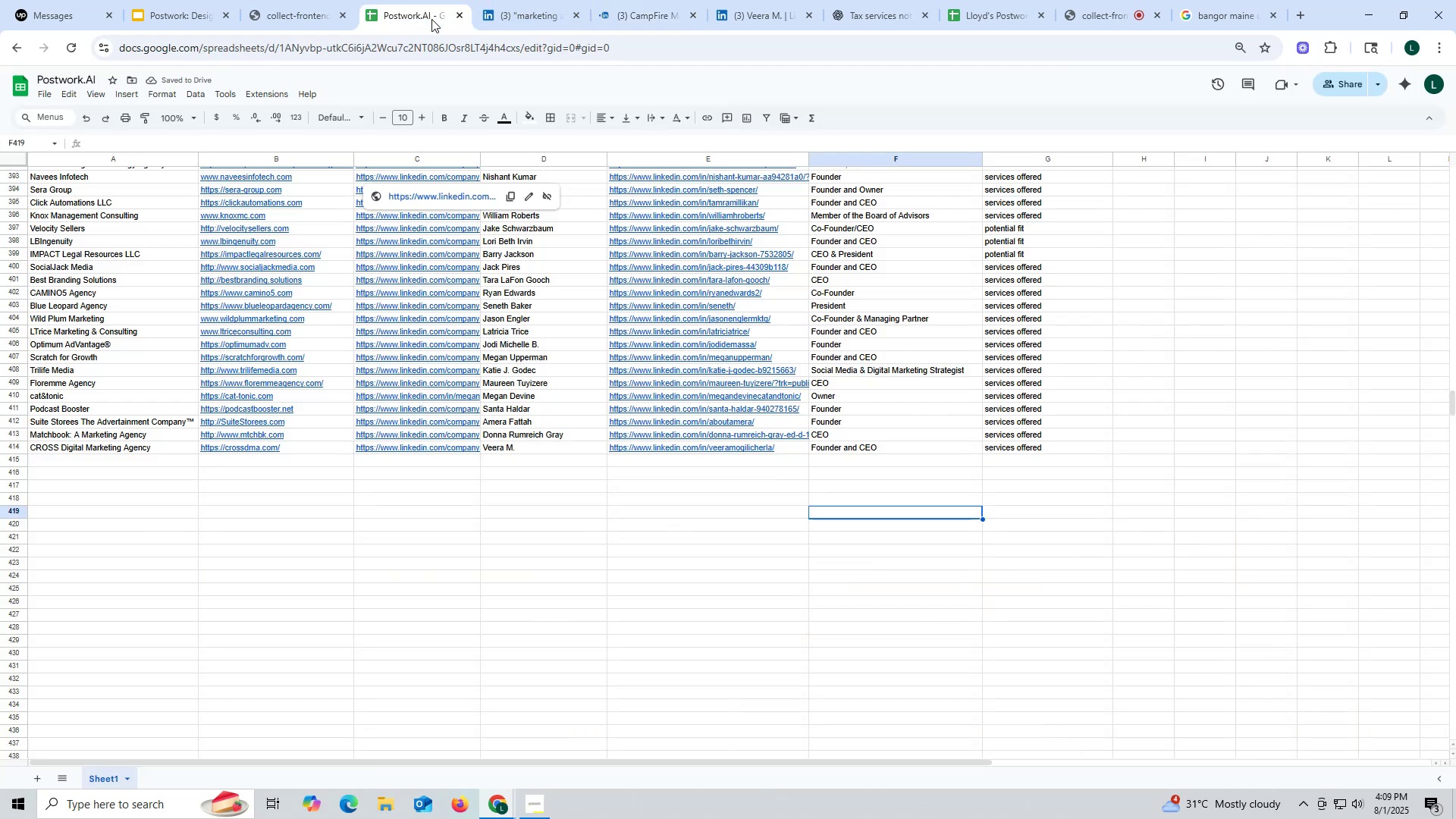 
key(Control+F)
 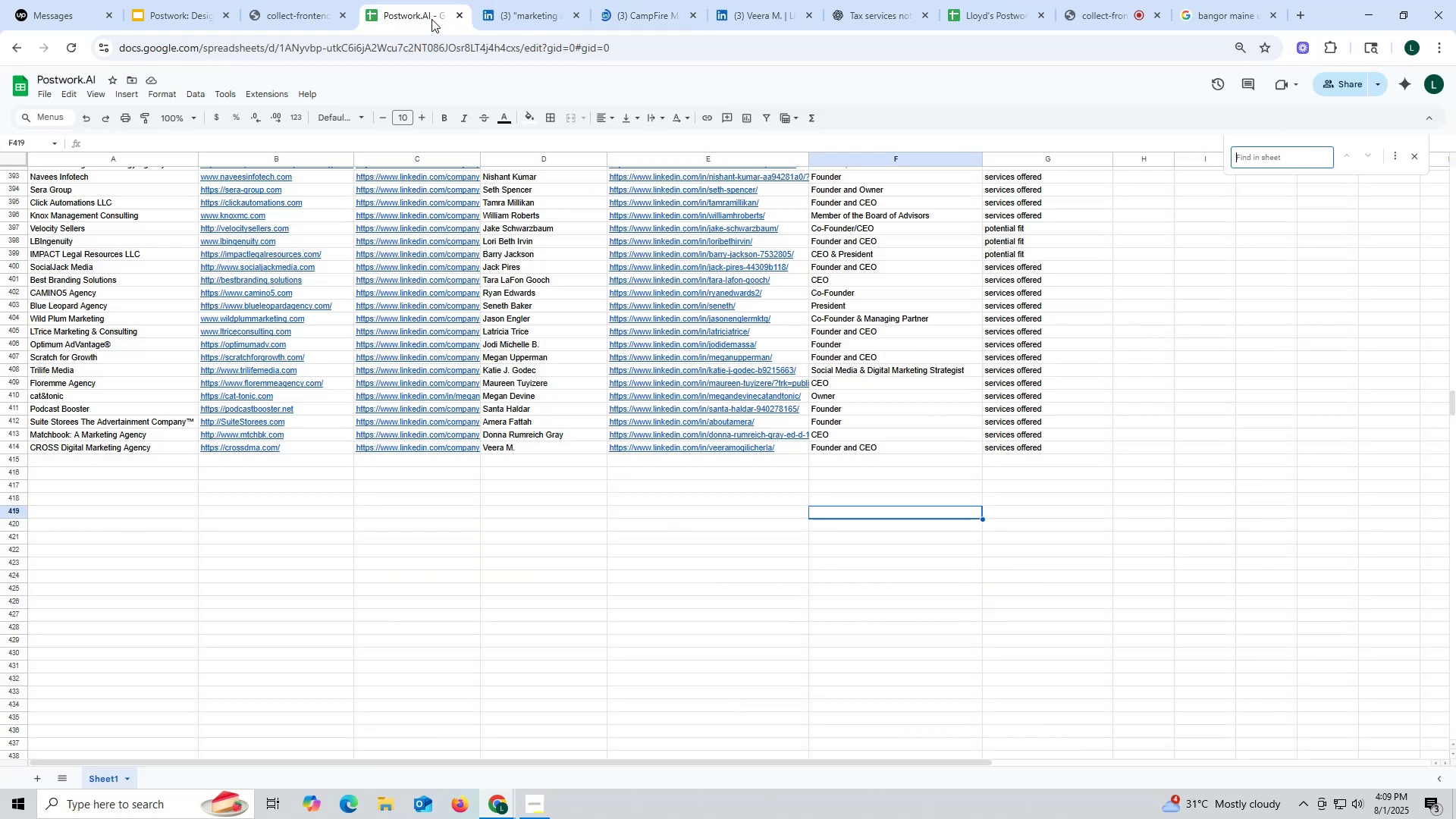 
key(Control+ControlLeft)
 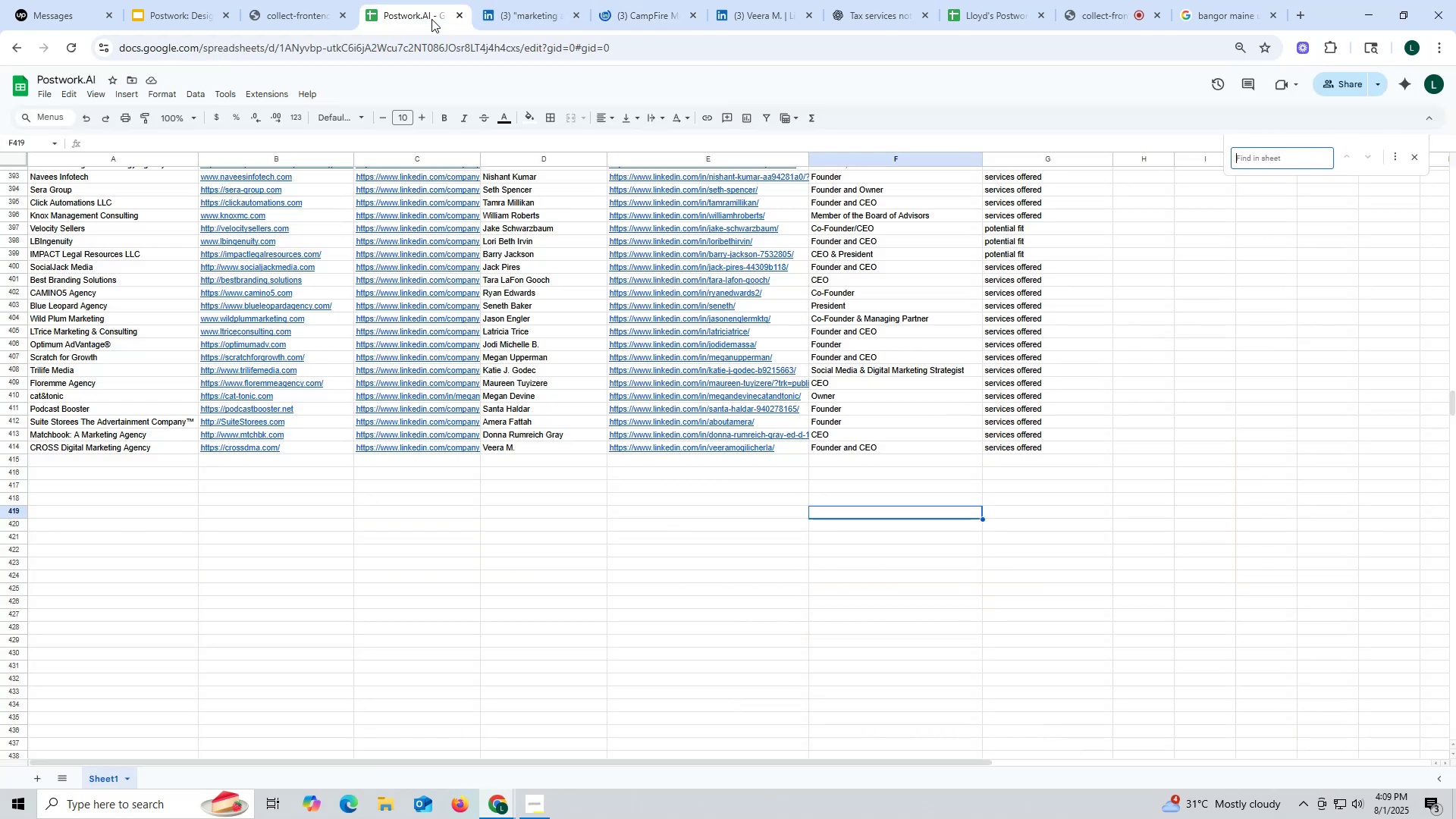 
key(Control+V)
 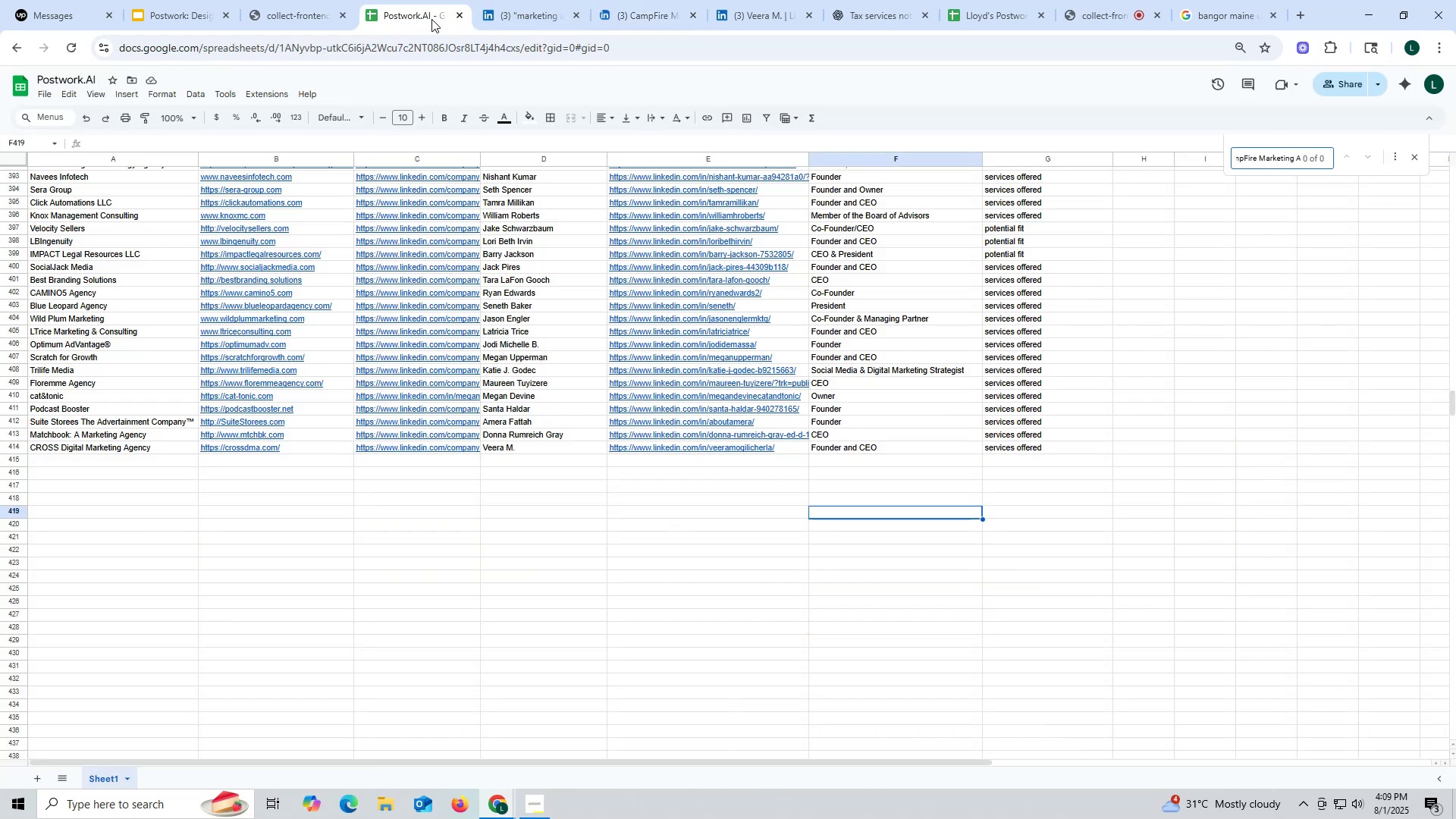 
key(Enter)
 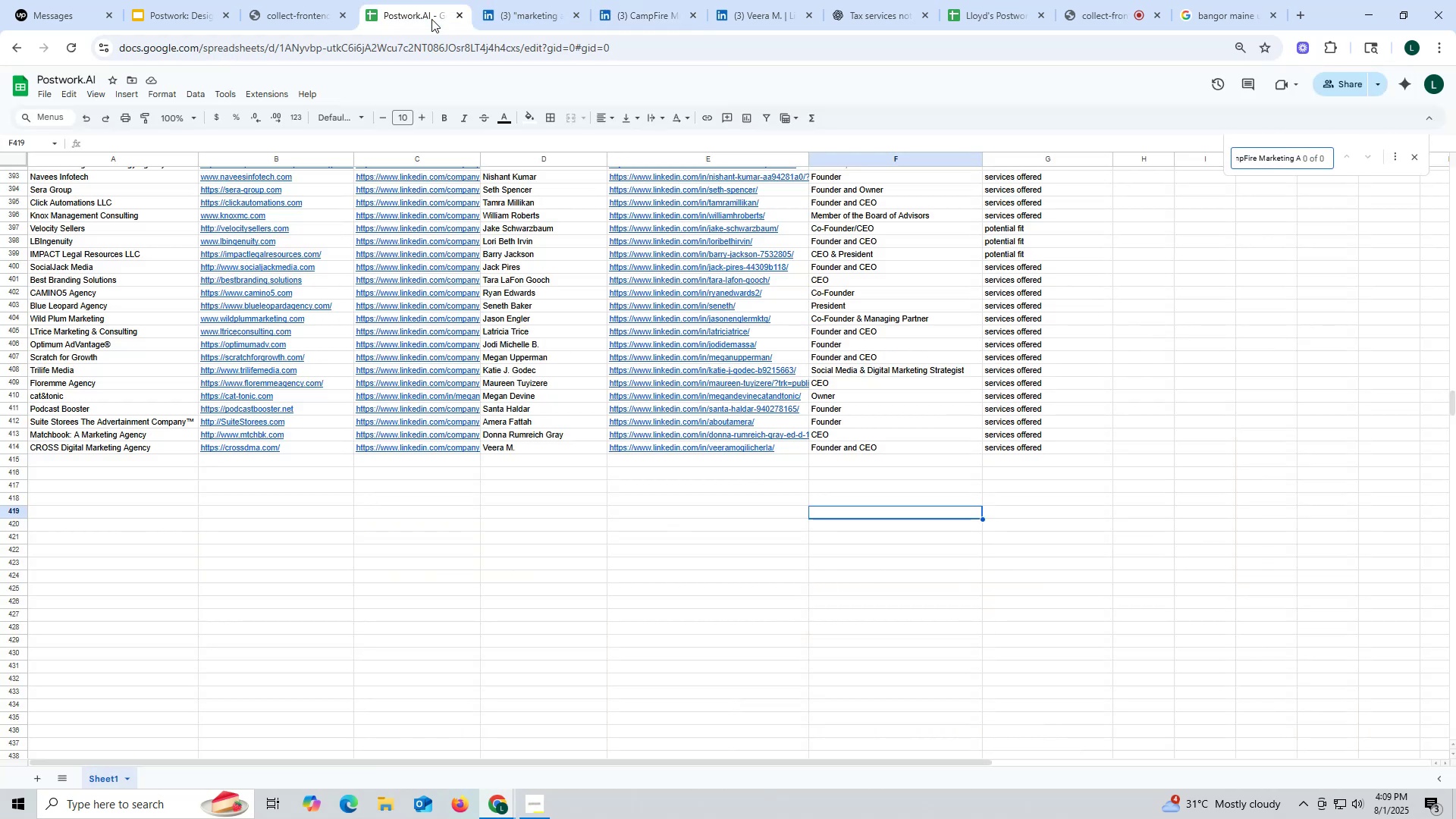 
key(Enter)
 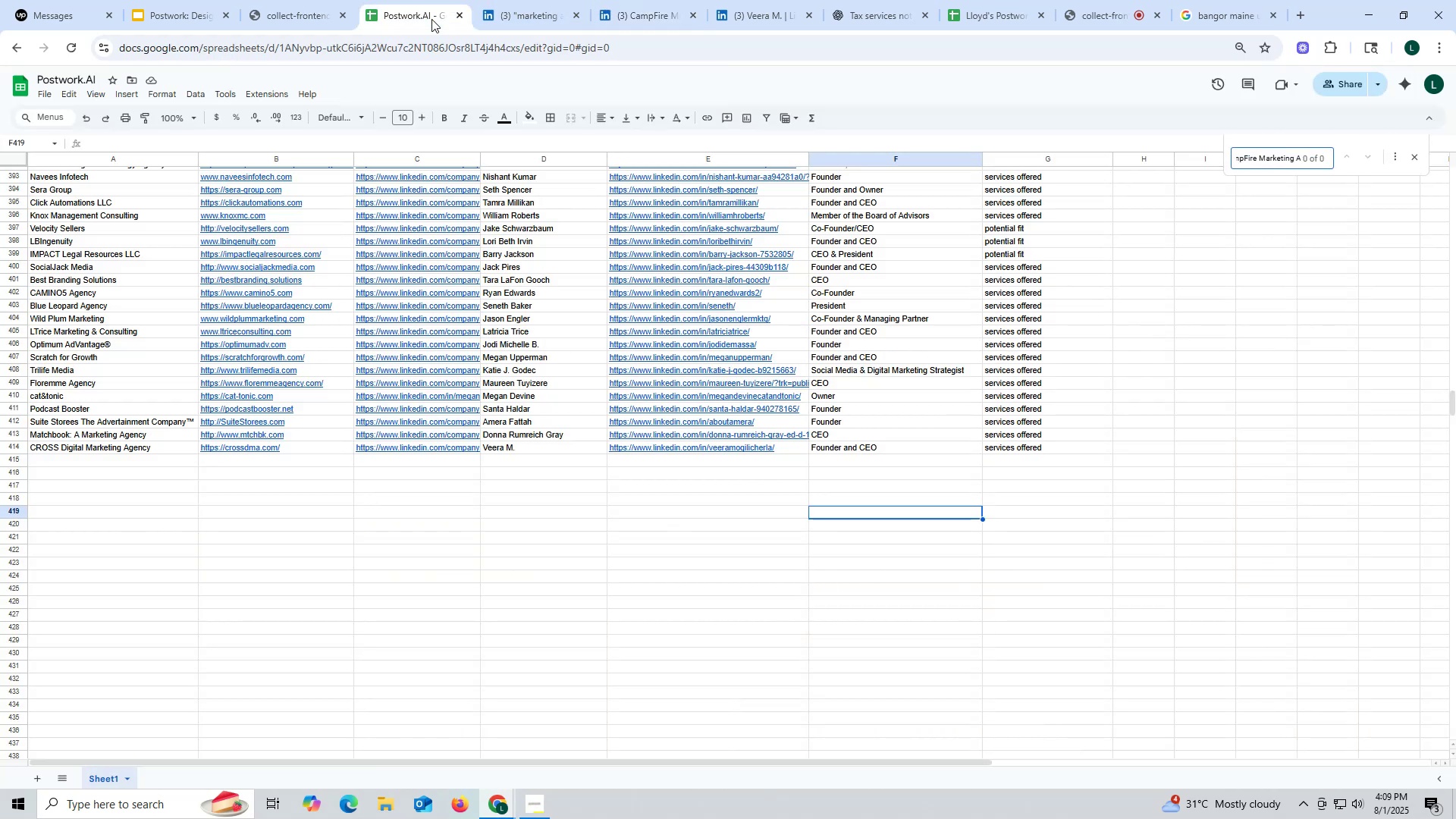 
key(Enter)
 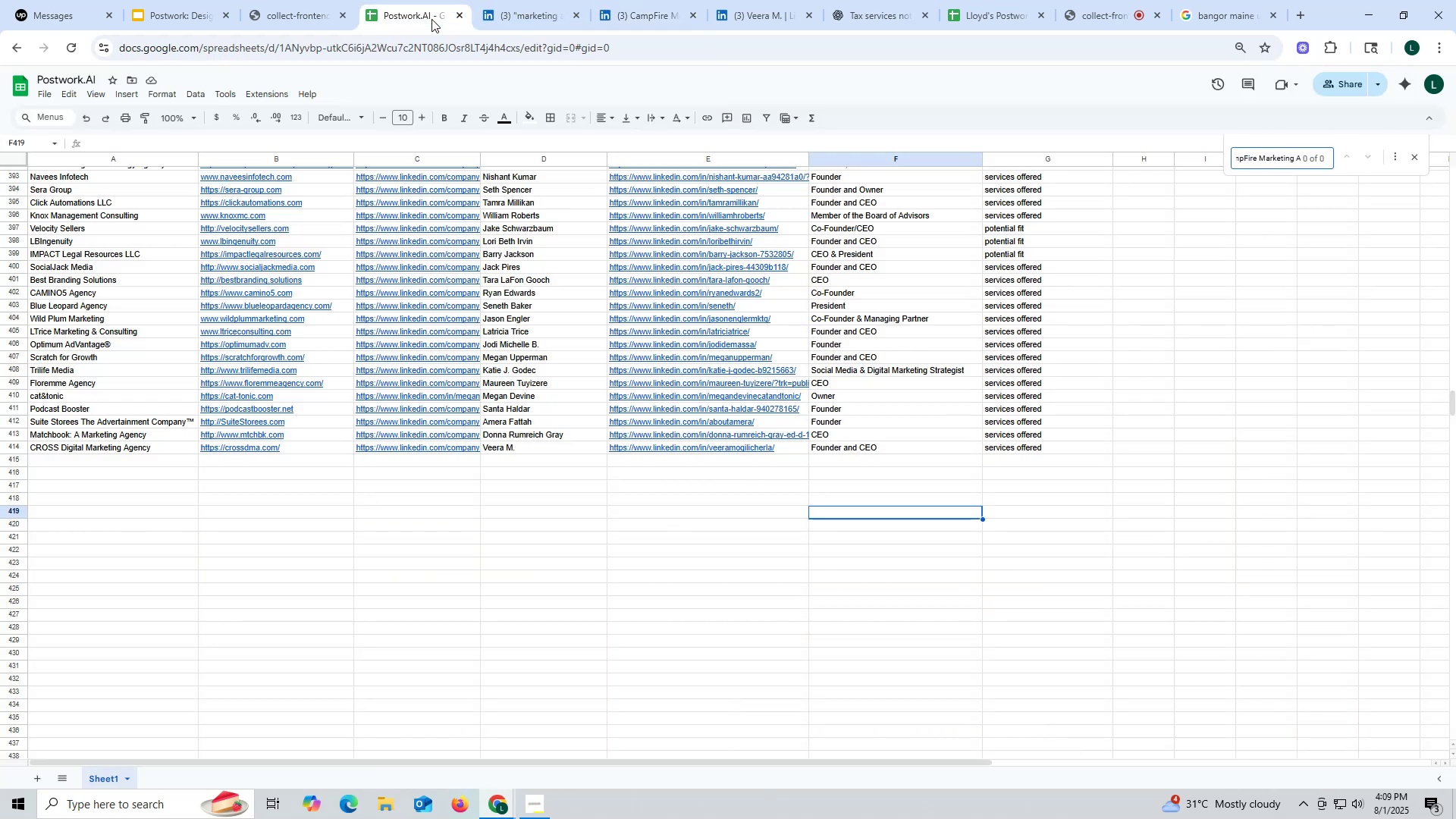 
key(Enter)
 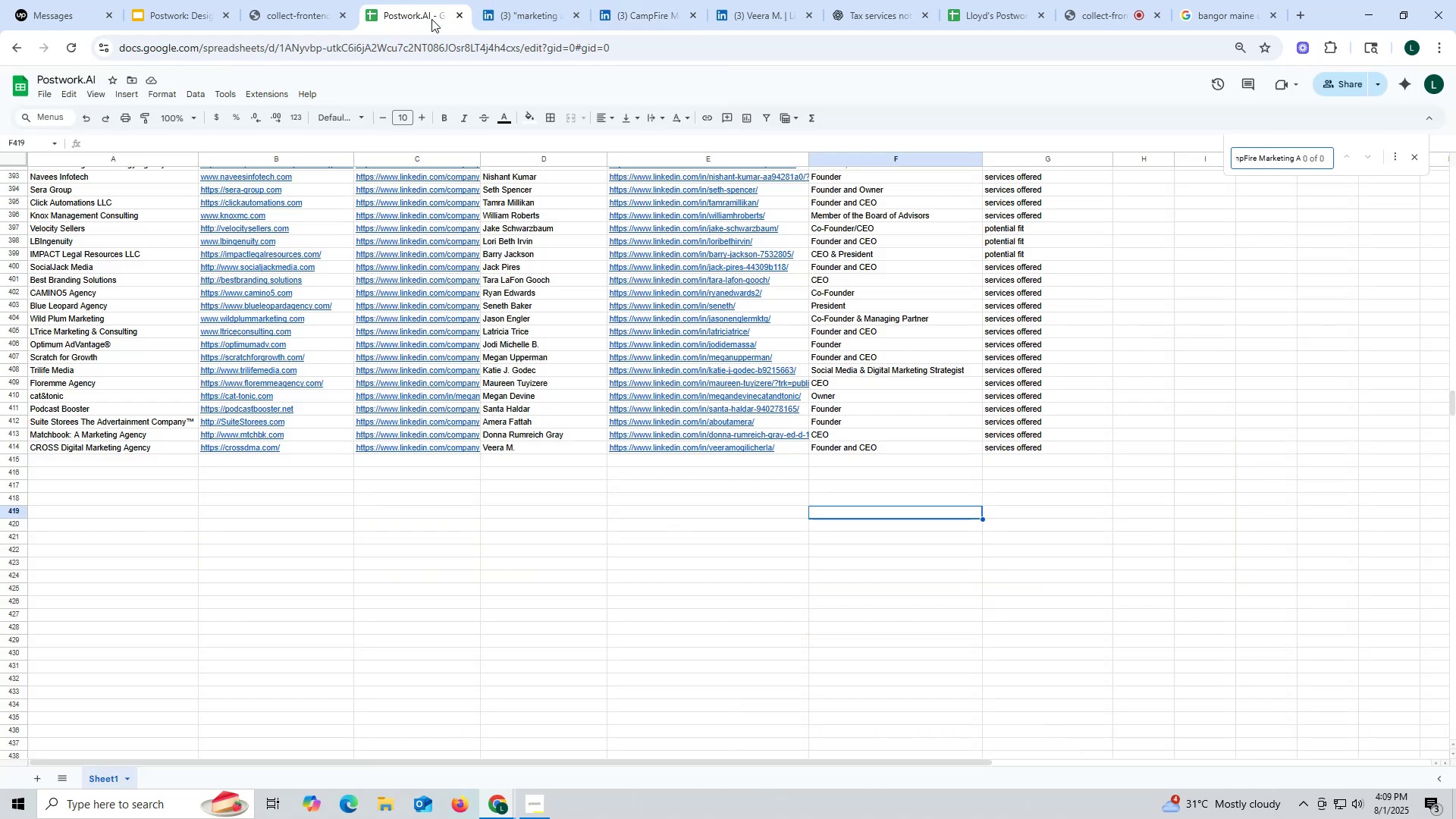 
key(Escape)
 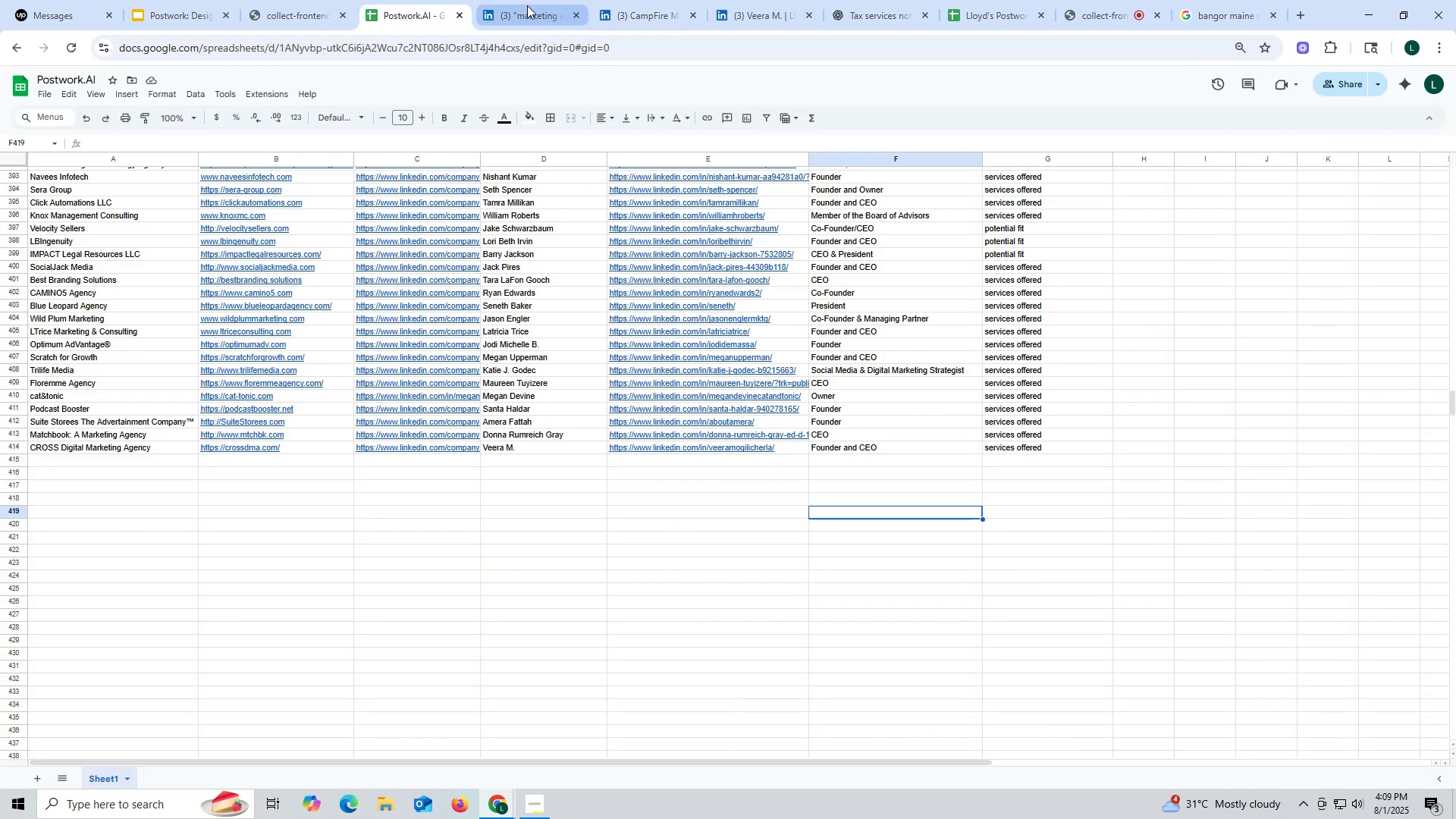 
left_click([529, 13])
 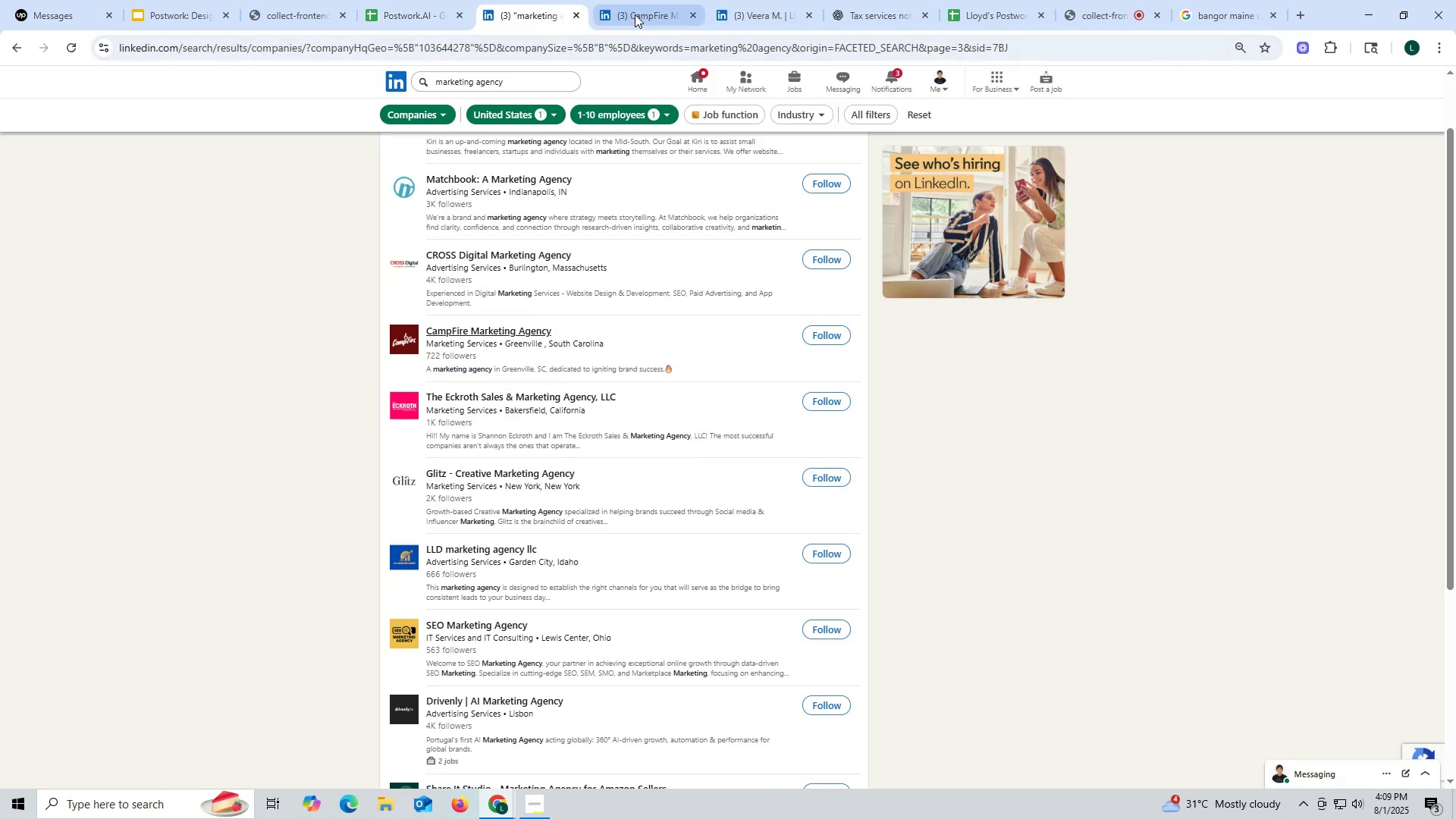 
left_click([639, 11])
 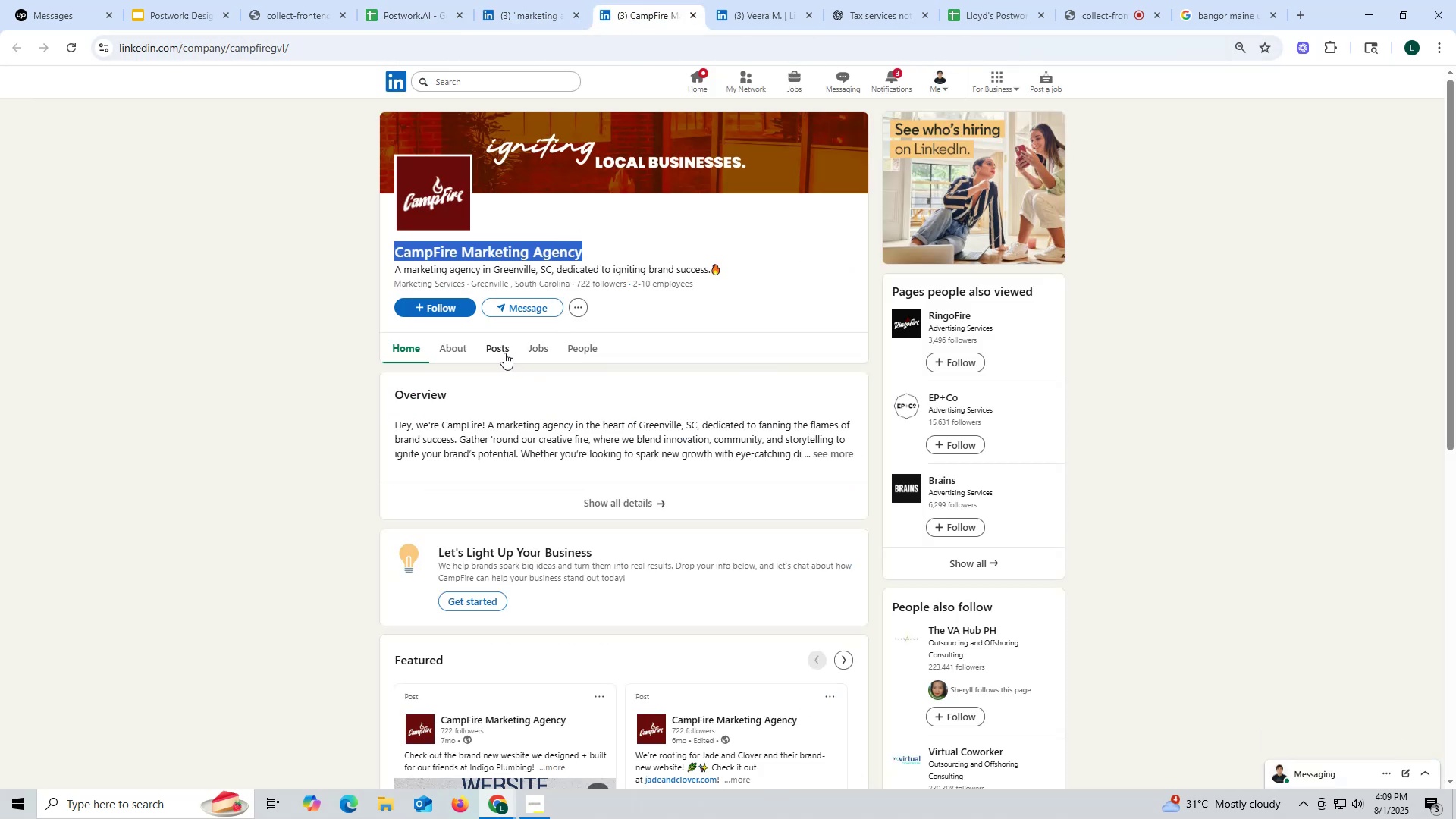 
left_click([503, 349])
 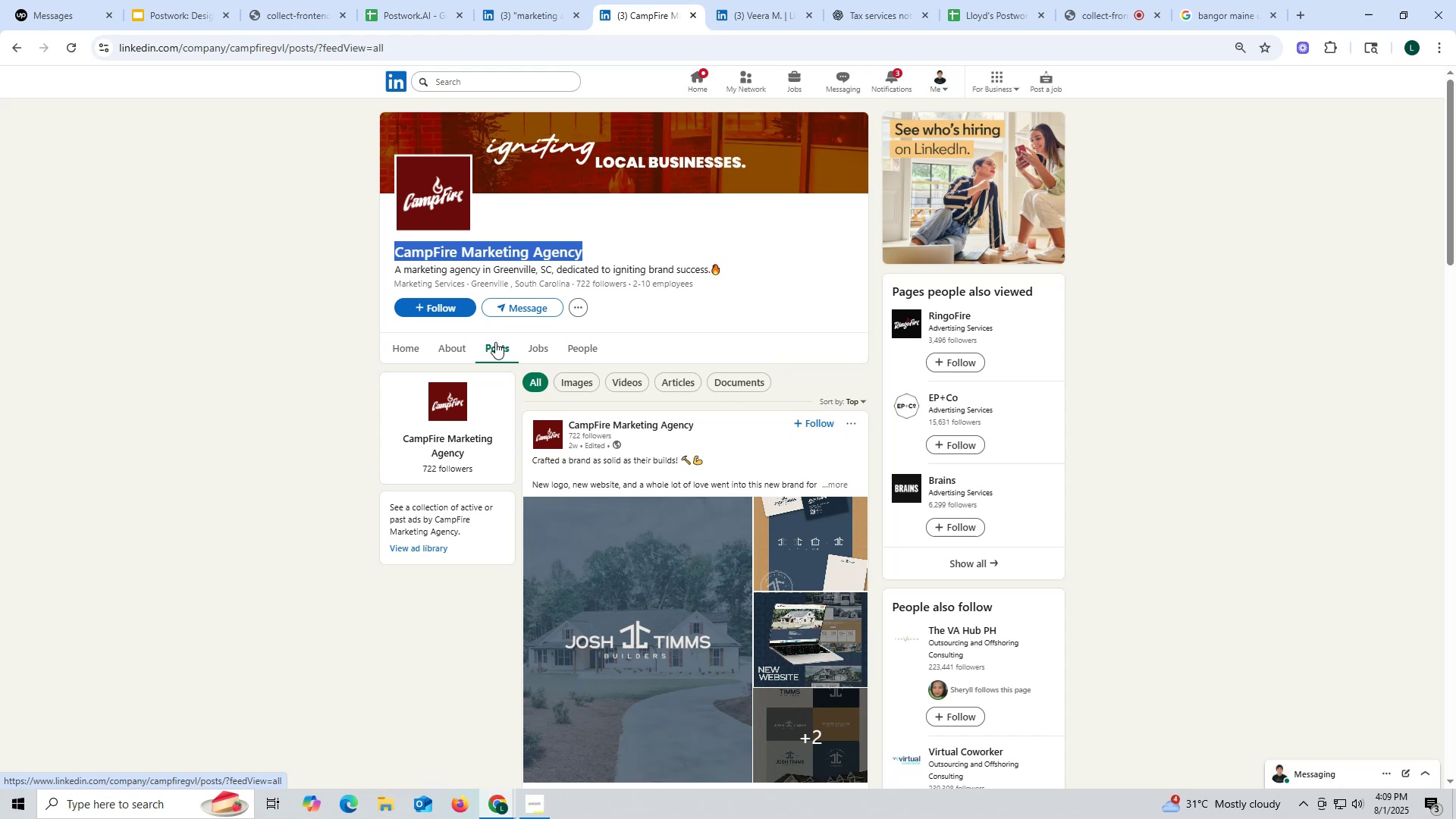 
left_click([453, 349])
 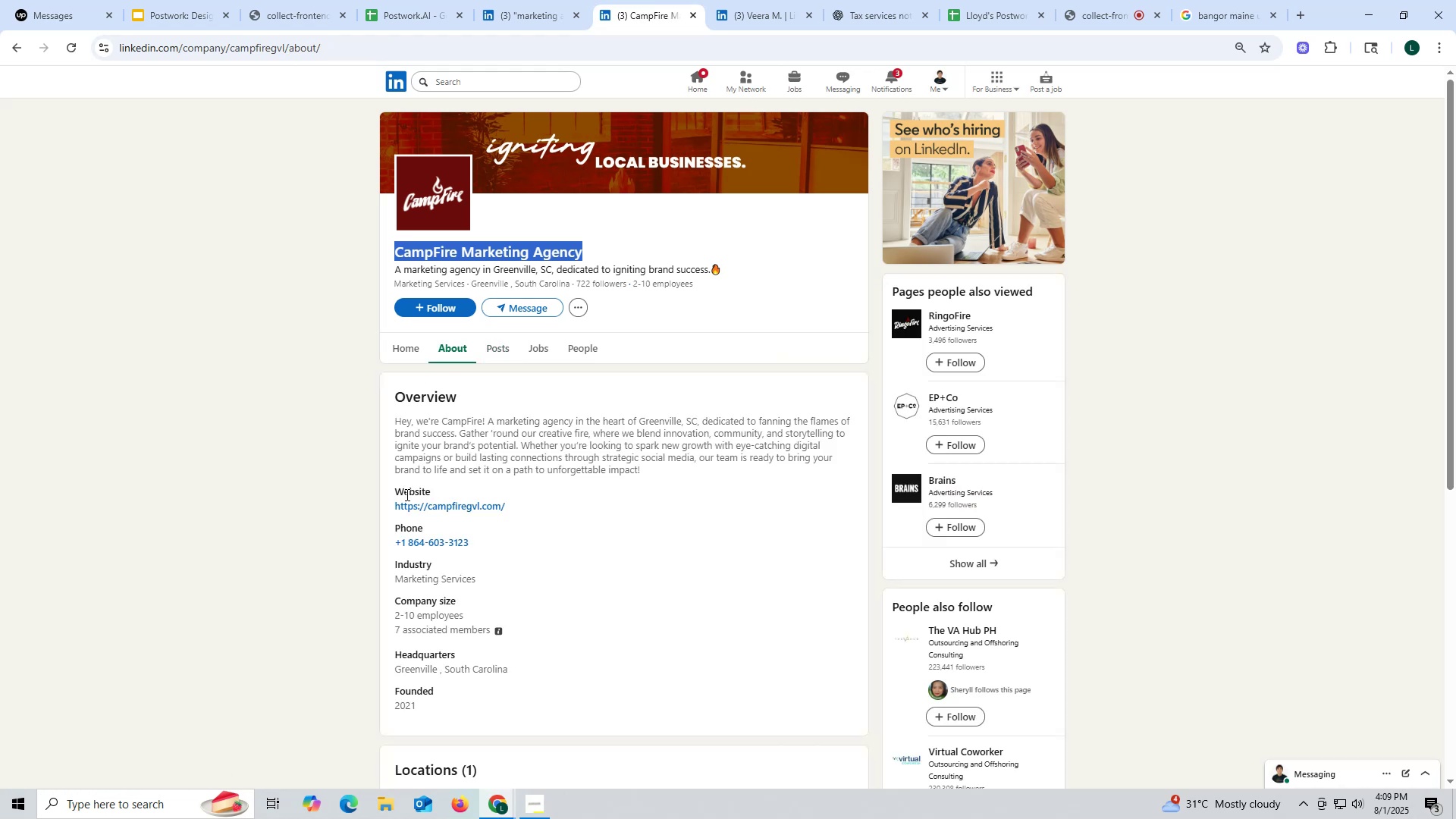 
left_click_drag(start_coordinate=[391, 505], to_coordinate=[512, 503])
 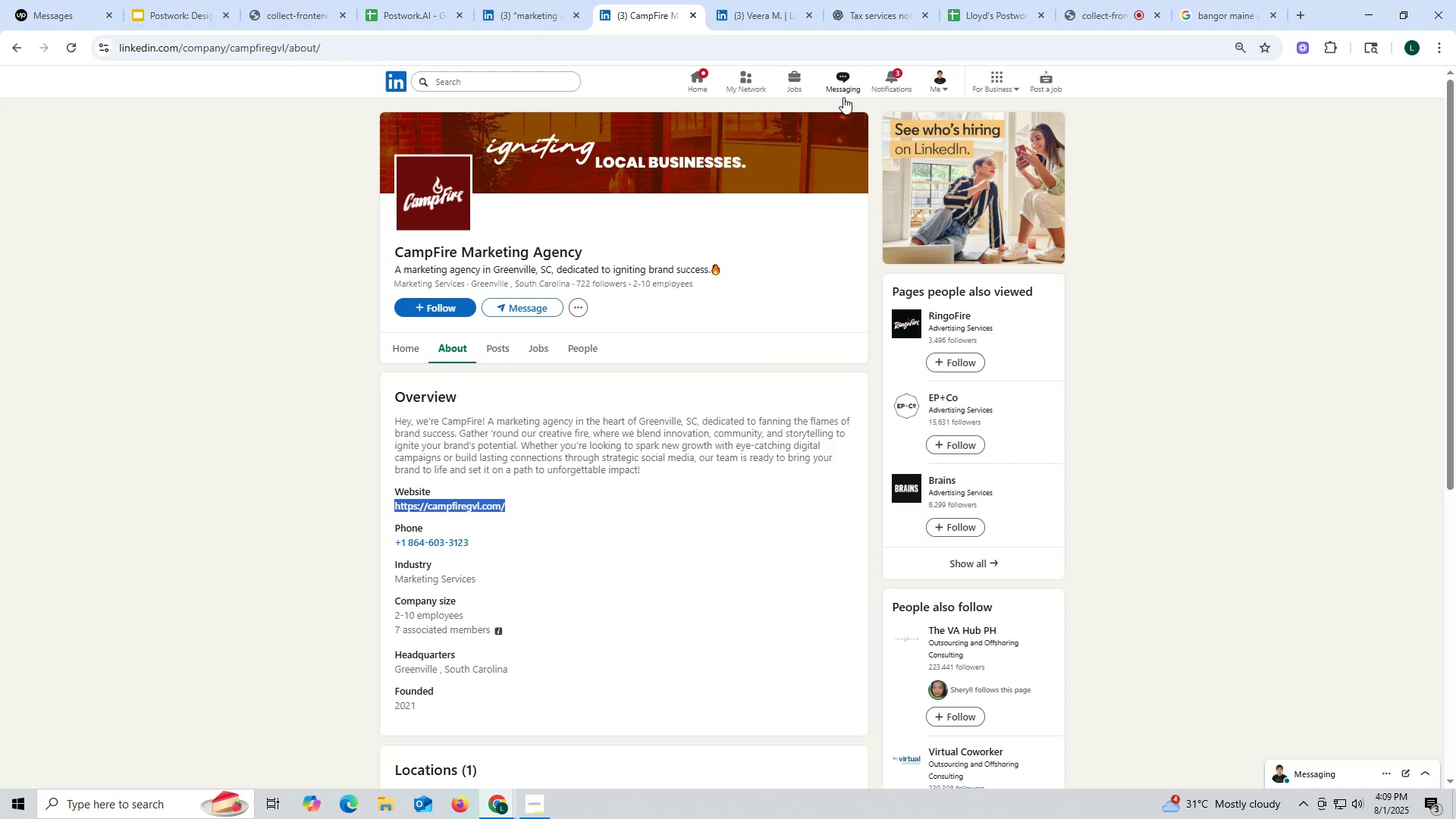 
key(Control+ControlLeft)
 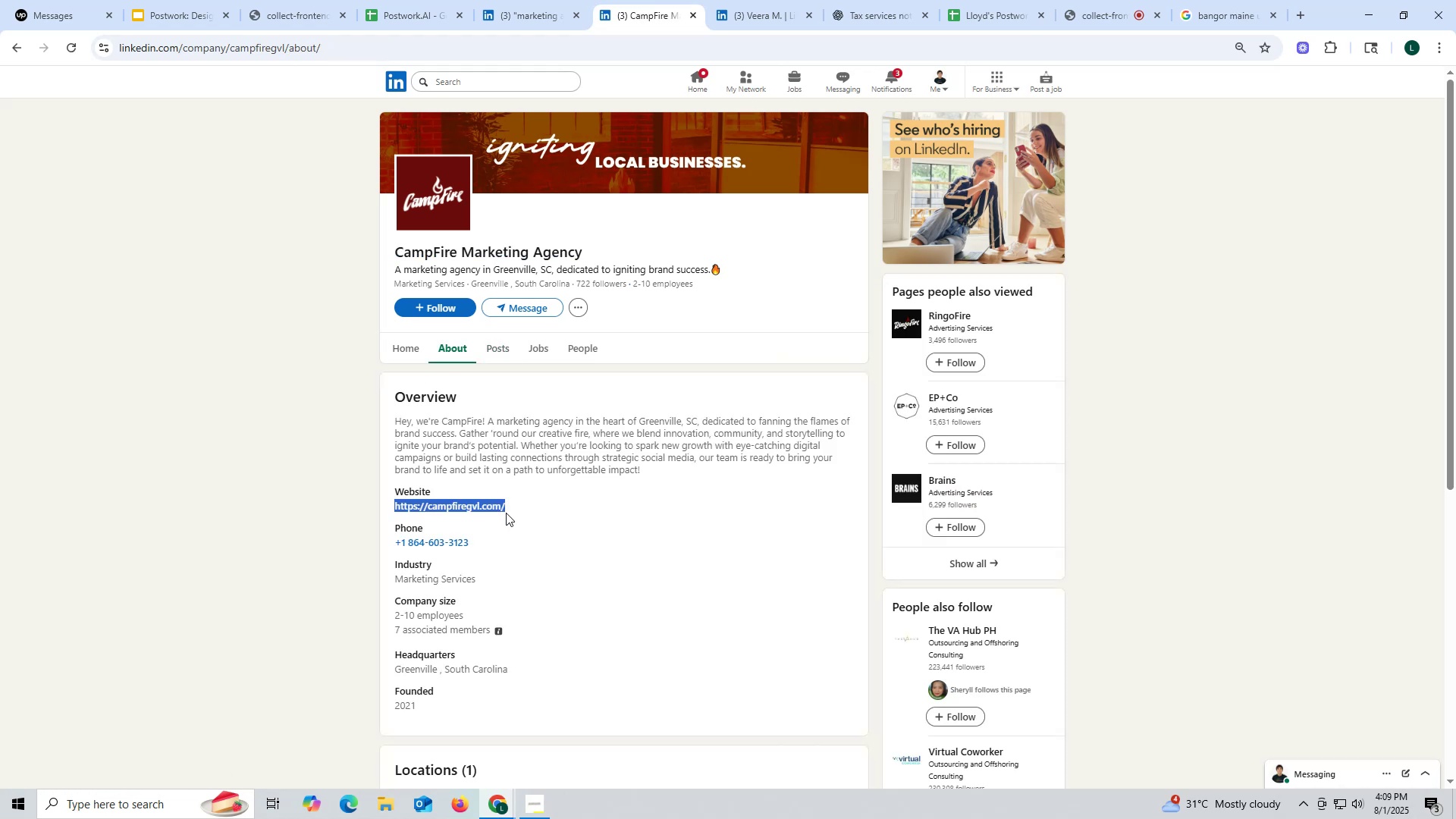 
key(Control+C)
 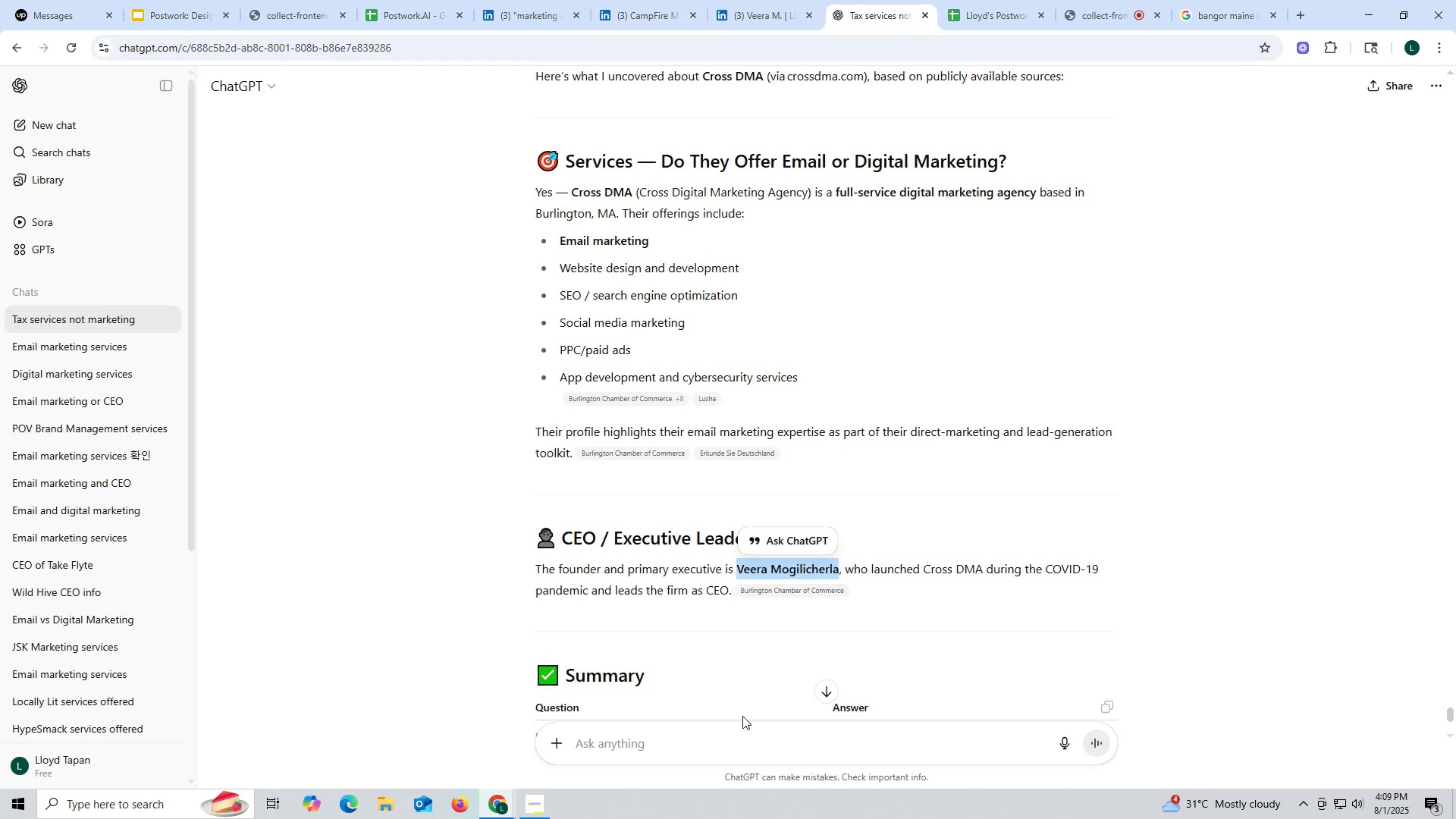 
key(Control+ControlLeft)
 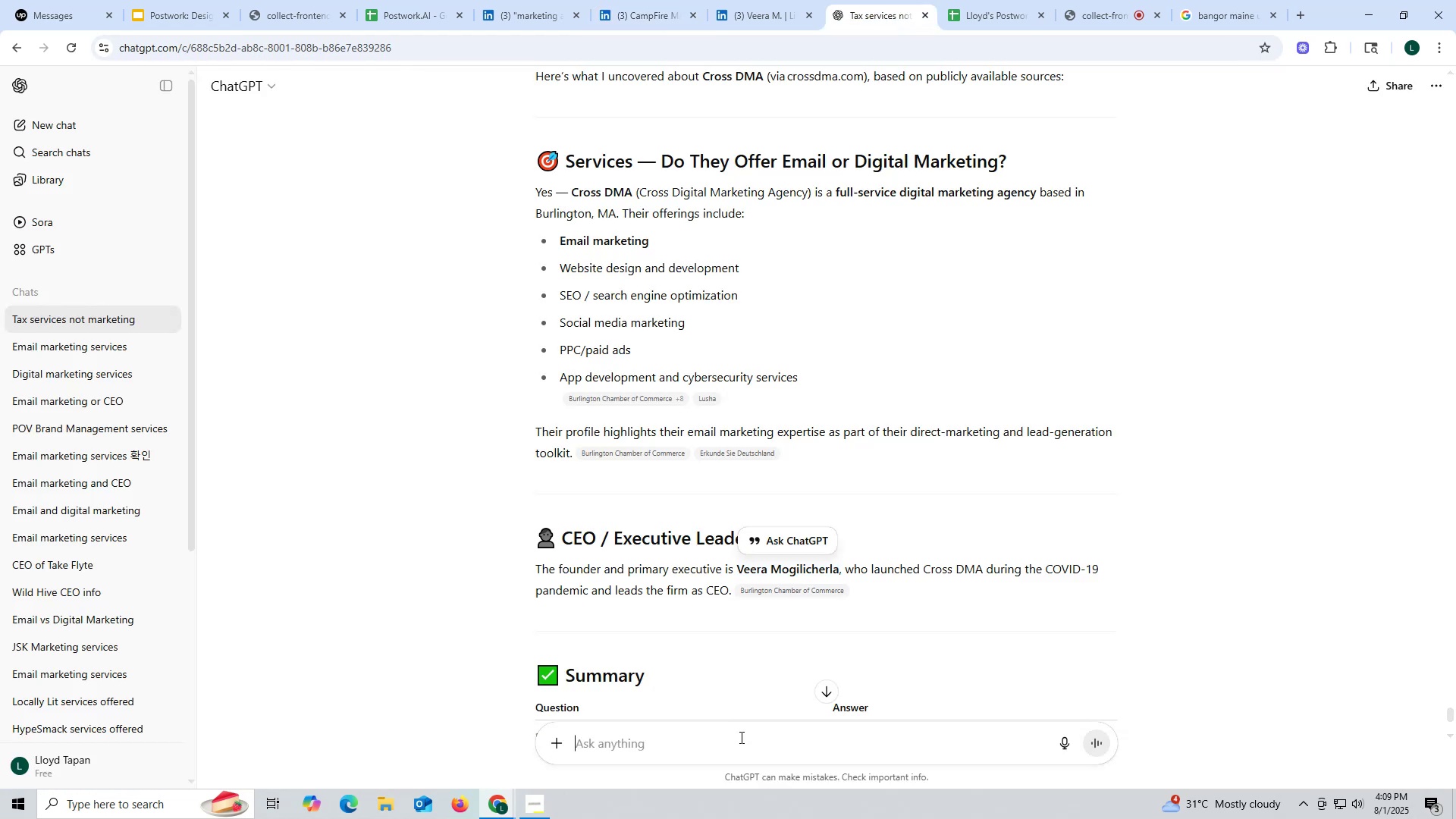 
left_click([740, 737])
 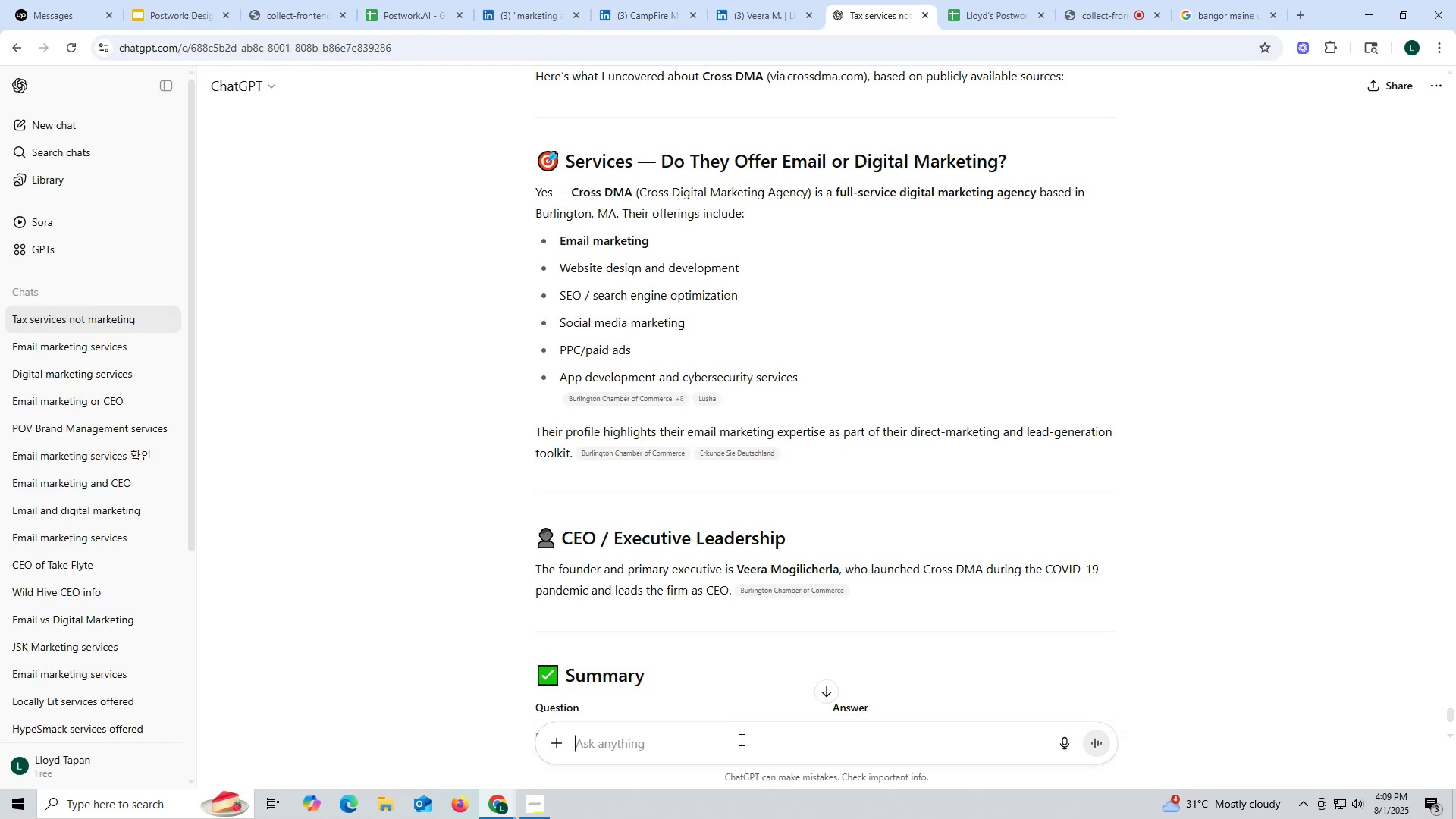 
key(Control+V)
 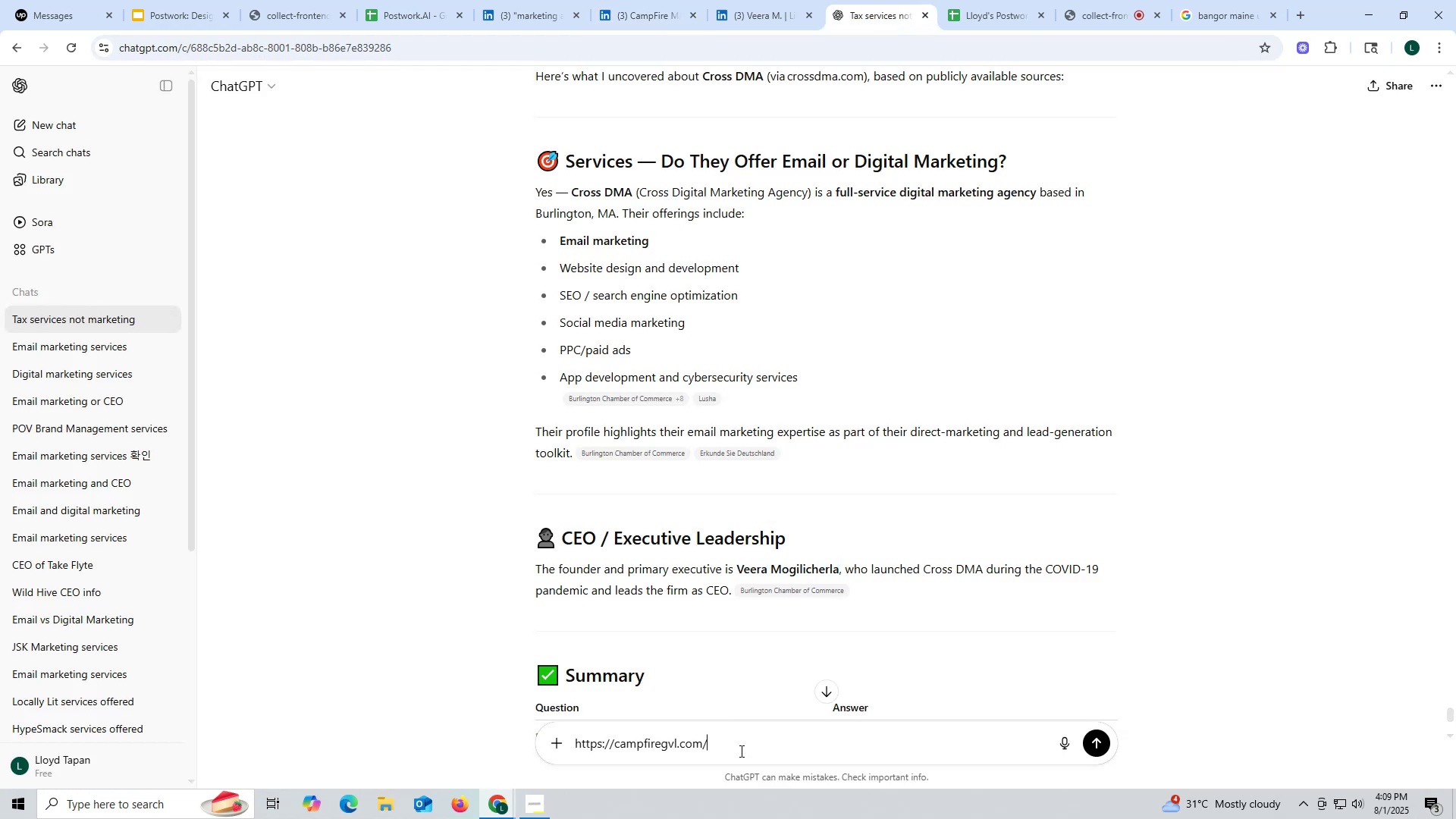 
key(Space)
 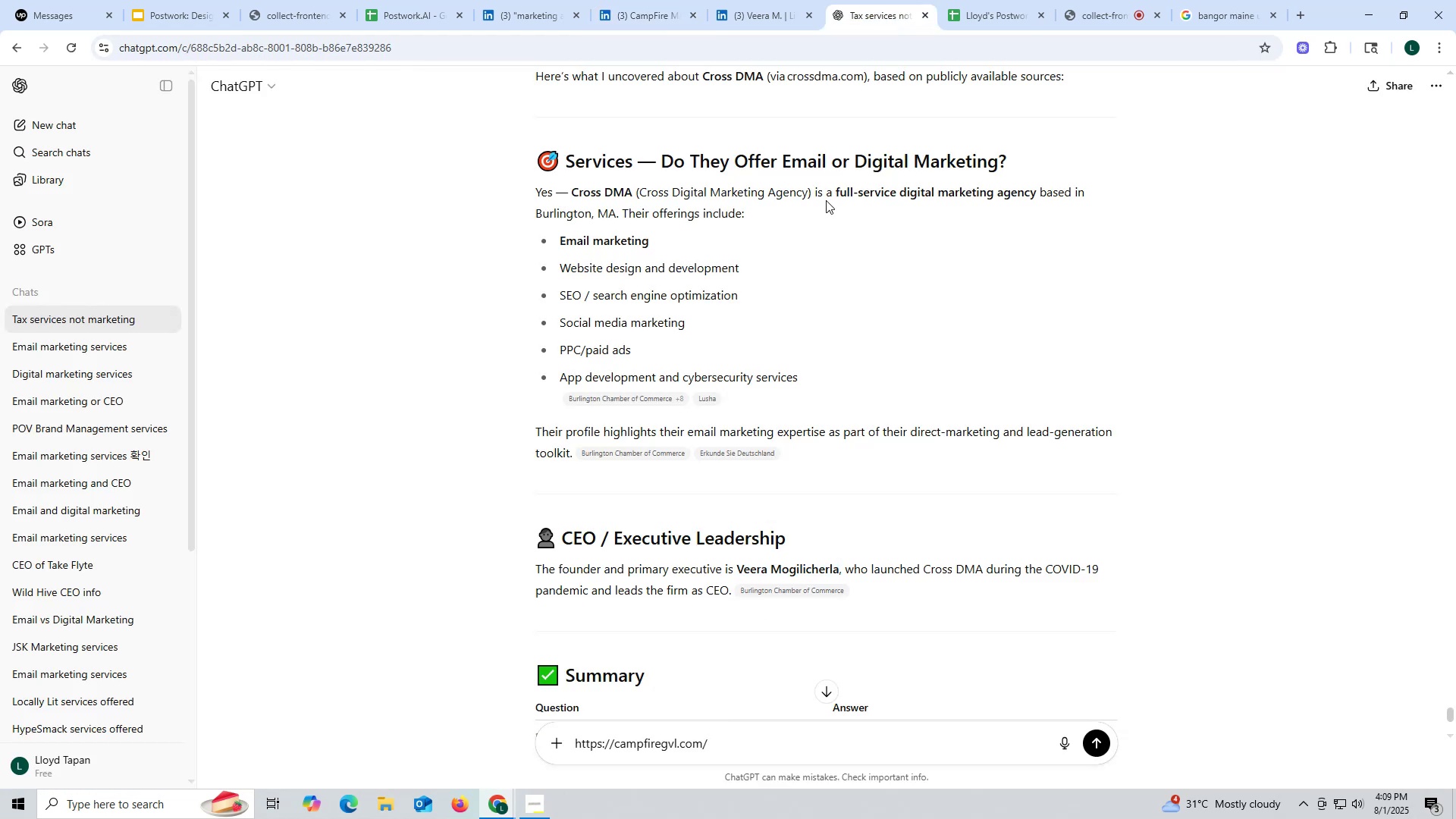 
scroll: coordinate [828, 151], scroll_direction: up, amount: 2.0
 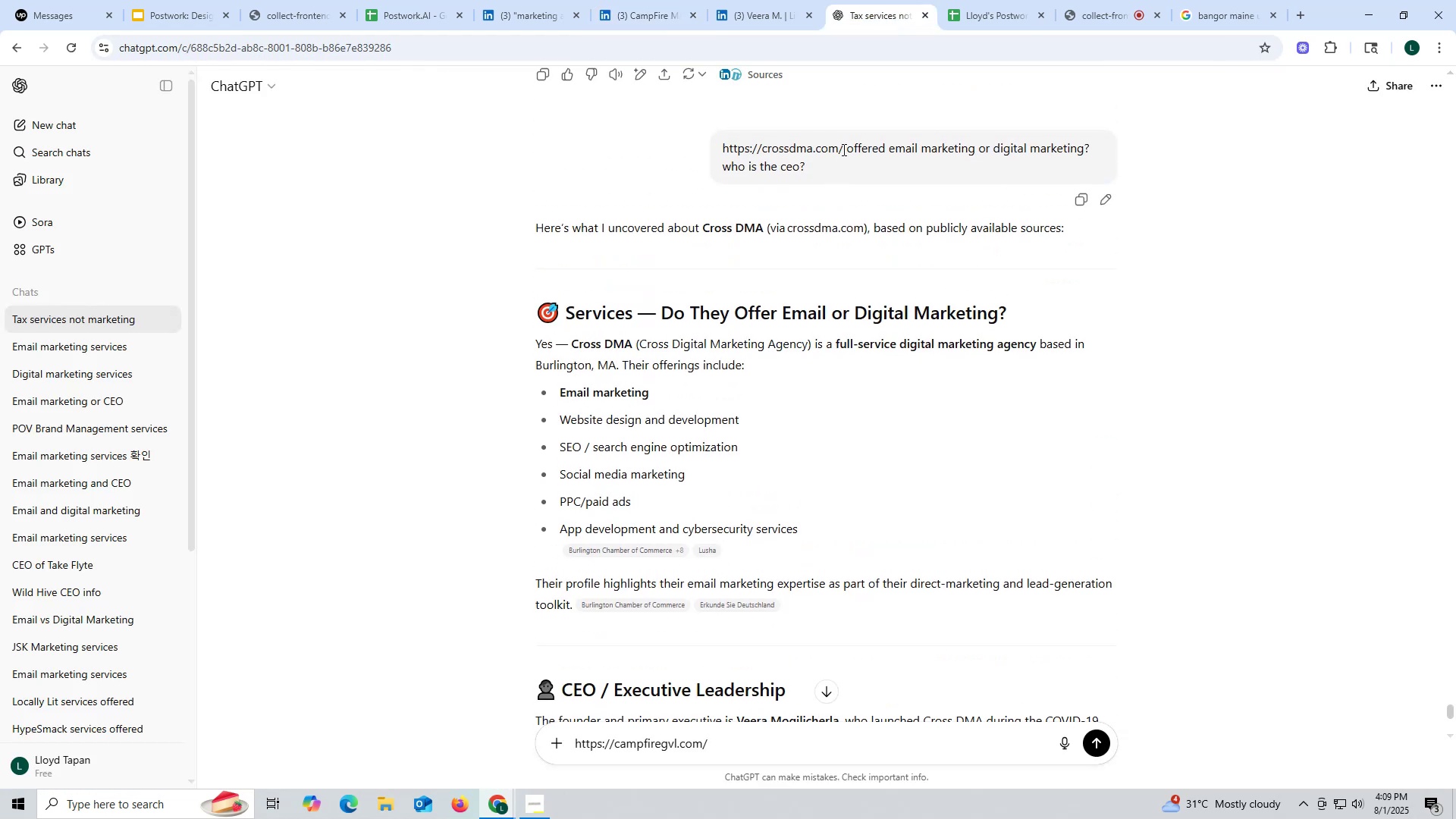 
left_click_drag(start_coordinate=[847, 150], to_coordinate=[863, 171])
 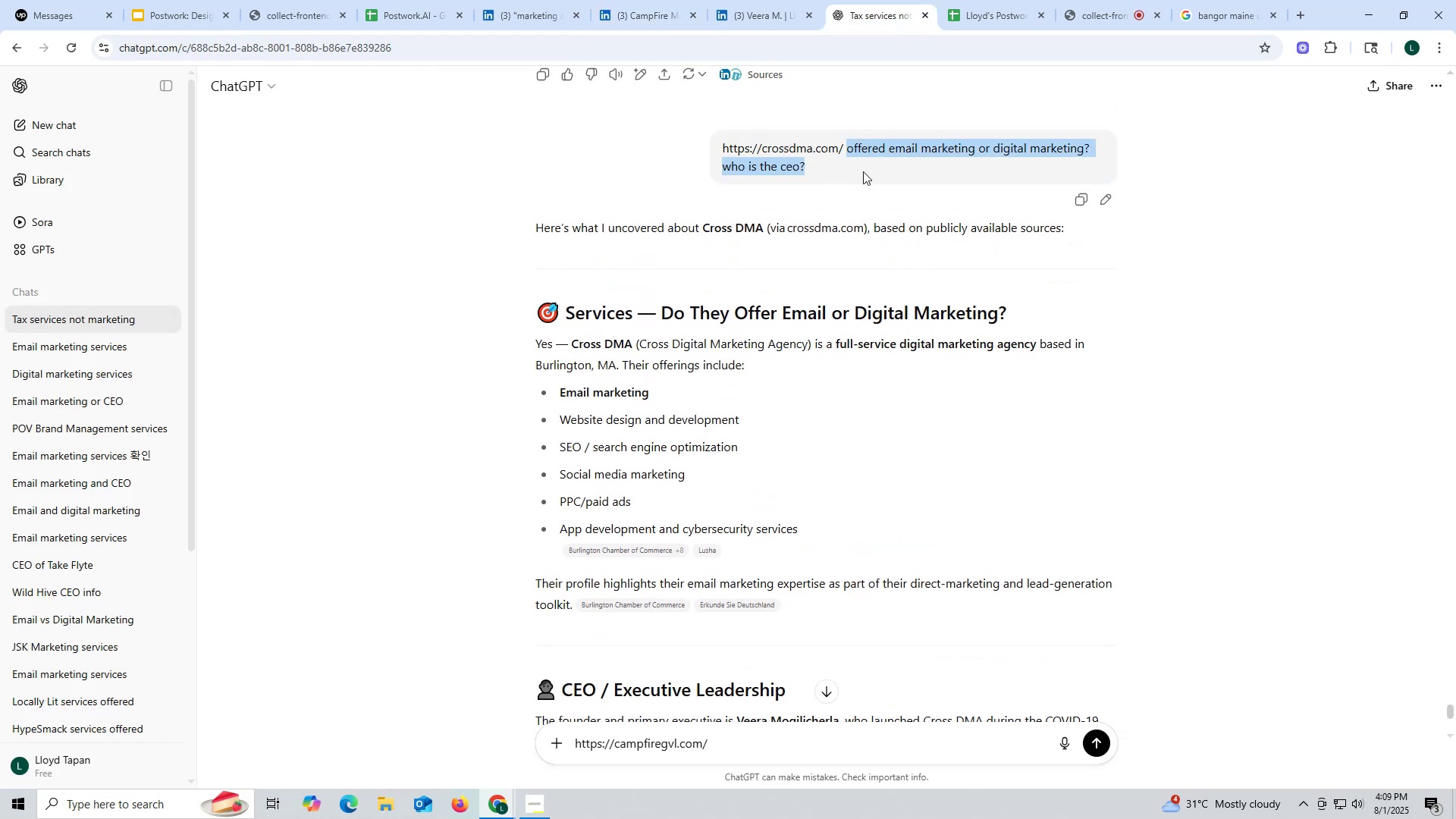 
key(Control+ControlLeft)
 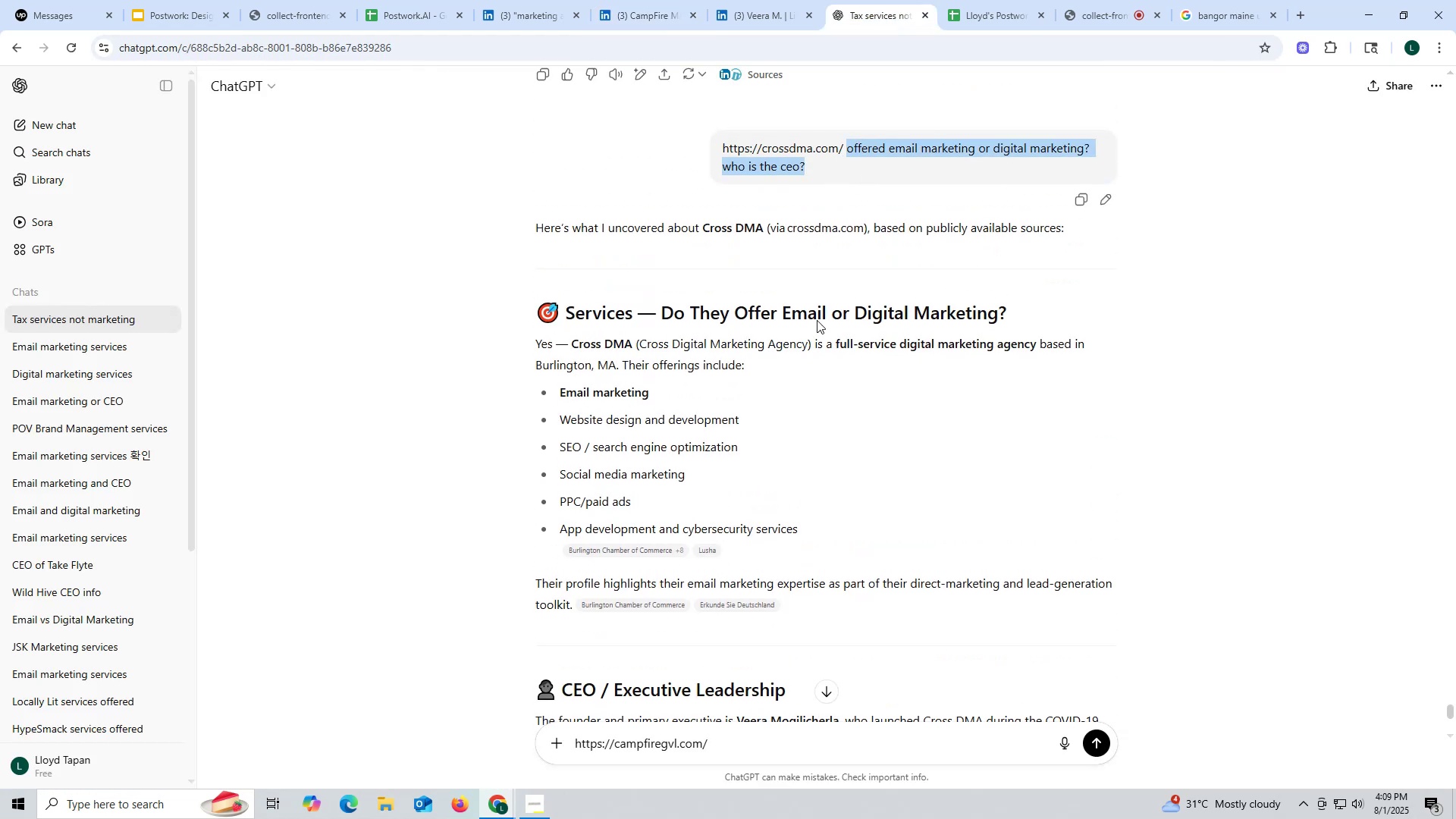 
key(Control+C)
 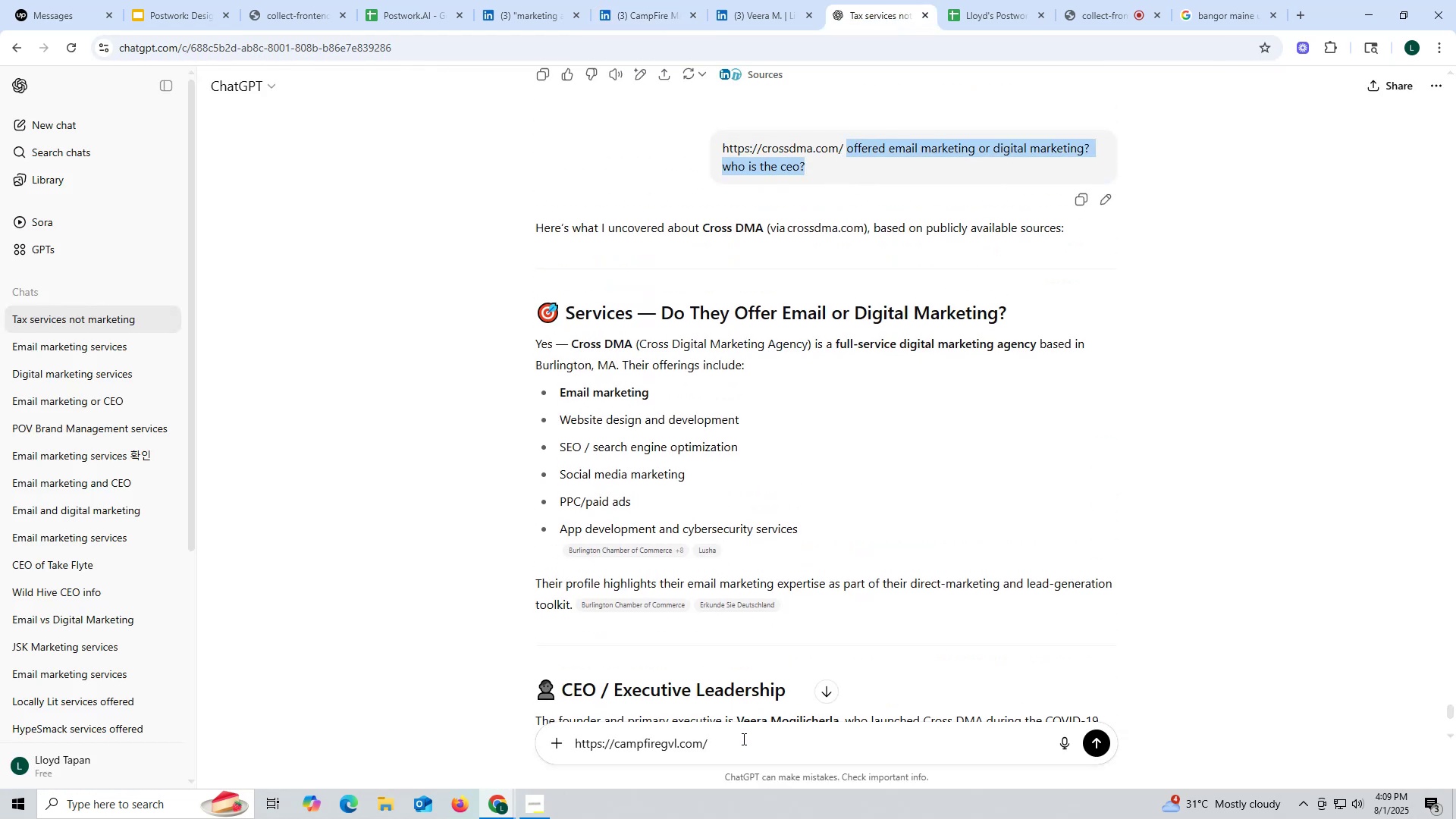 
key(Control+ControlLeft)
 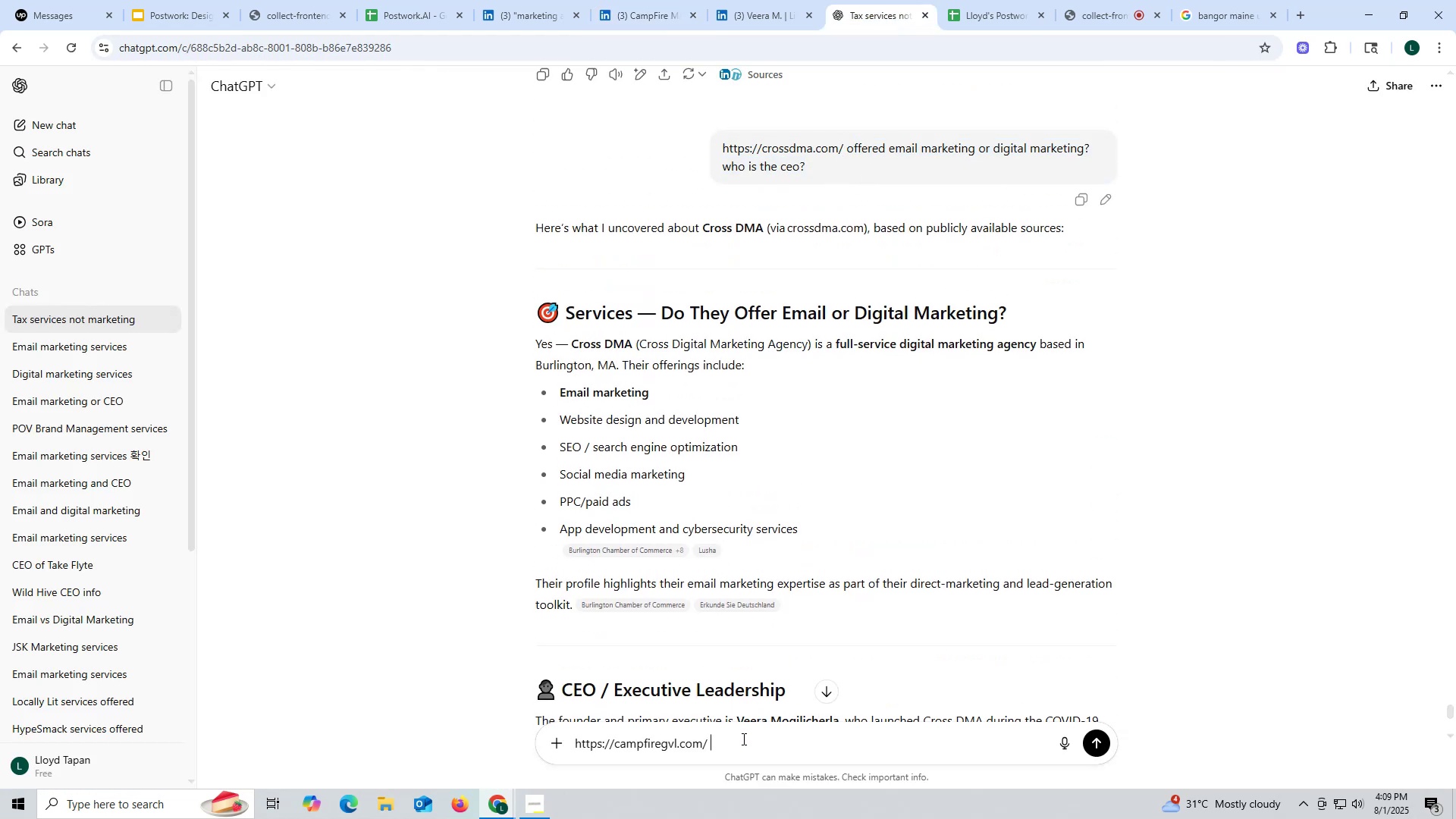 
left_click([742, 739])
 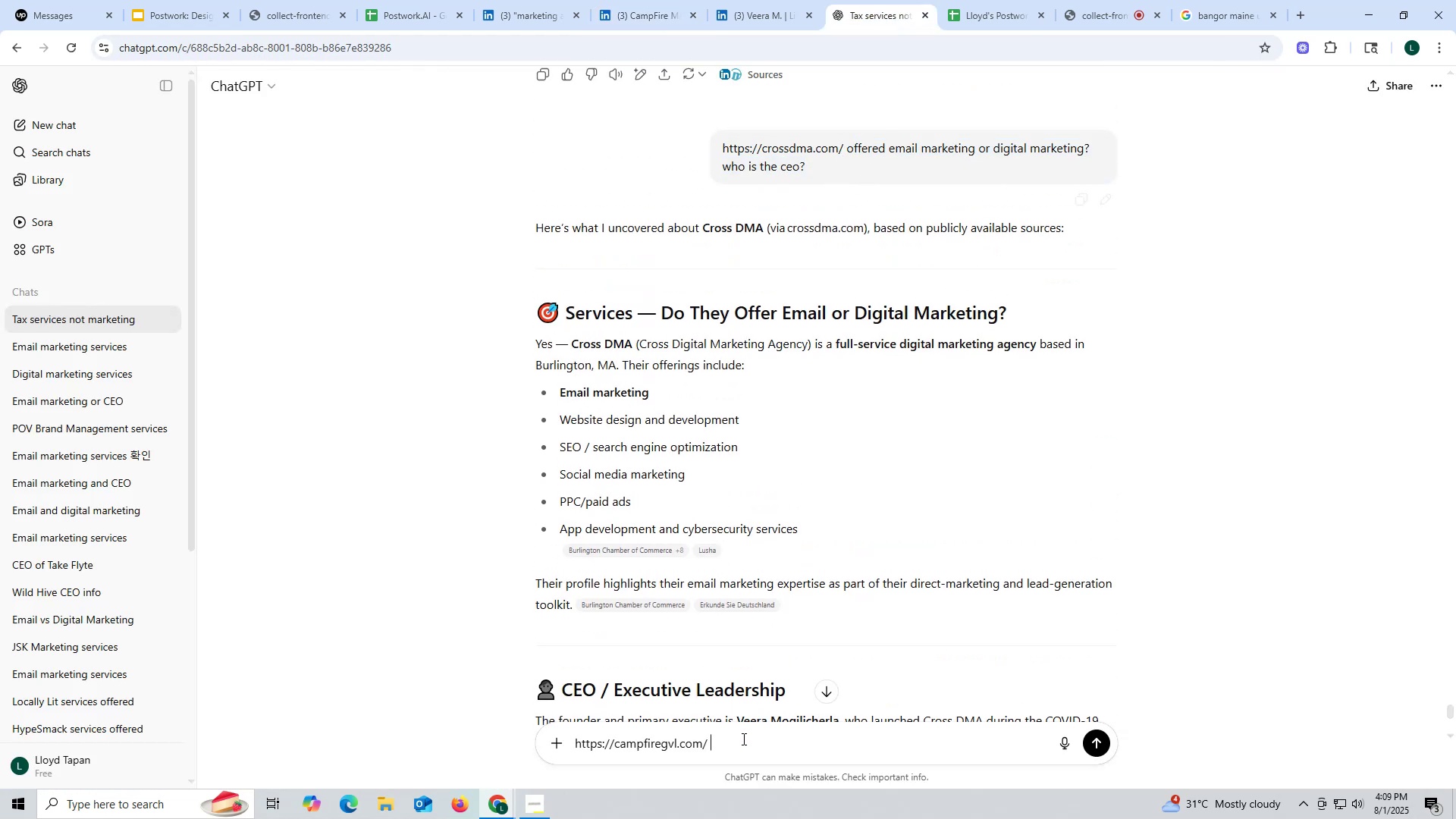 
key(Control+V)
 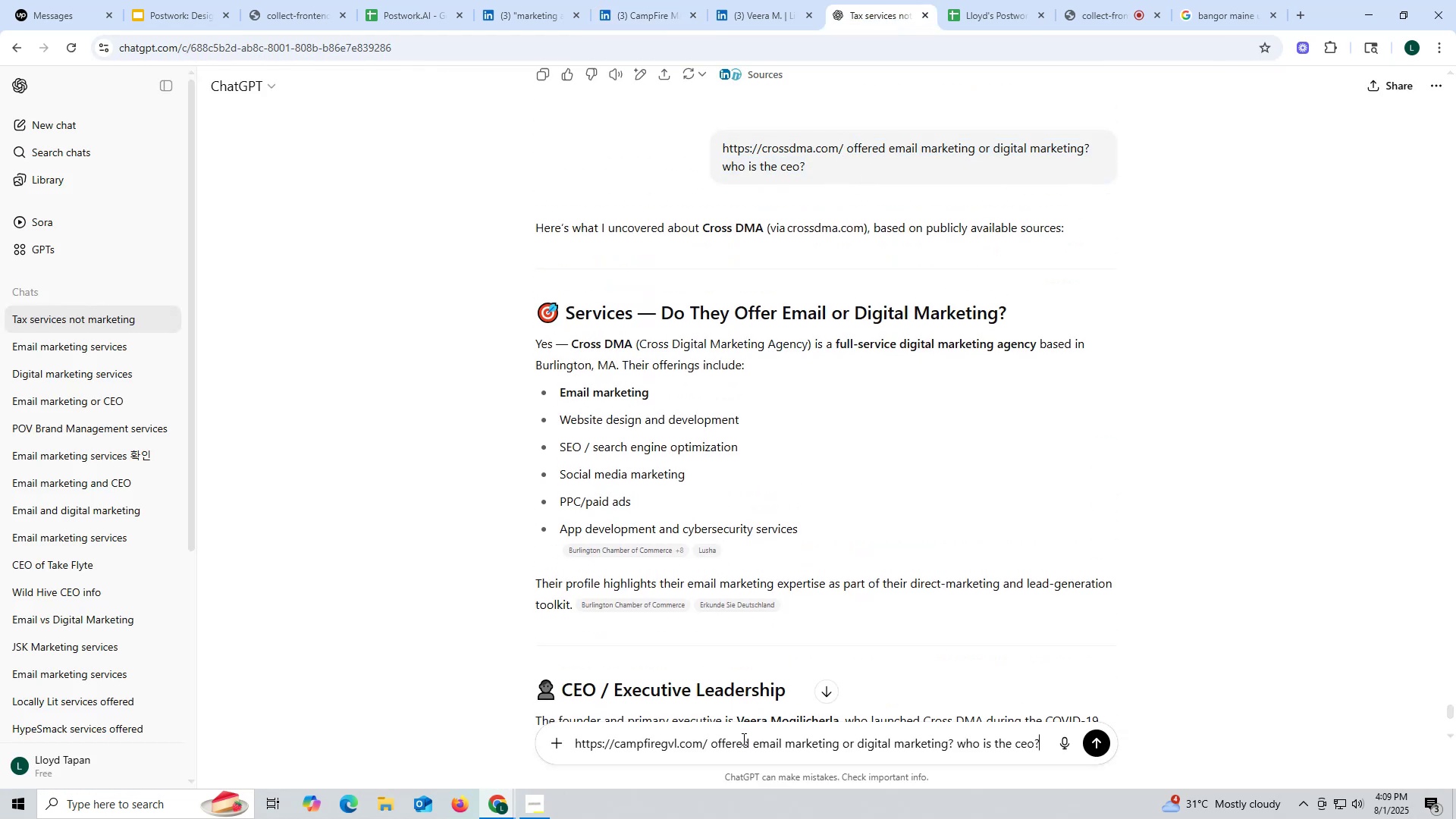 
key(Enter)
 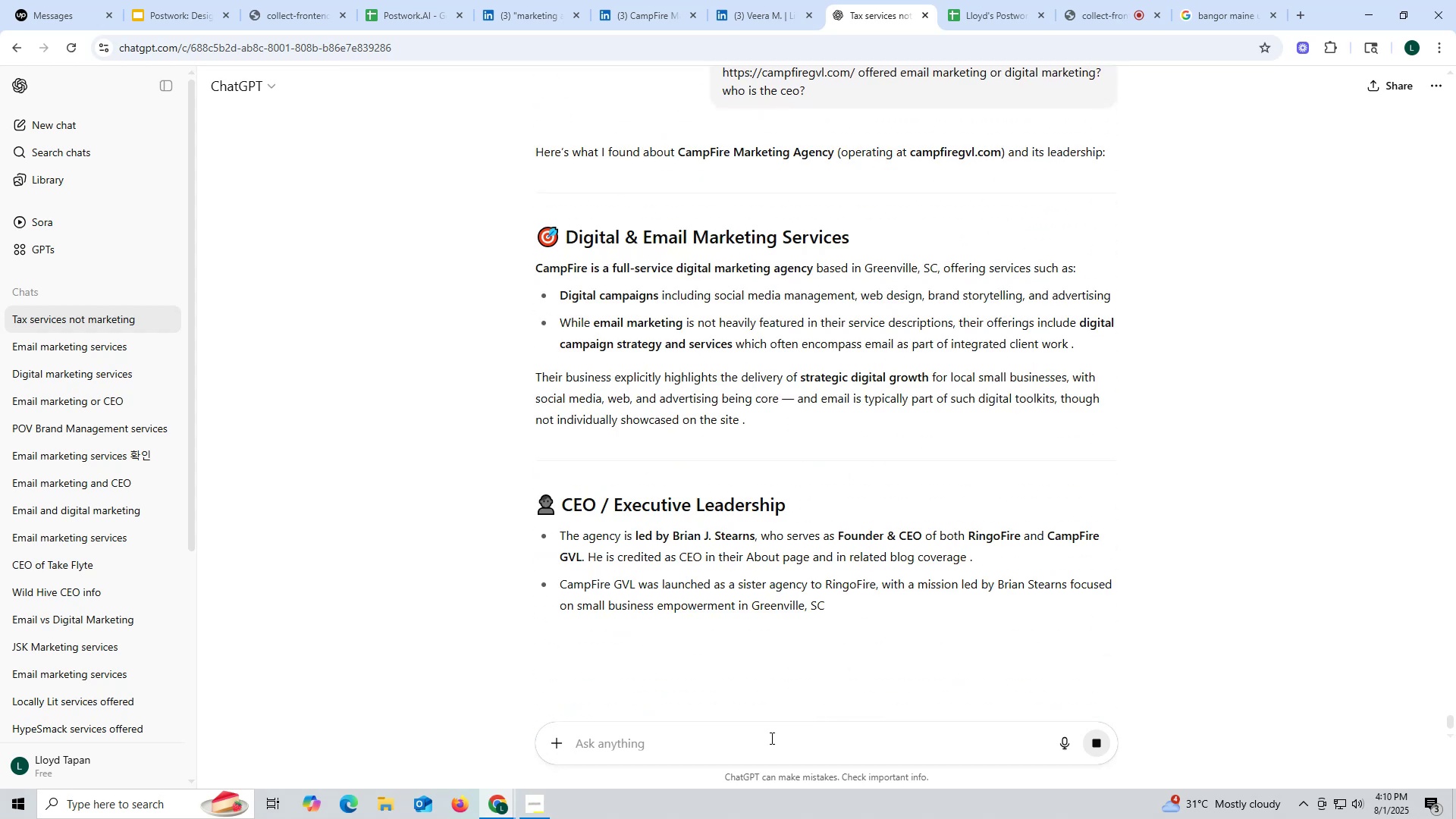 
wait(13.68)
 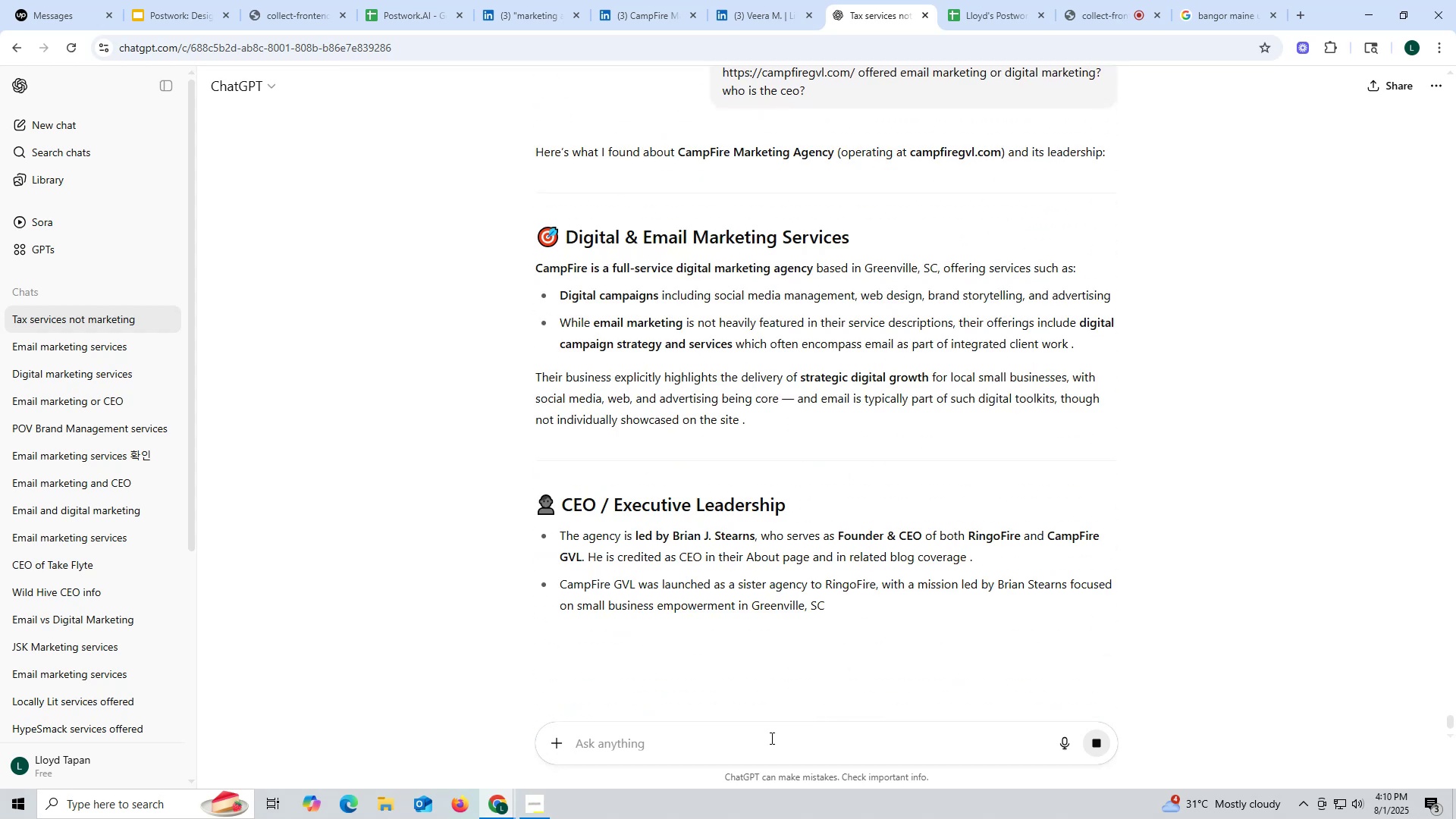 
left_click_drag(start_coordinate=[673, 555], to_coordinate=[754, 560])
 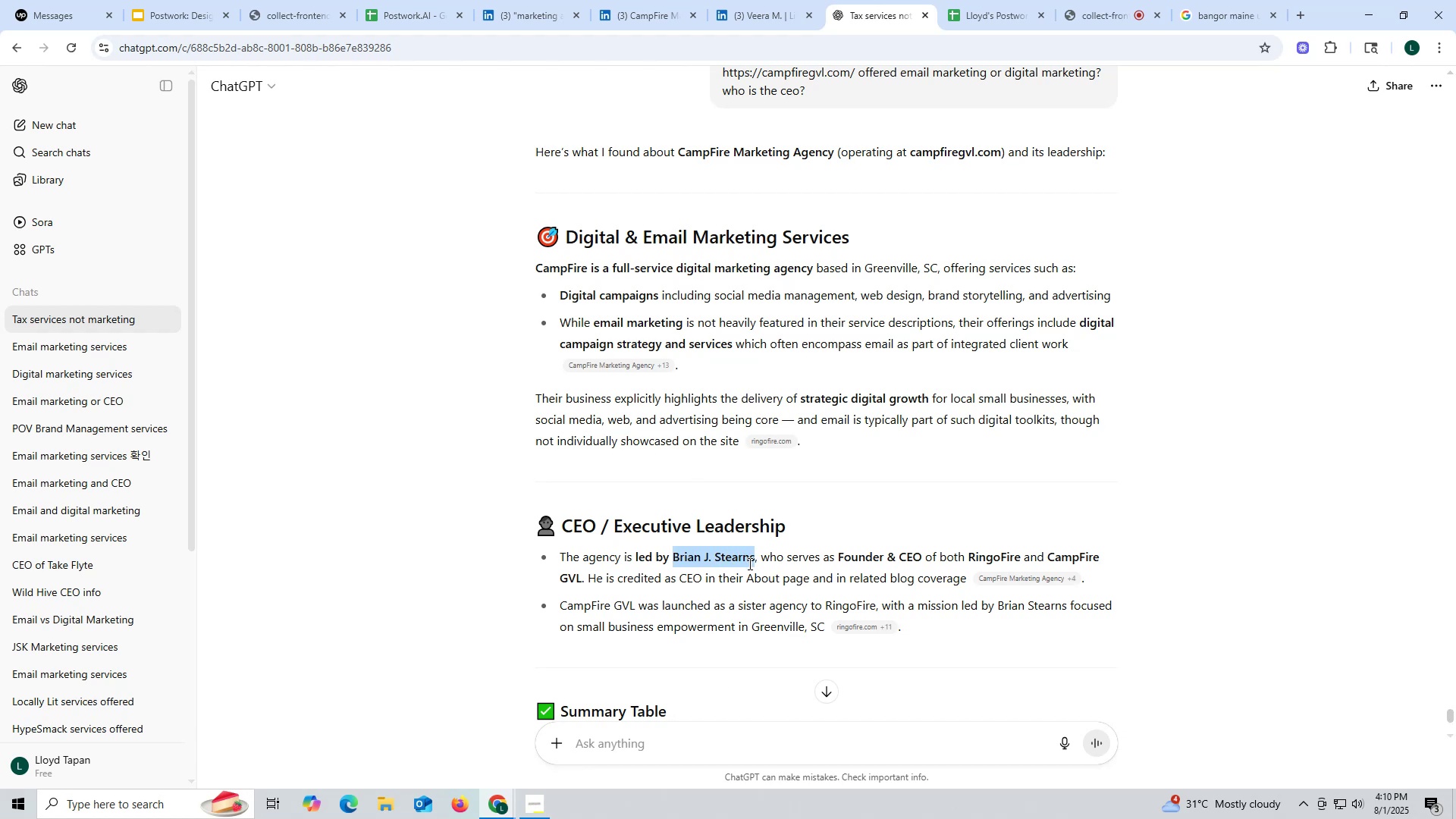 
key(Control+ControlLeft)
 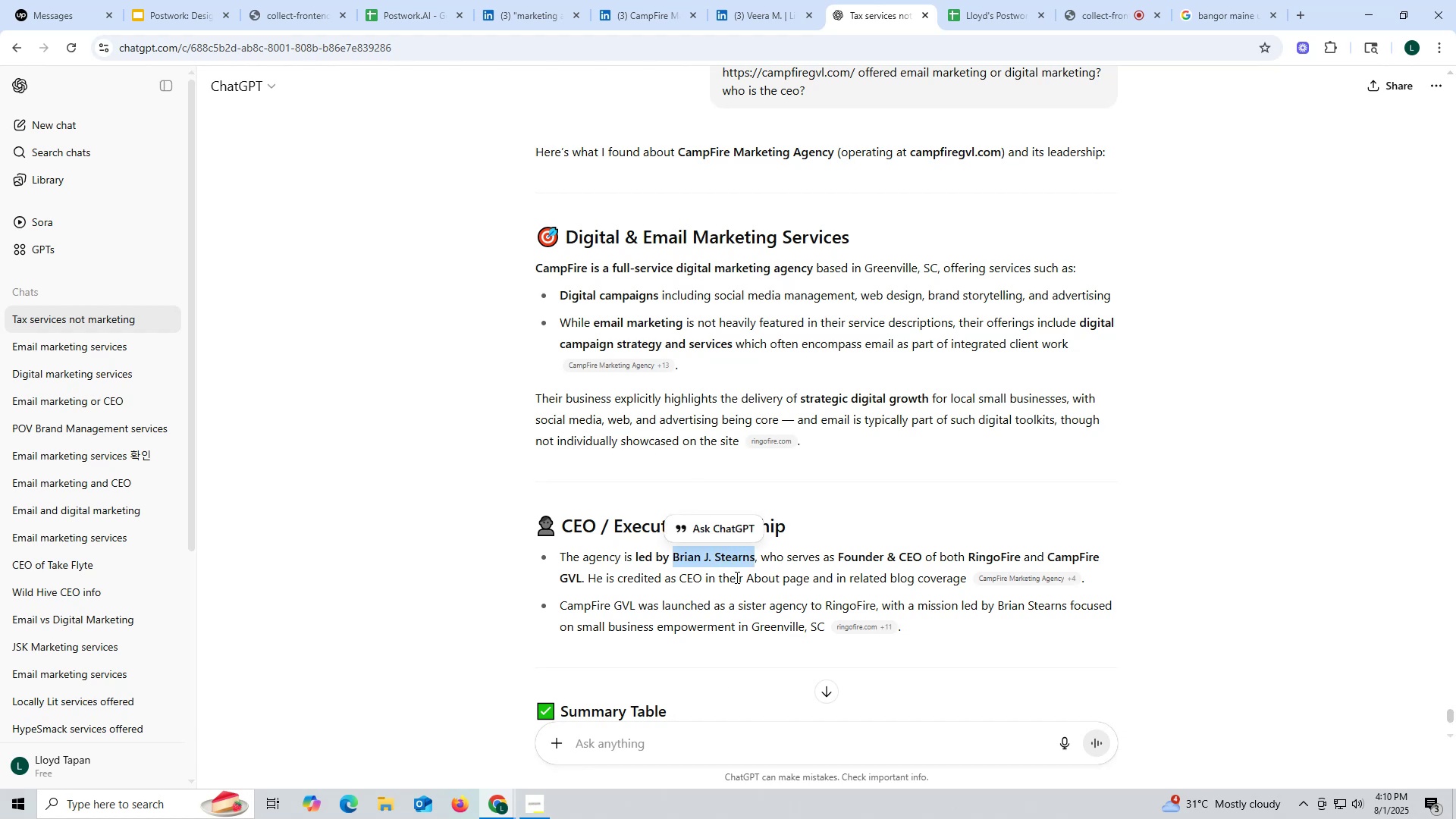 
key(Control+C)
 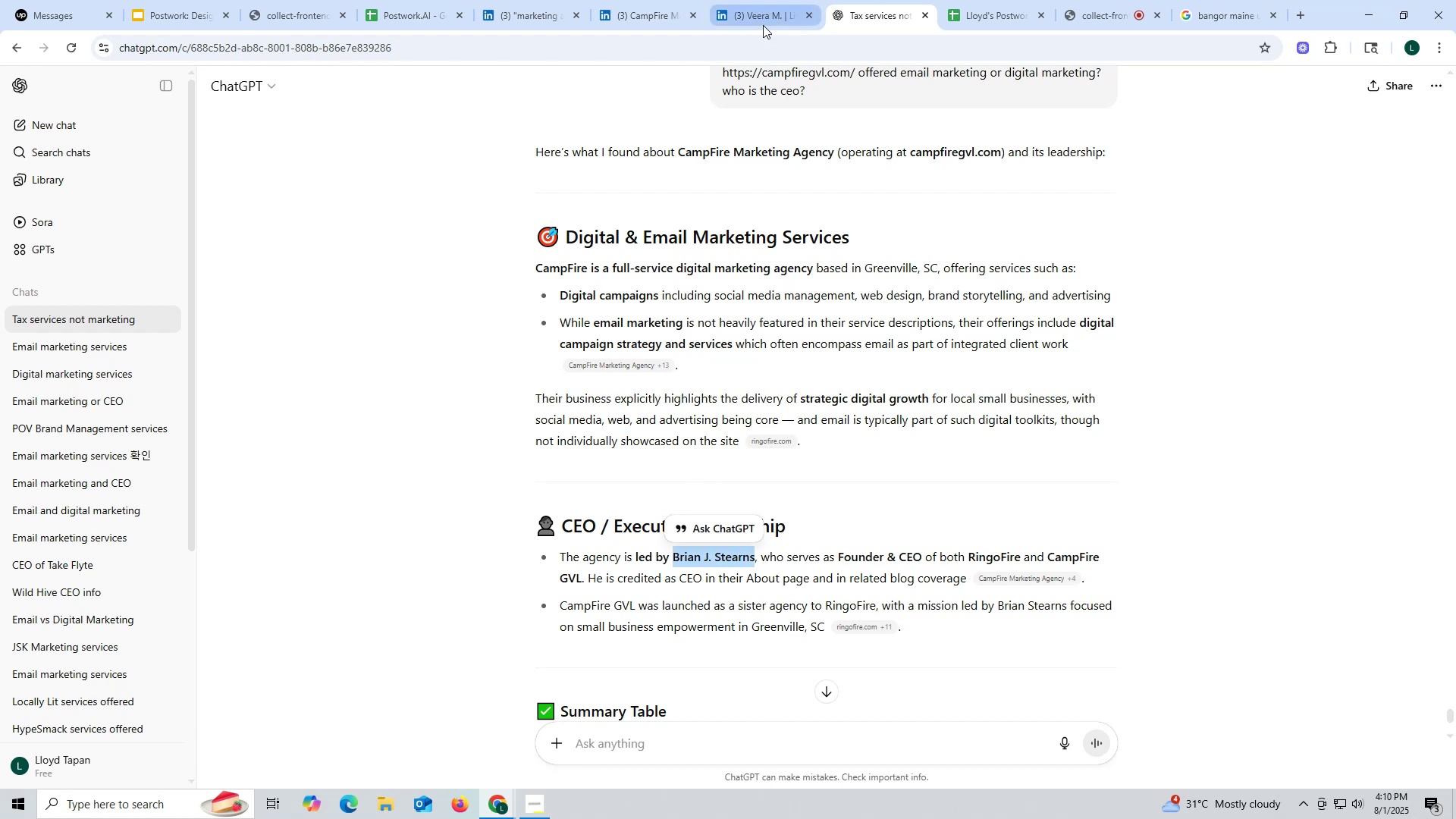 
left_click([763, 15])
 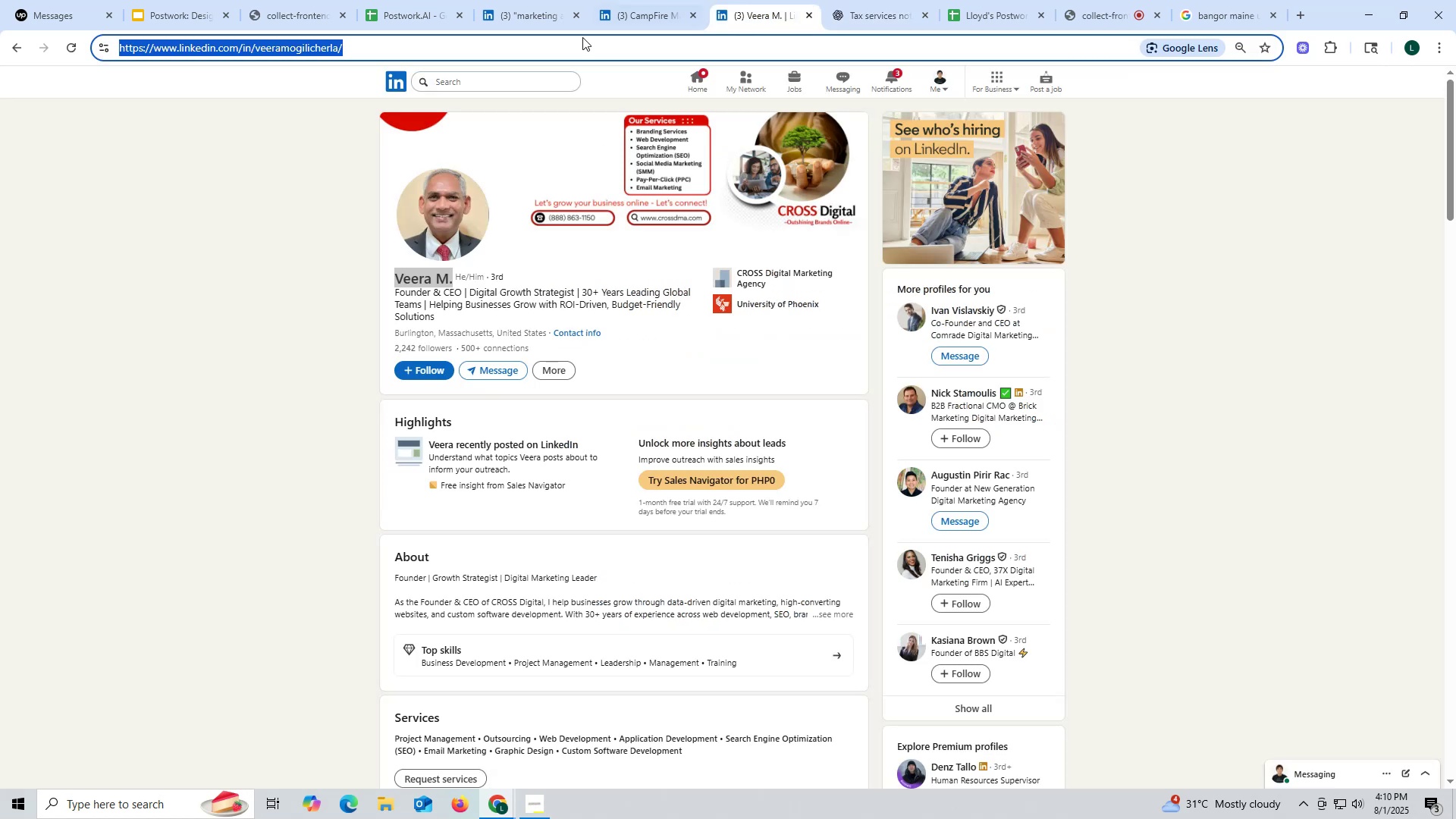 
key(Control+ControlLeft)
 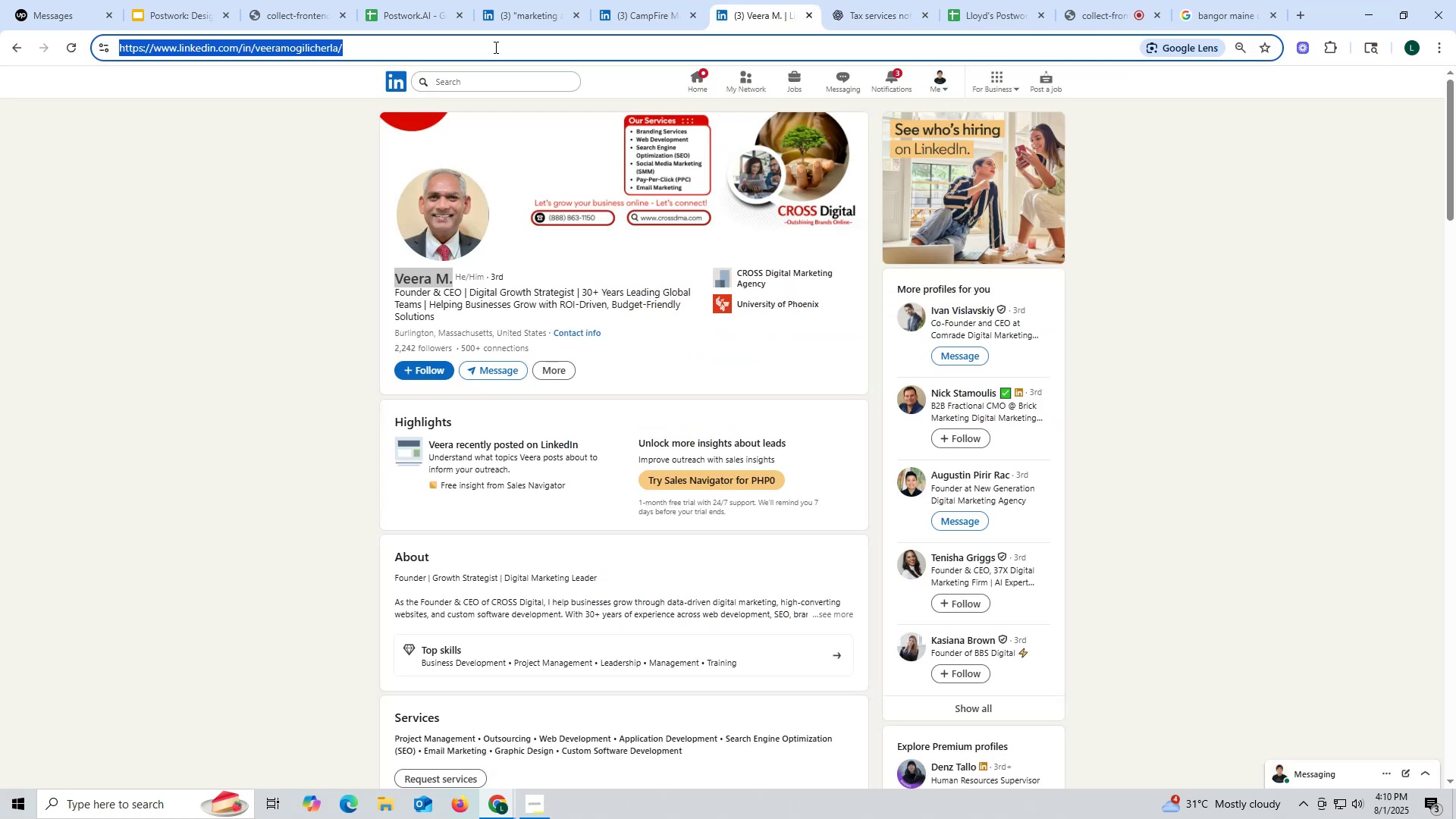 
key(Control+V)
 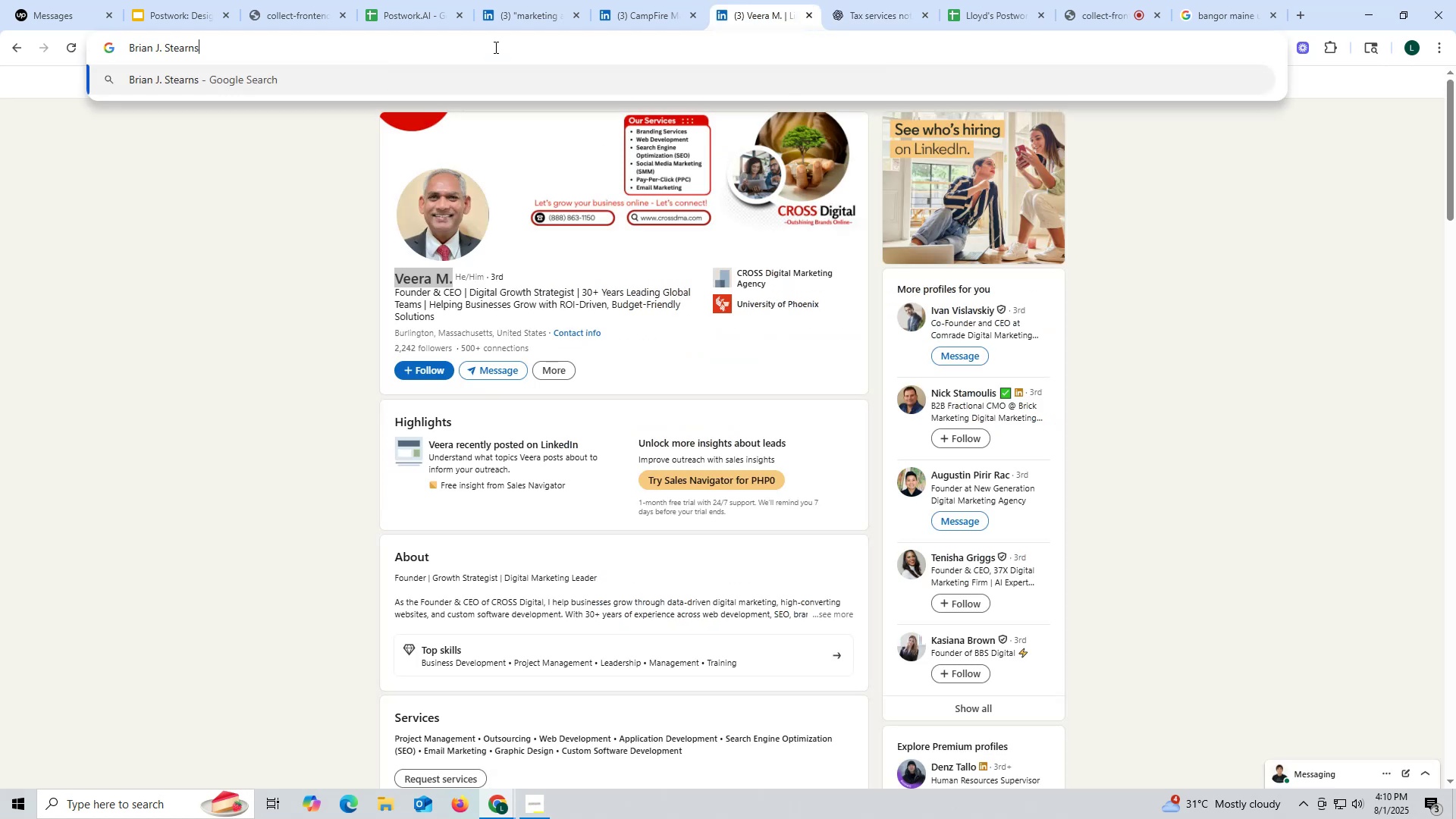 
key(Space)
 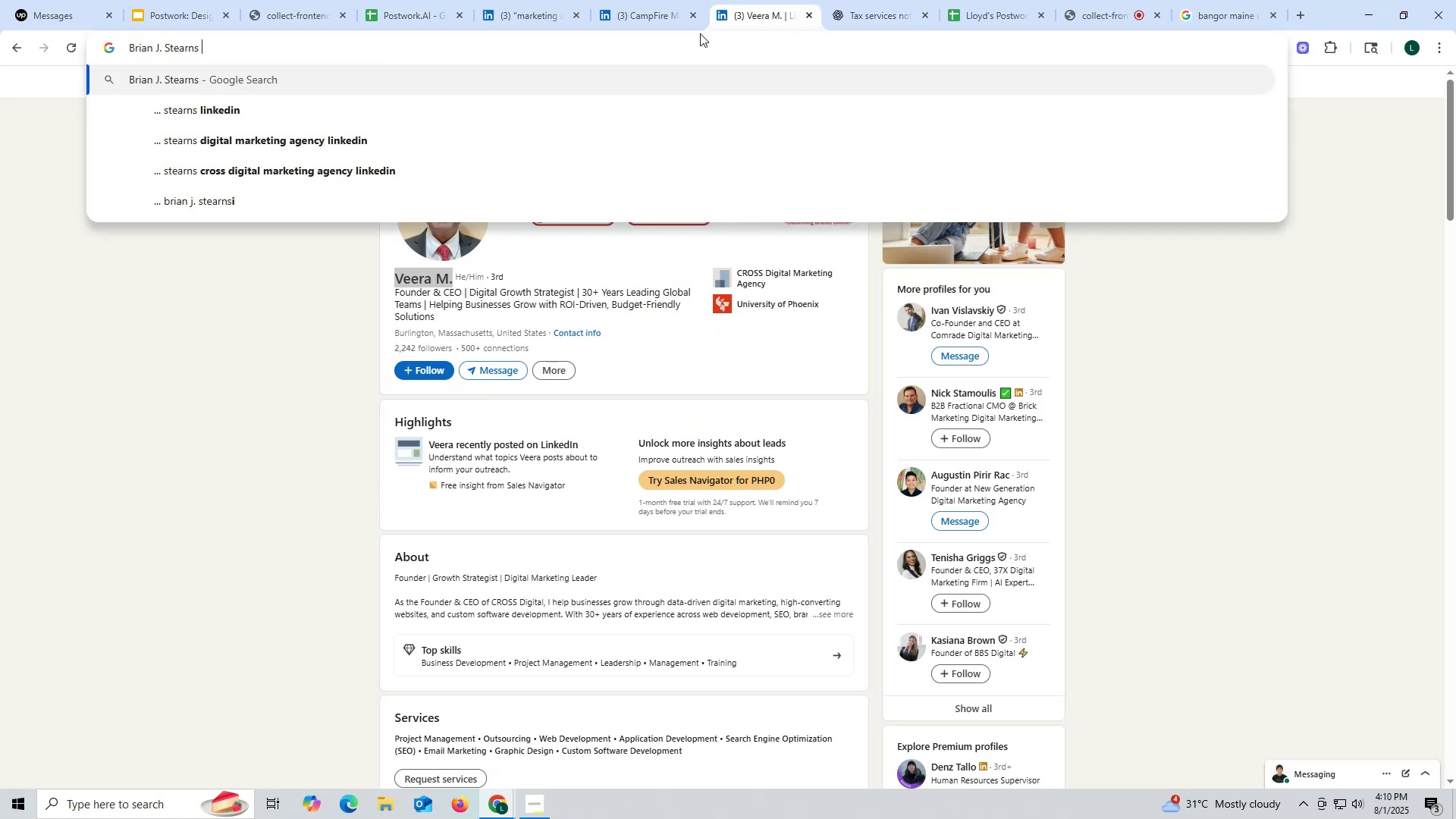 
left_click([877, 14])
 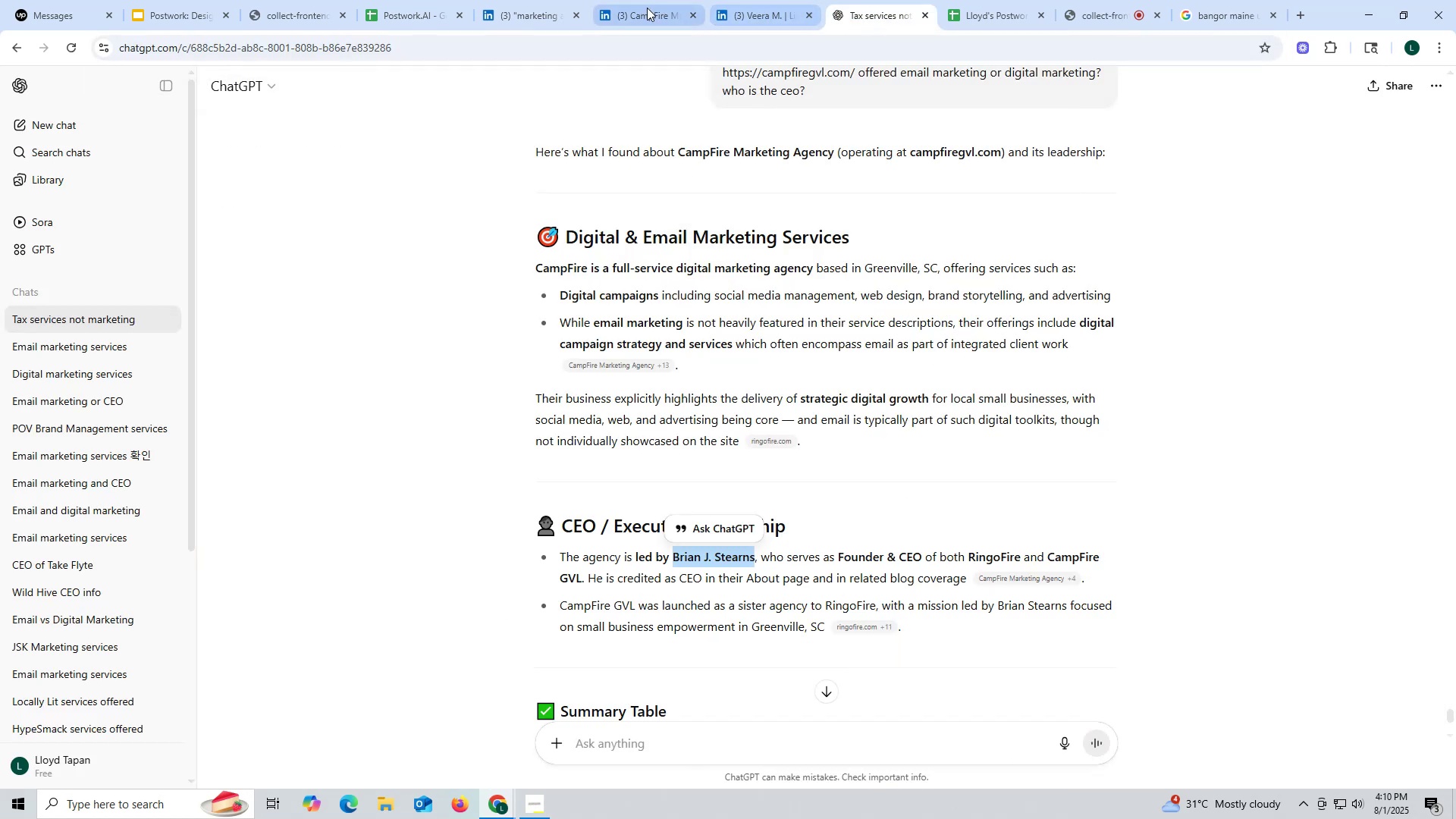 
left_click([647, 8])
 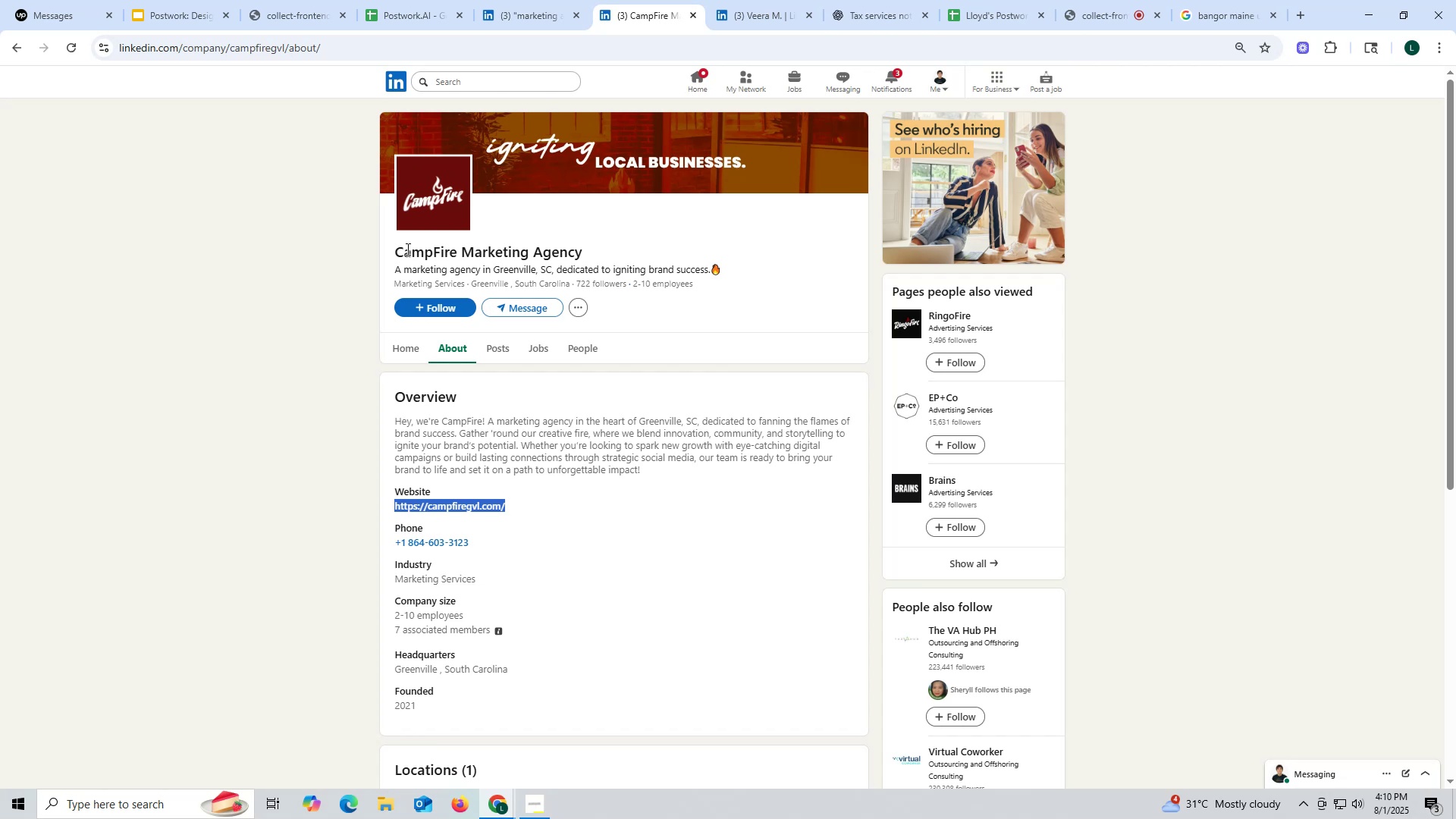 
left_click_drag(start_coordinate=[388, 251], to_coordinate=[609, 251])
 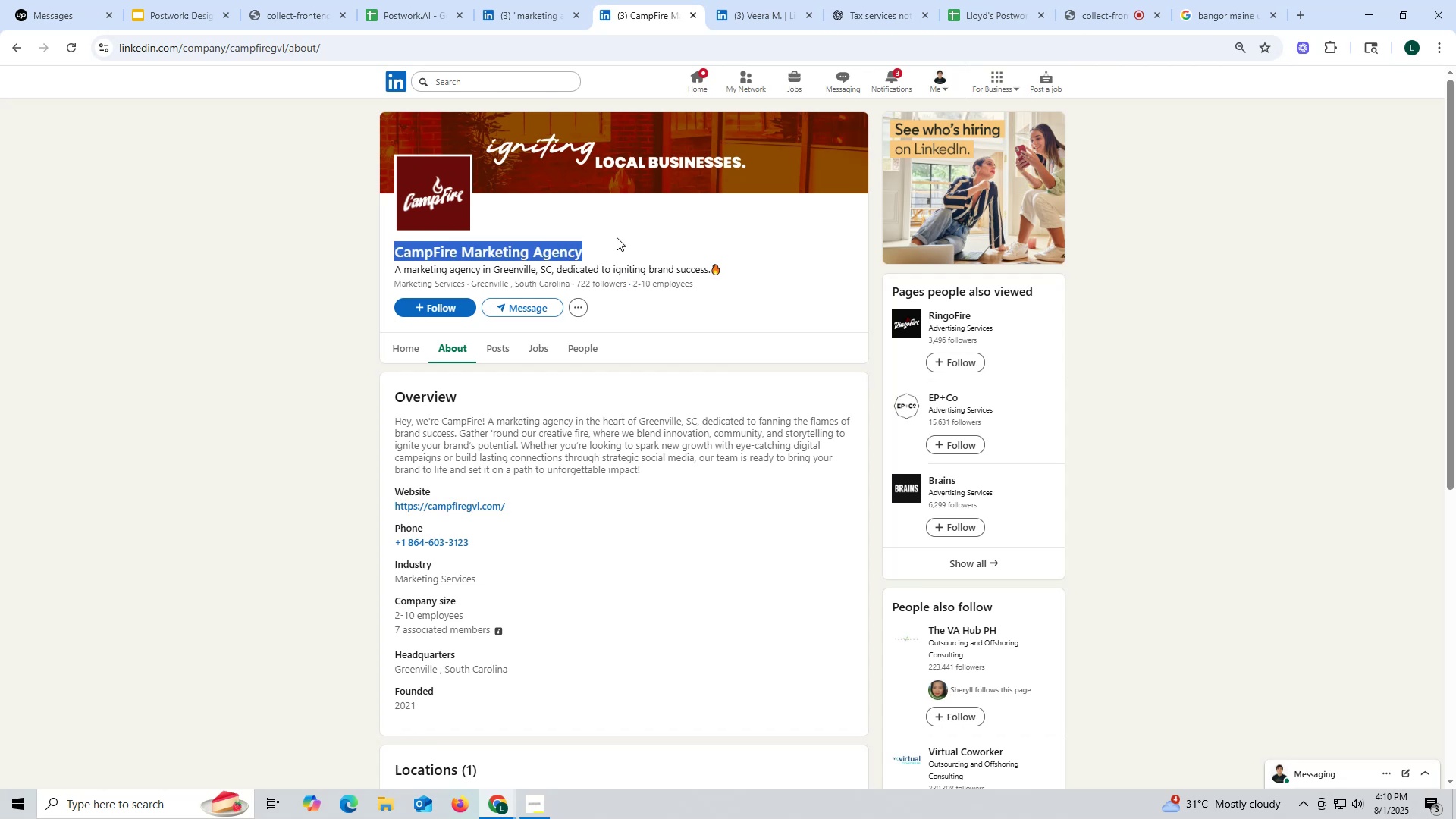 
key(Control+ControlLeft)
 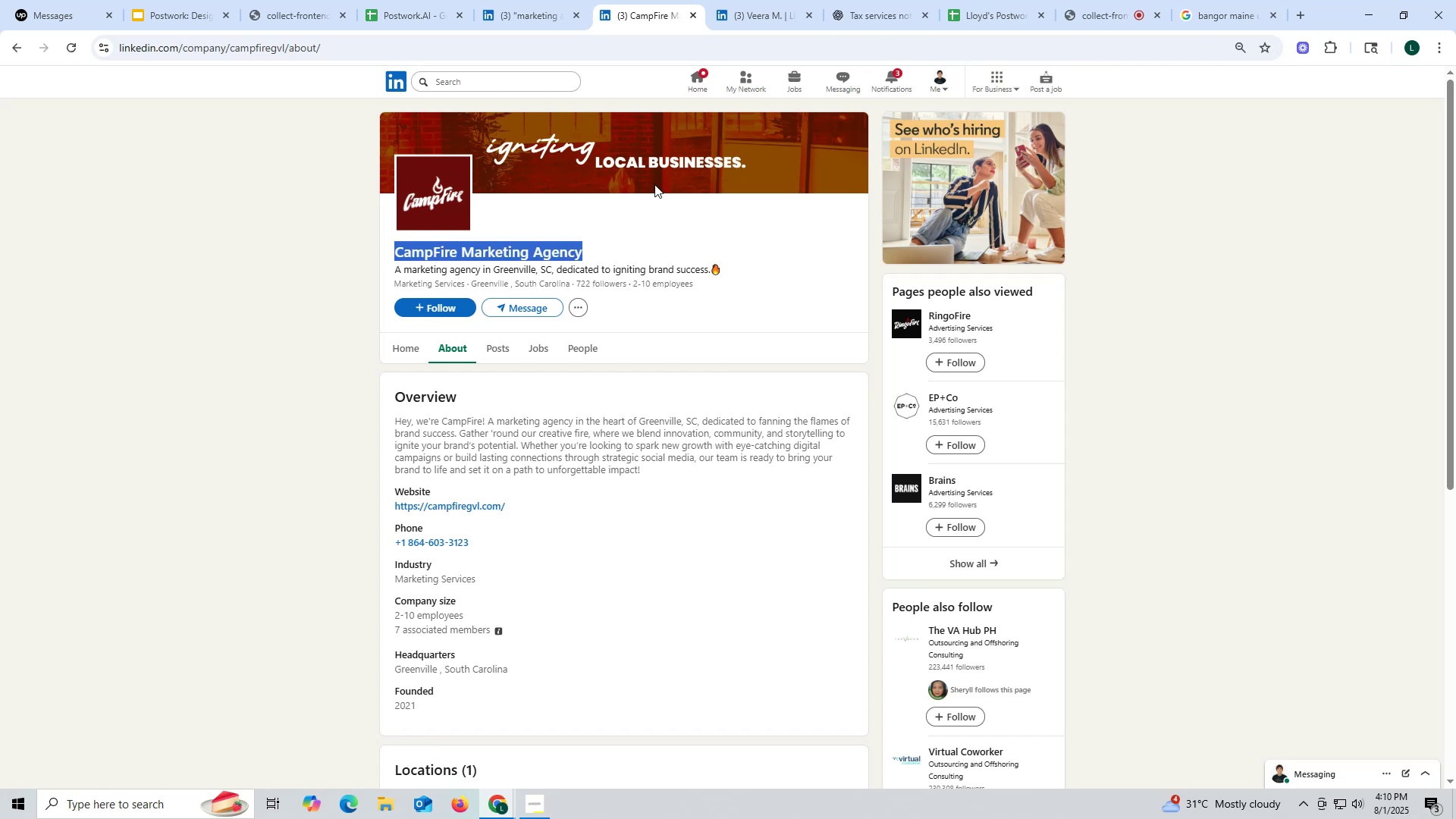 
key(Control+C)
 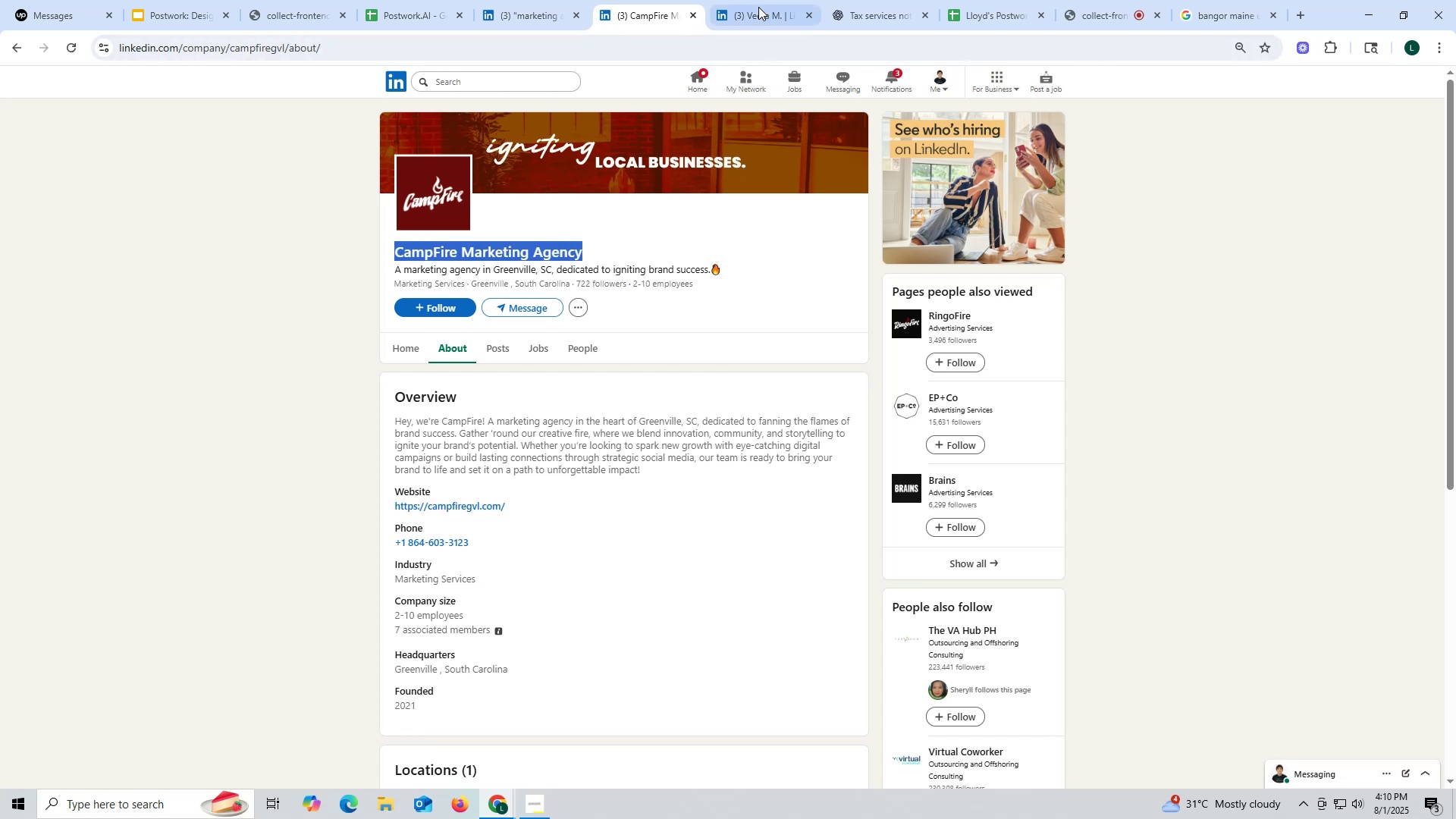 
left_click([758, 7])
 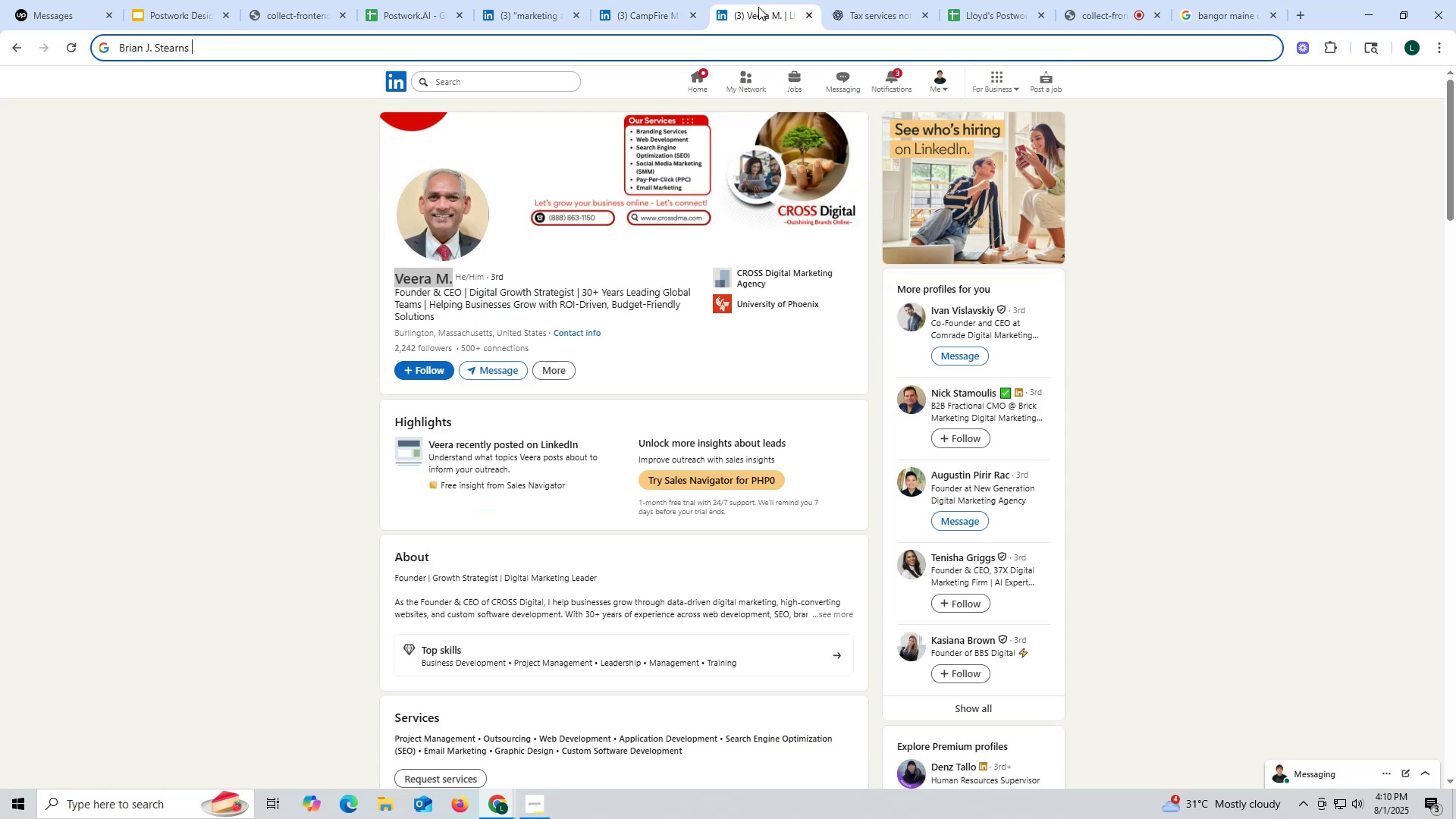 
key(Control+ControlLeft)
 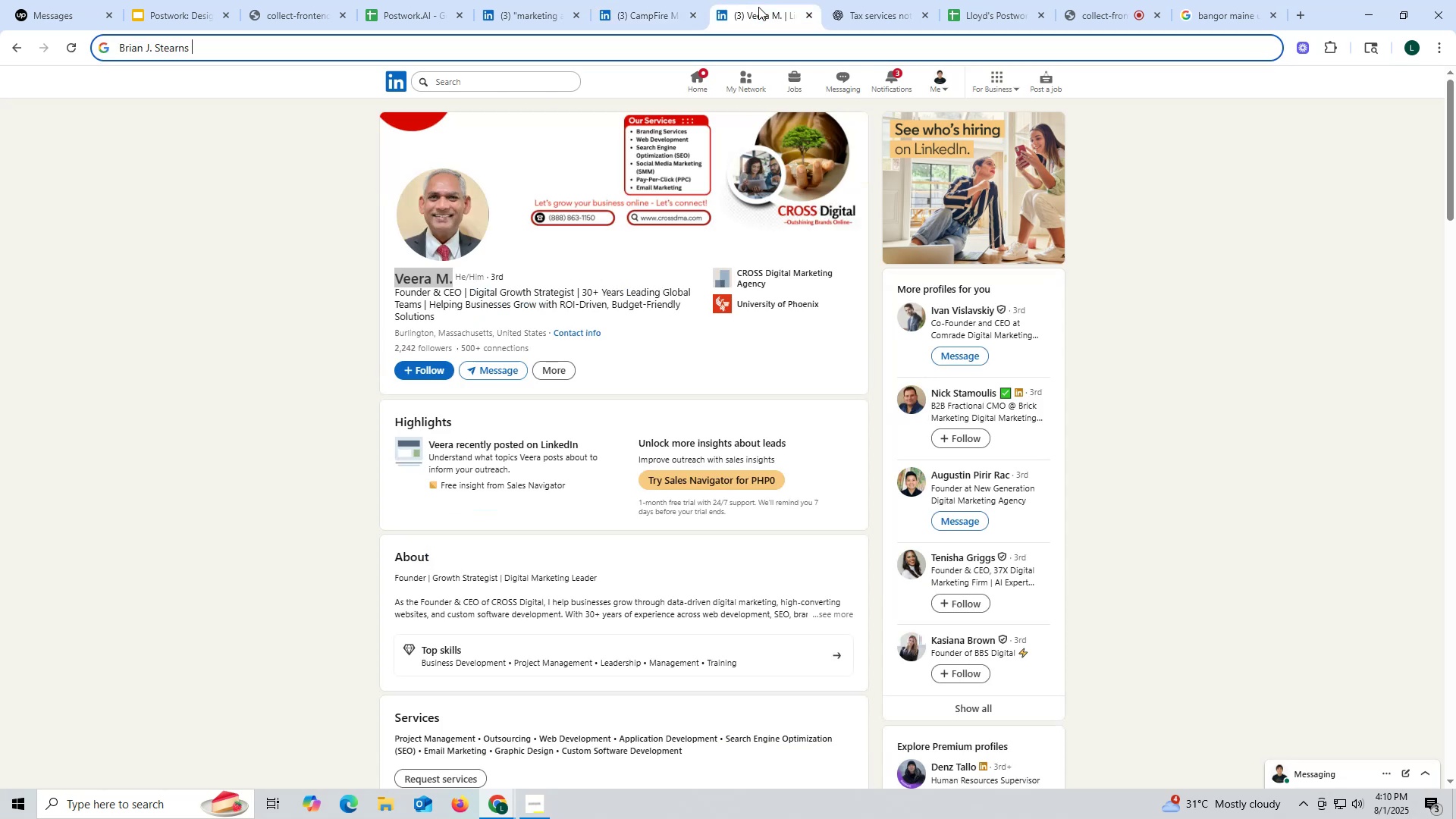 
key(Control+V)
 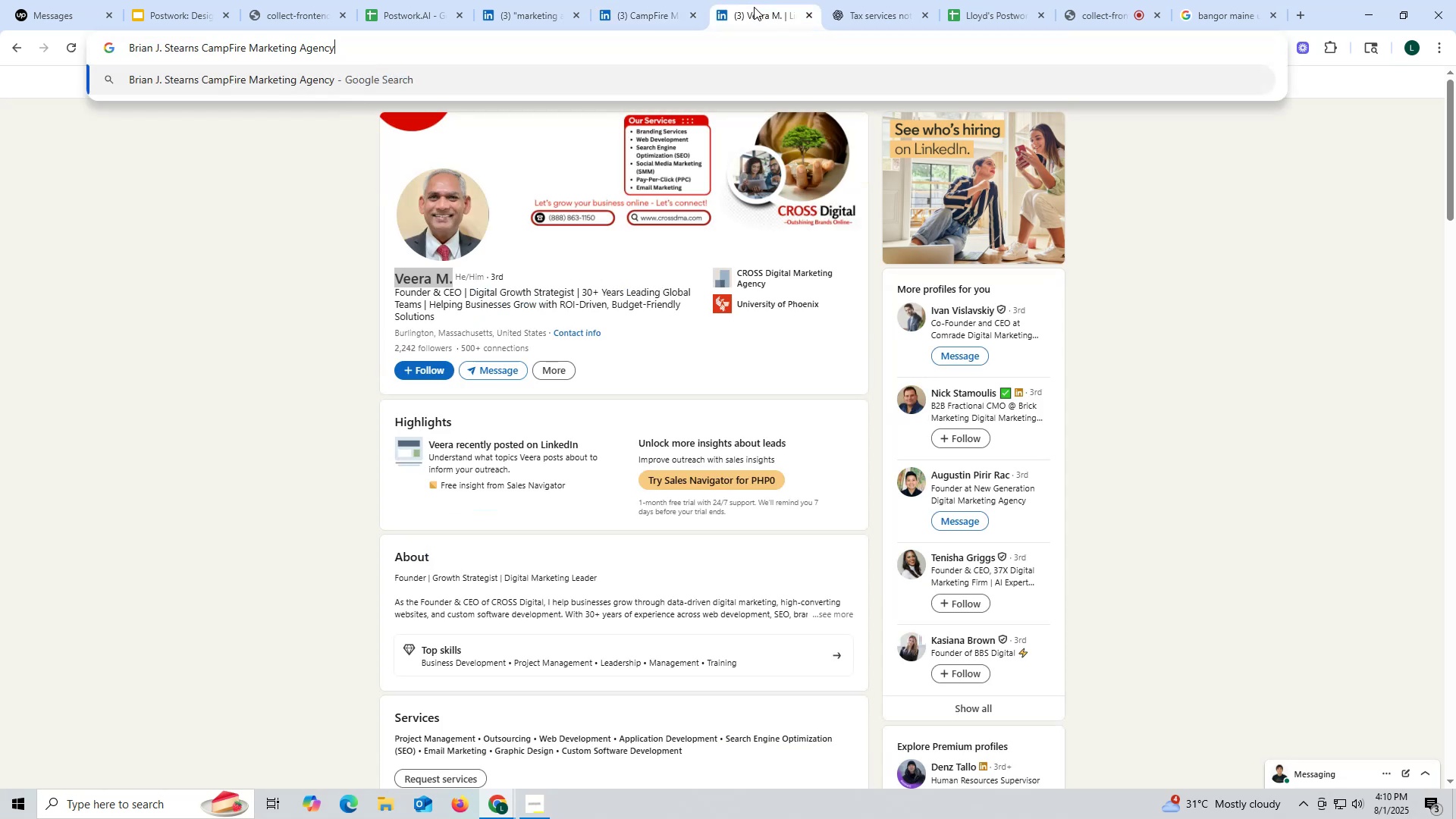 
key(Space)
 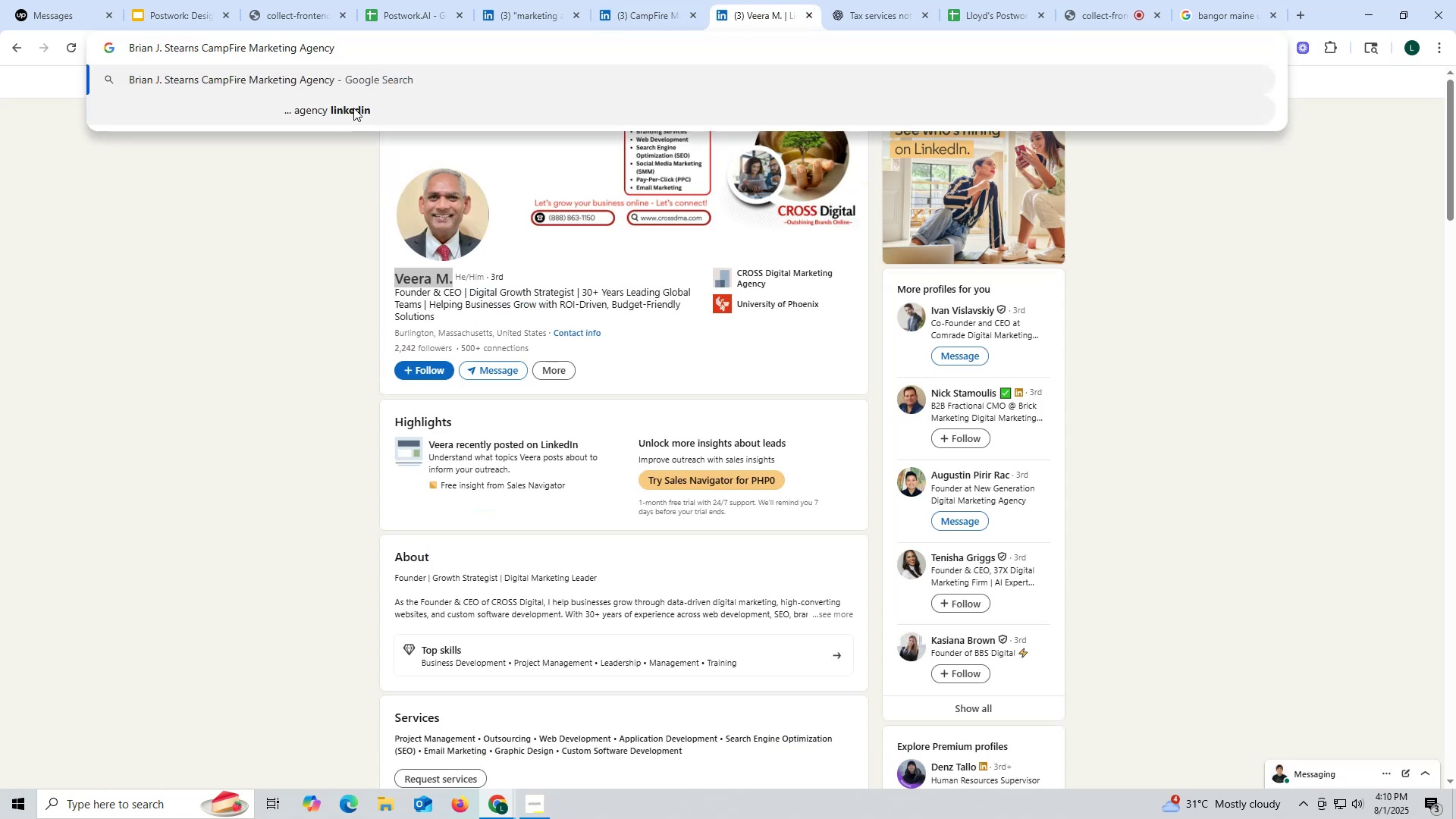 
left_click([353, 108])
 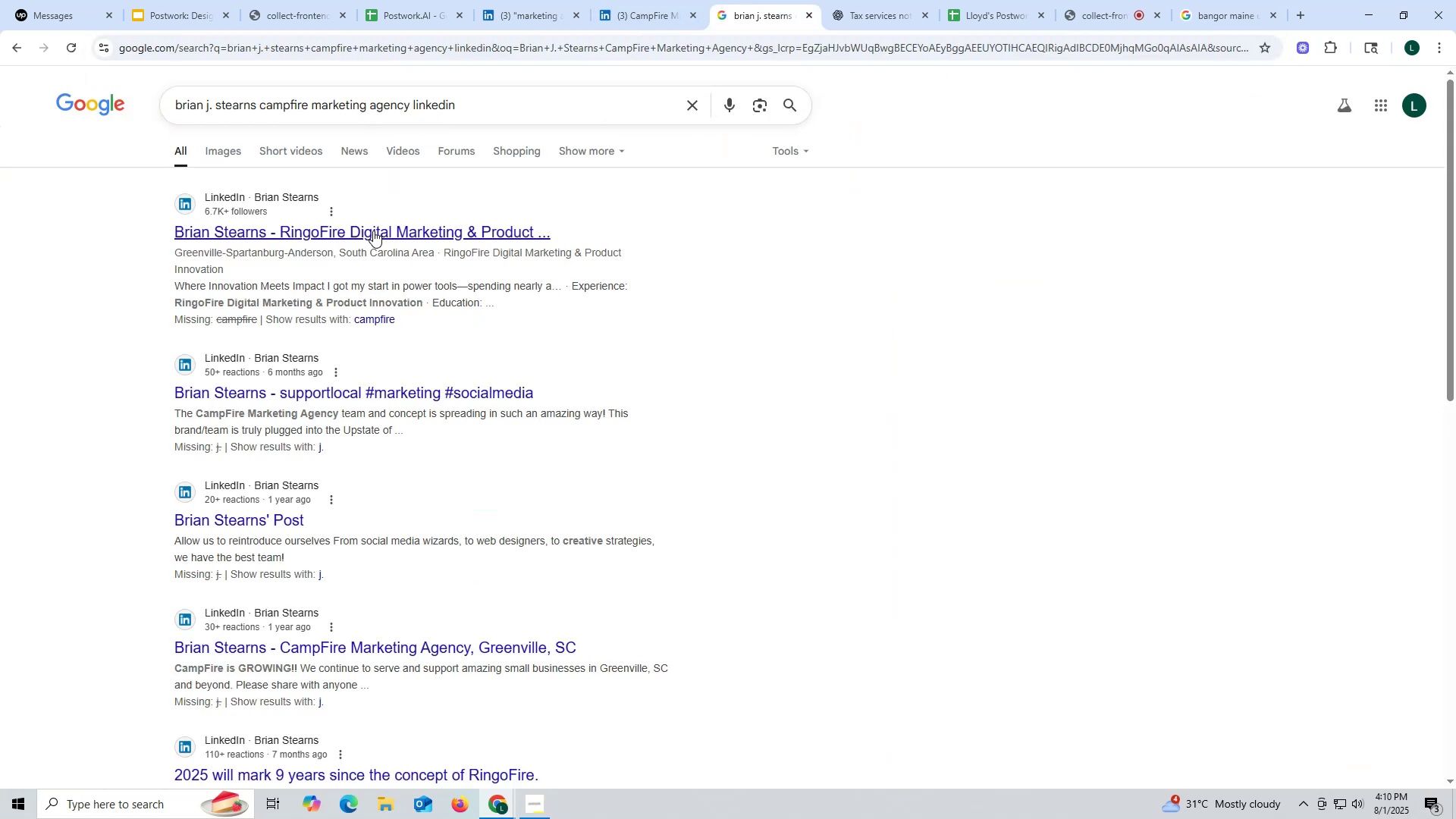 
left_click([373, 231])
 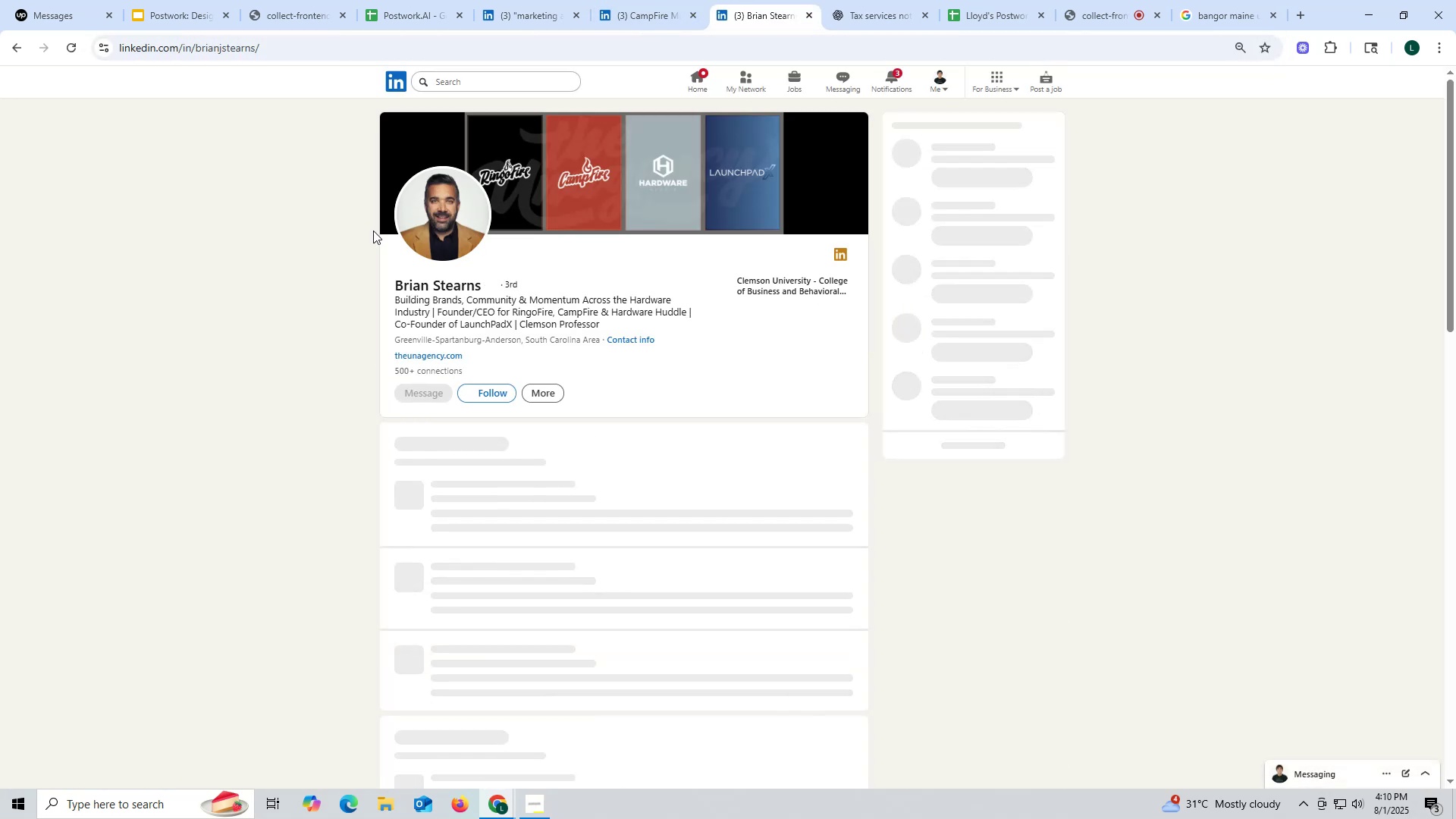 
scroll: coordinate [539, 369], scroll_direction: down, amount: 10.0
 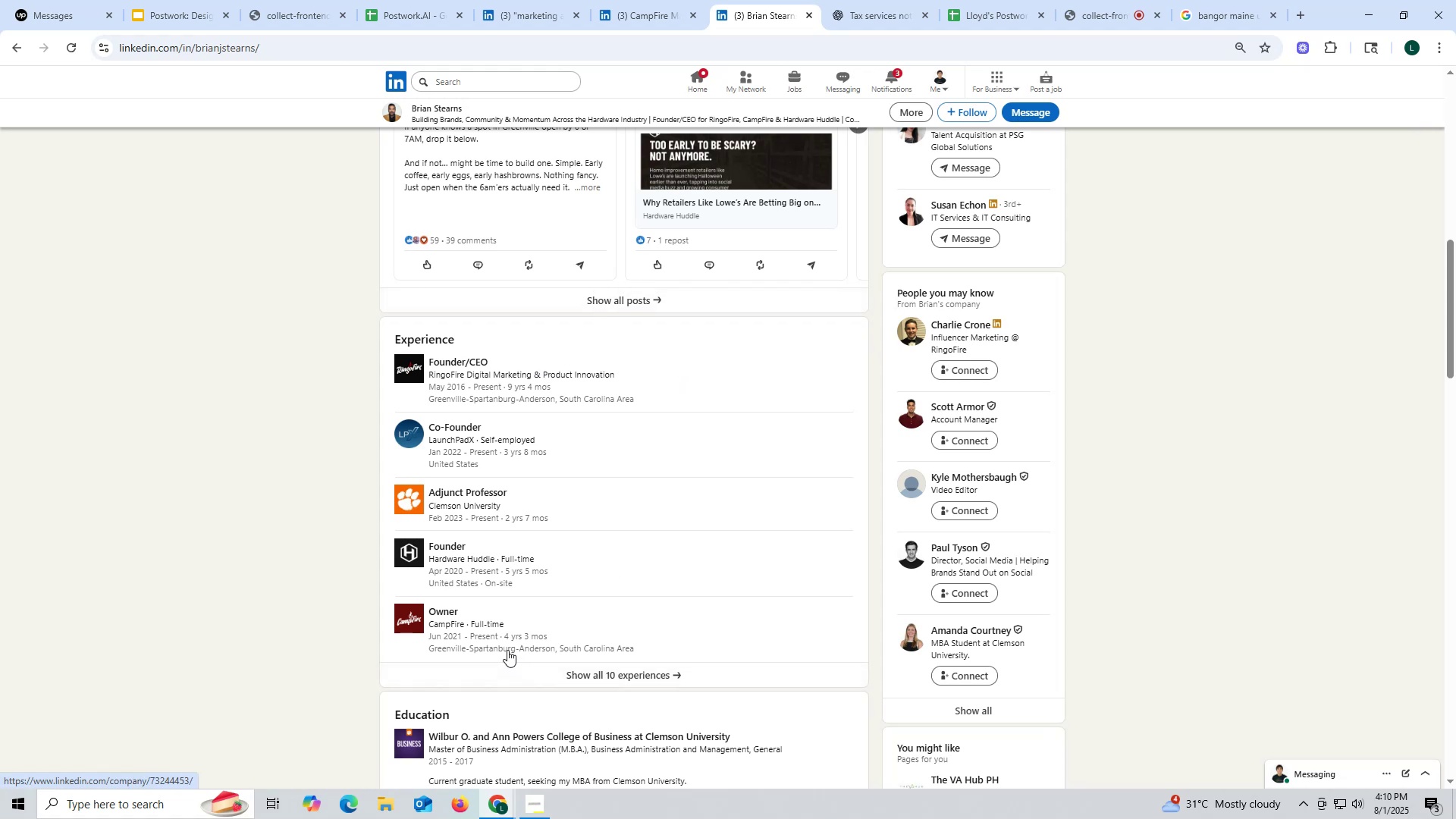 
wait(9.24)
 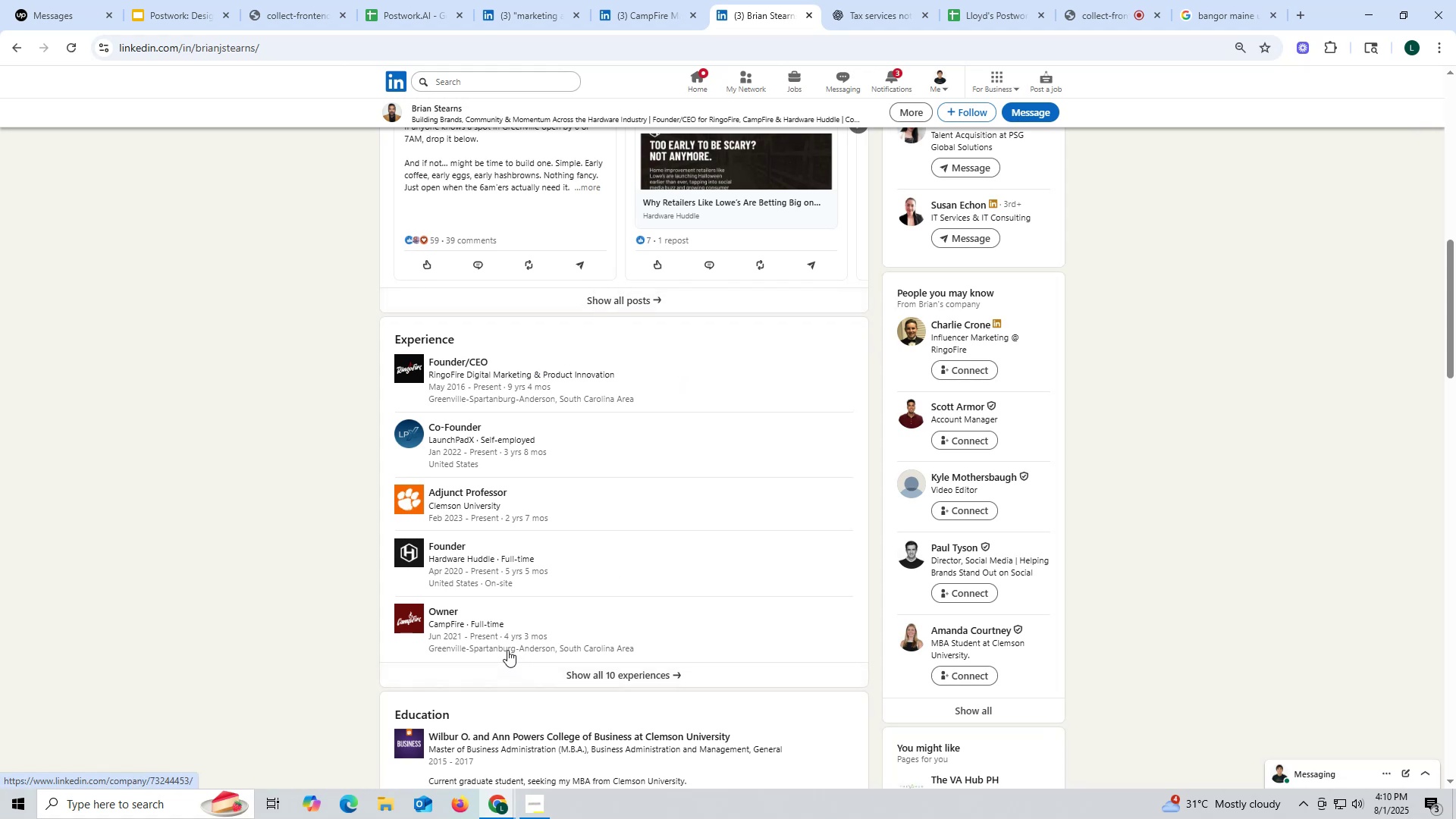 
left_click([667, 17])
 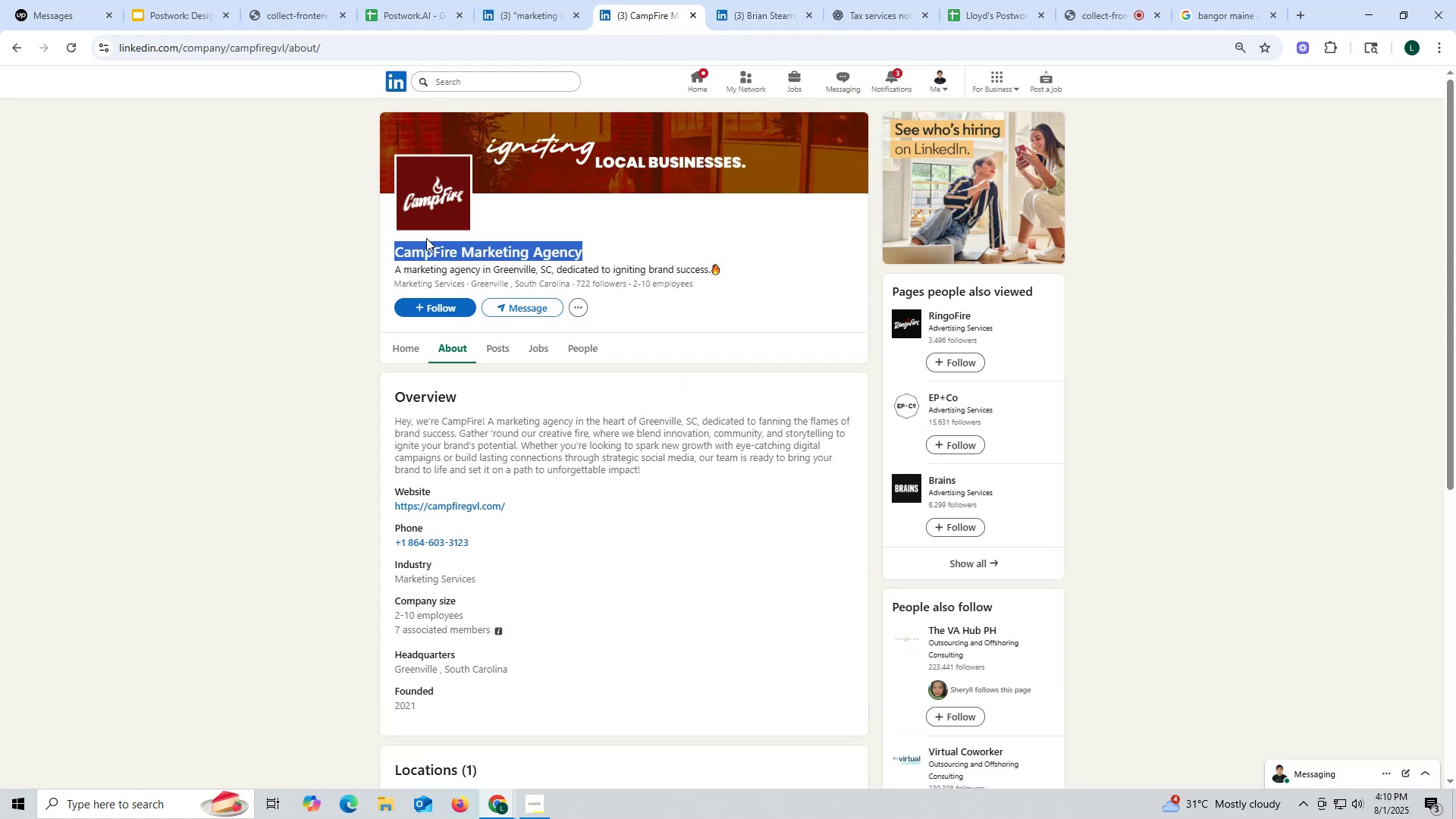 
key(Control+ControlLeft)
 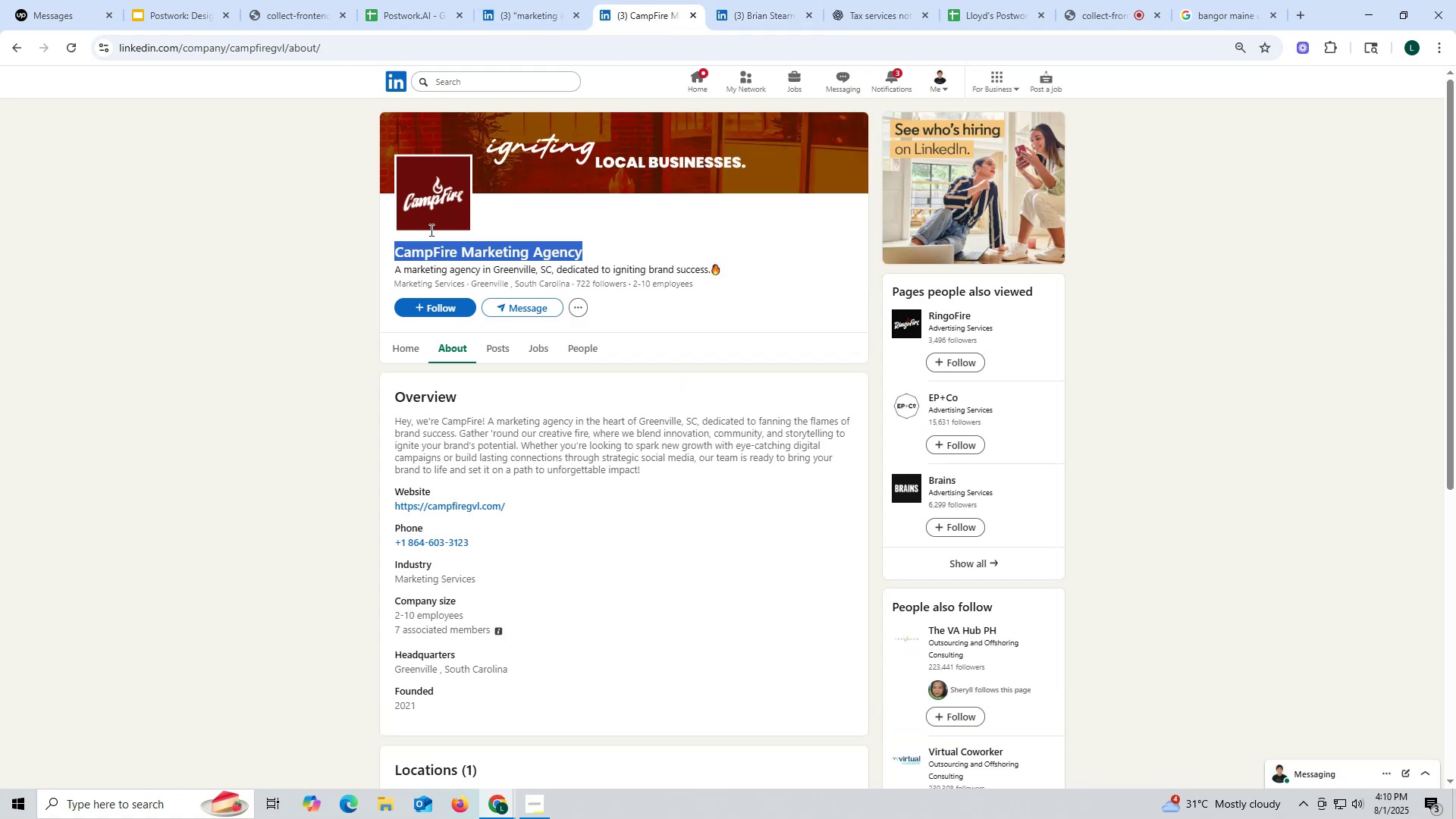 
key(Control+C)
 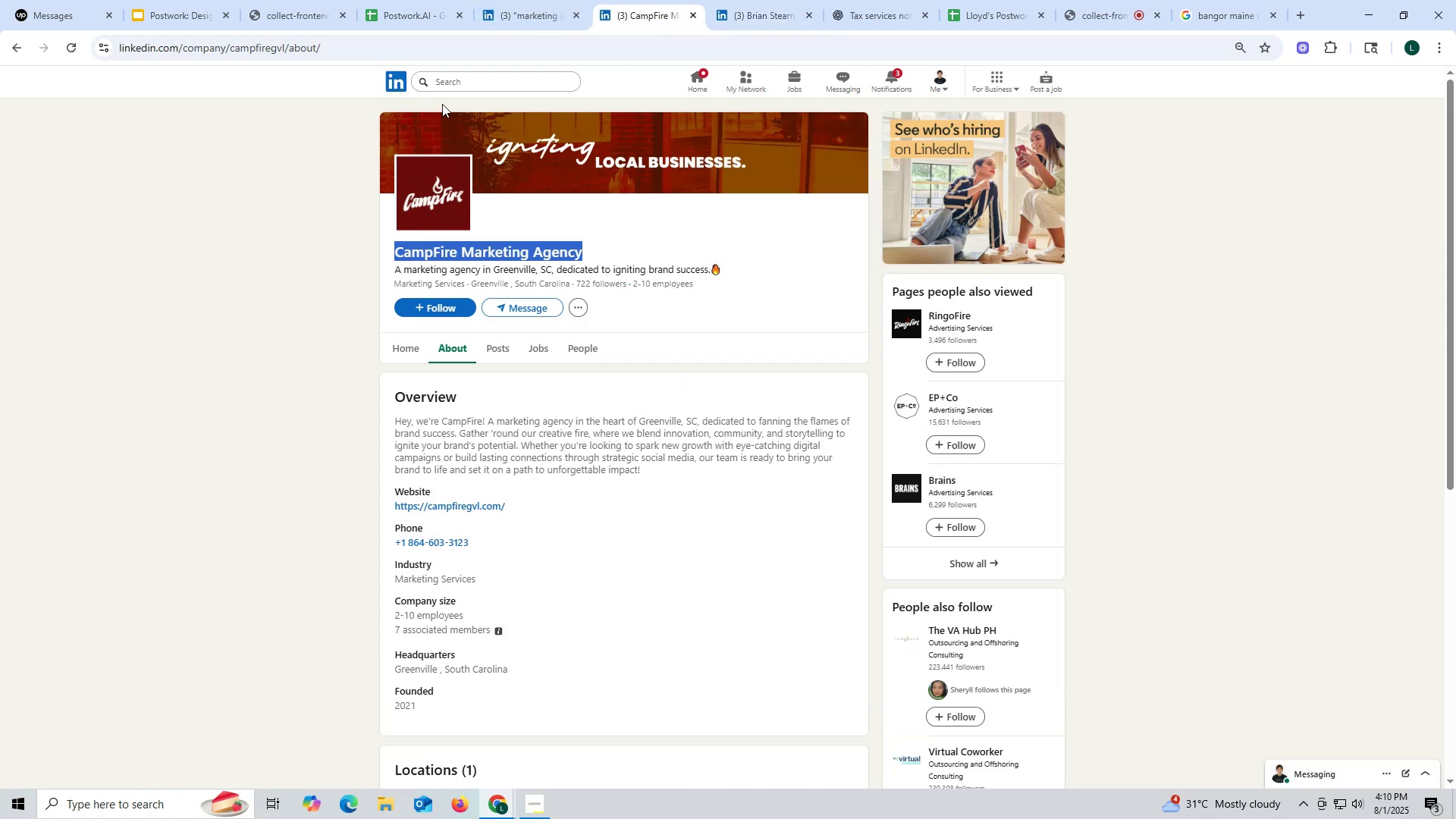 
key(Control+ControlLeft)
 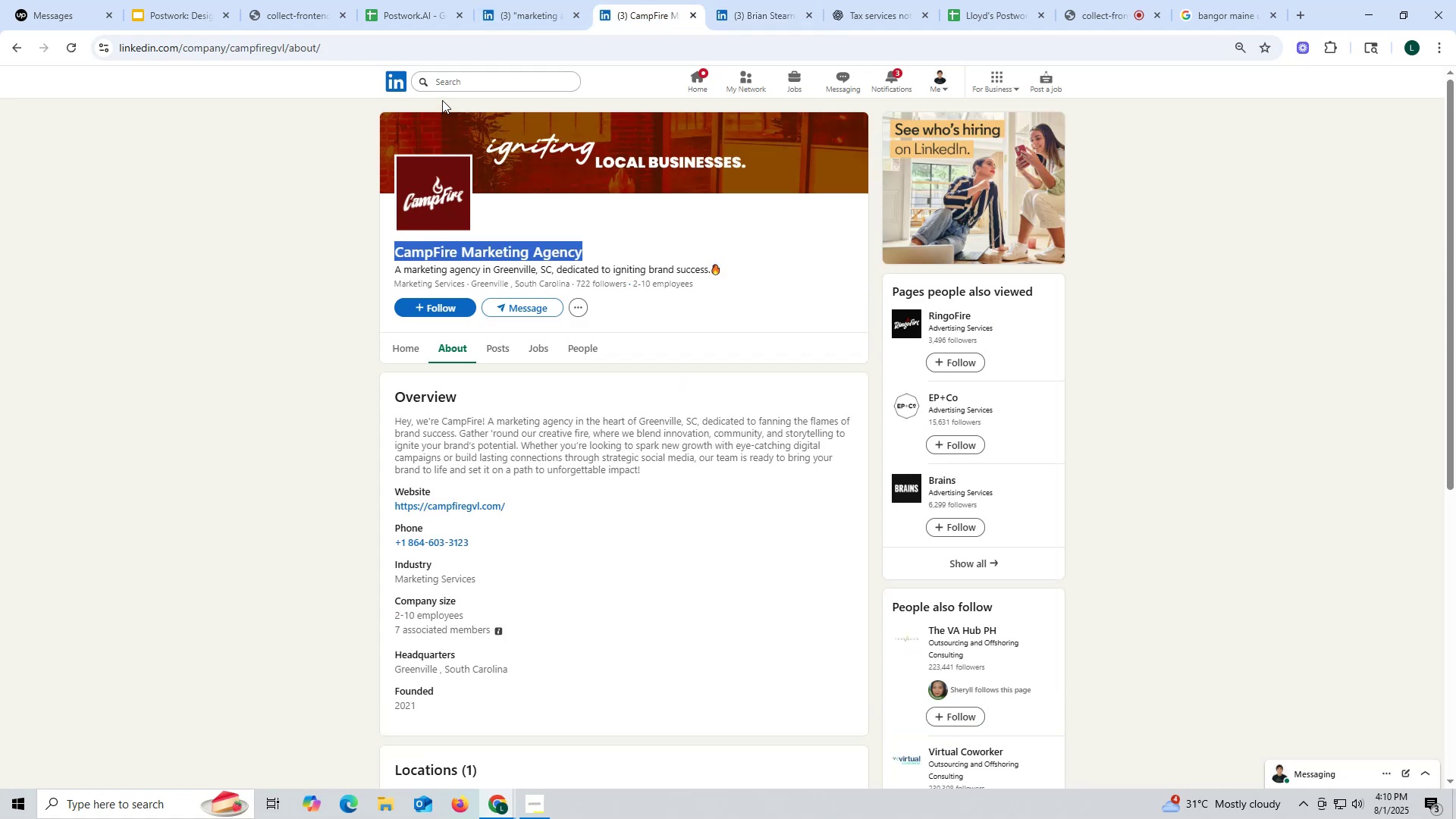 
key(Control+C)
 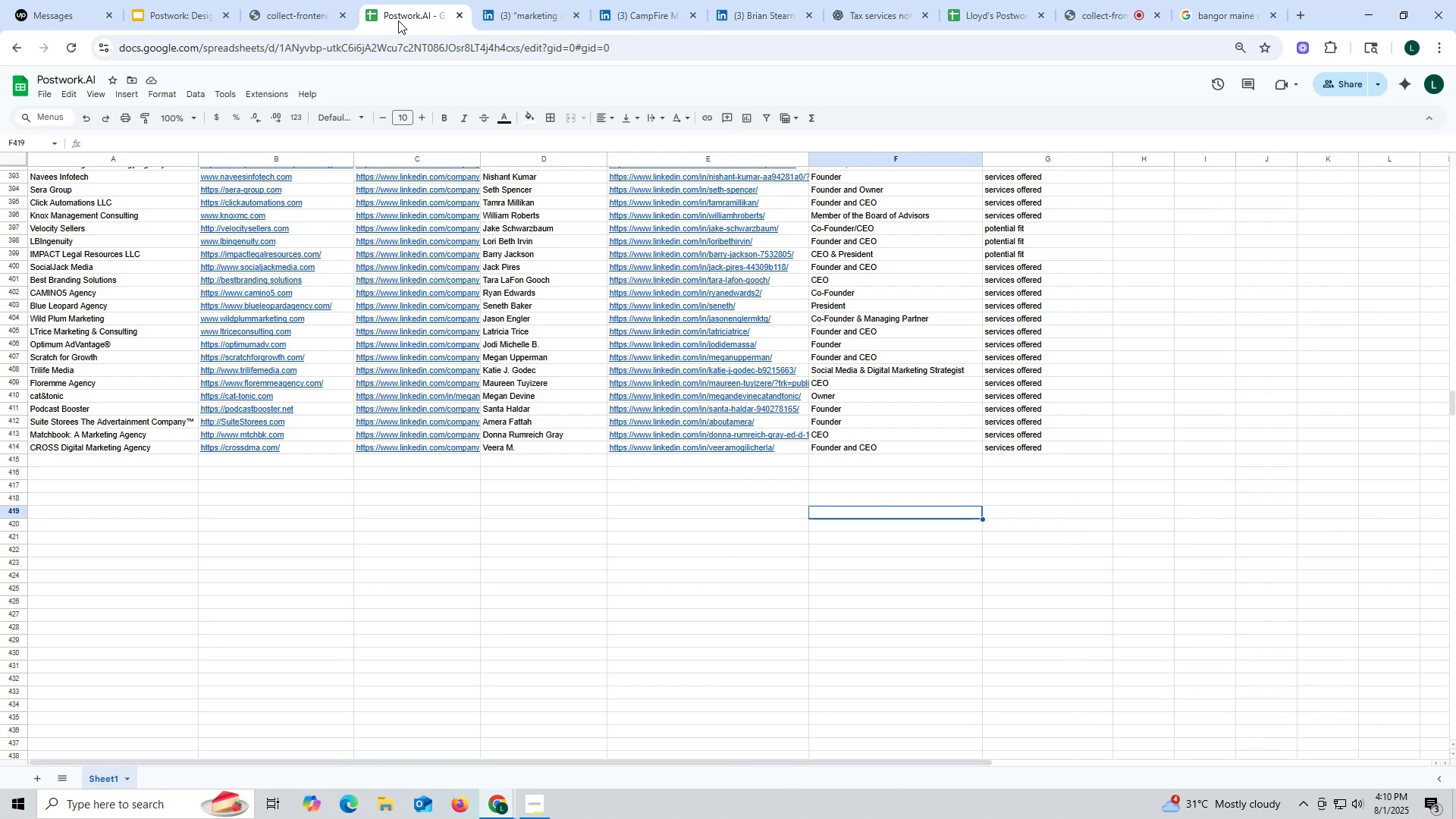 
double_click([398, 19])
 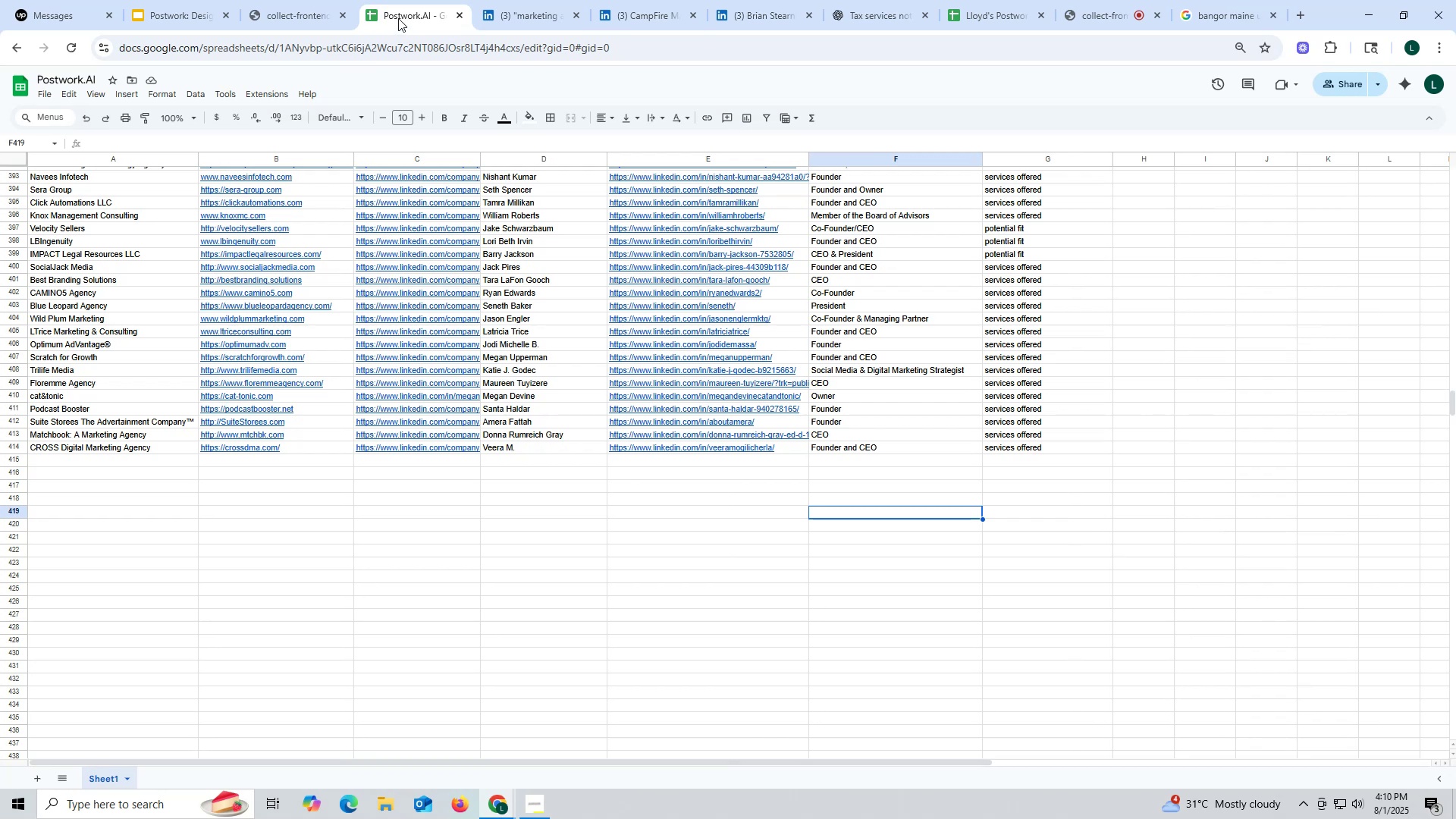 
key(Control+ControlLeft)
 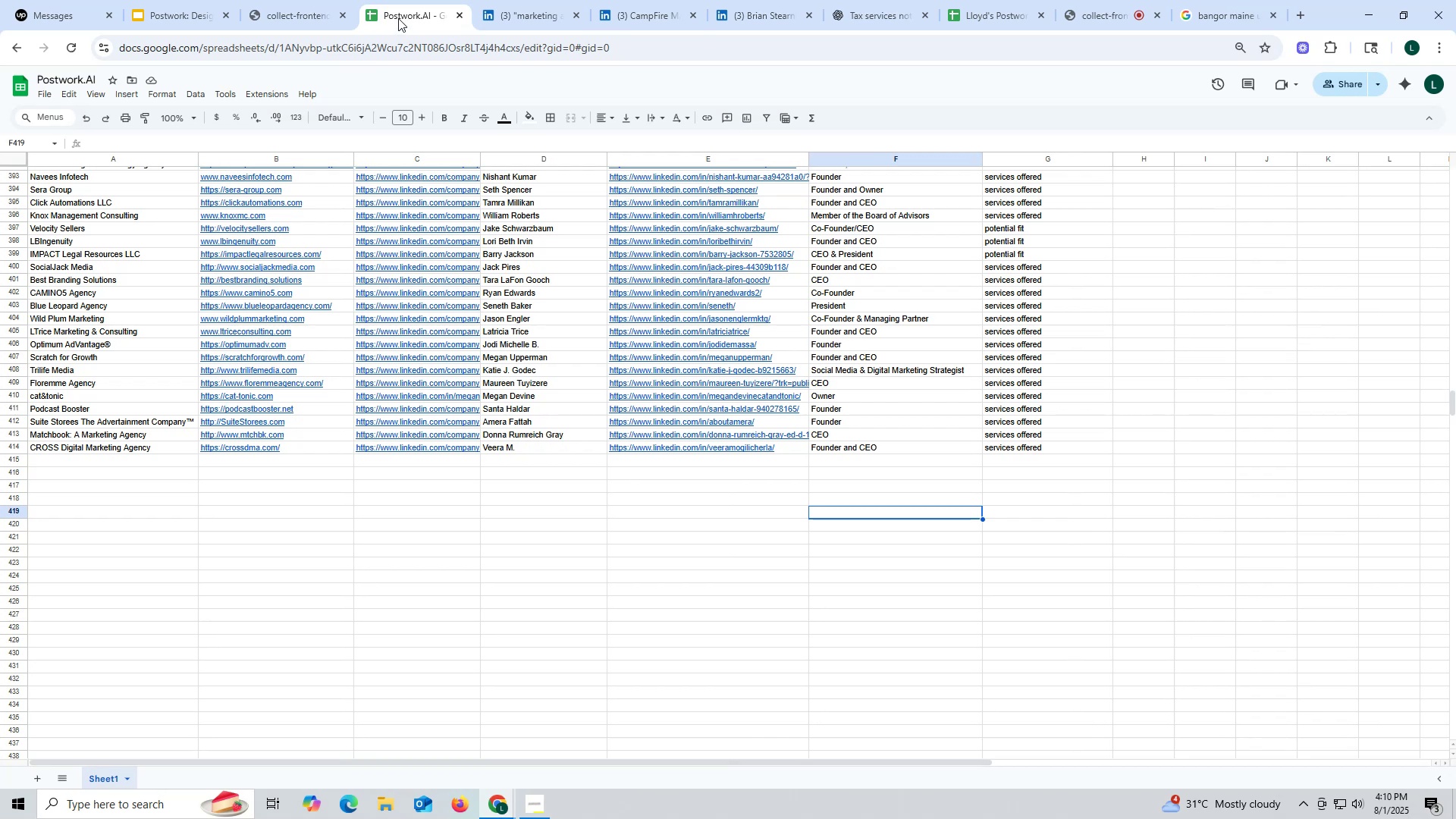 
key(Control+F)
 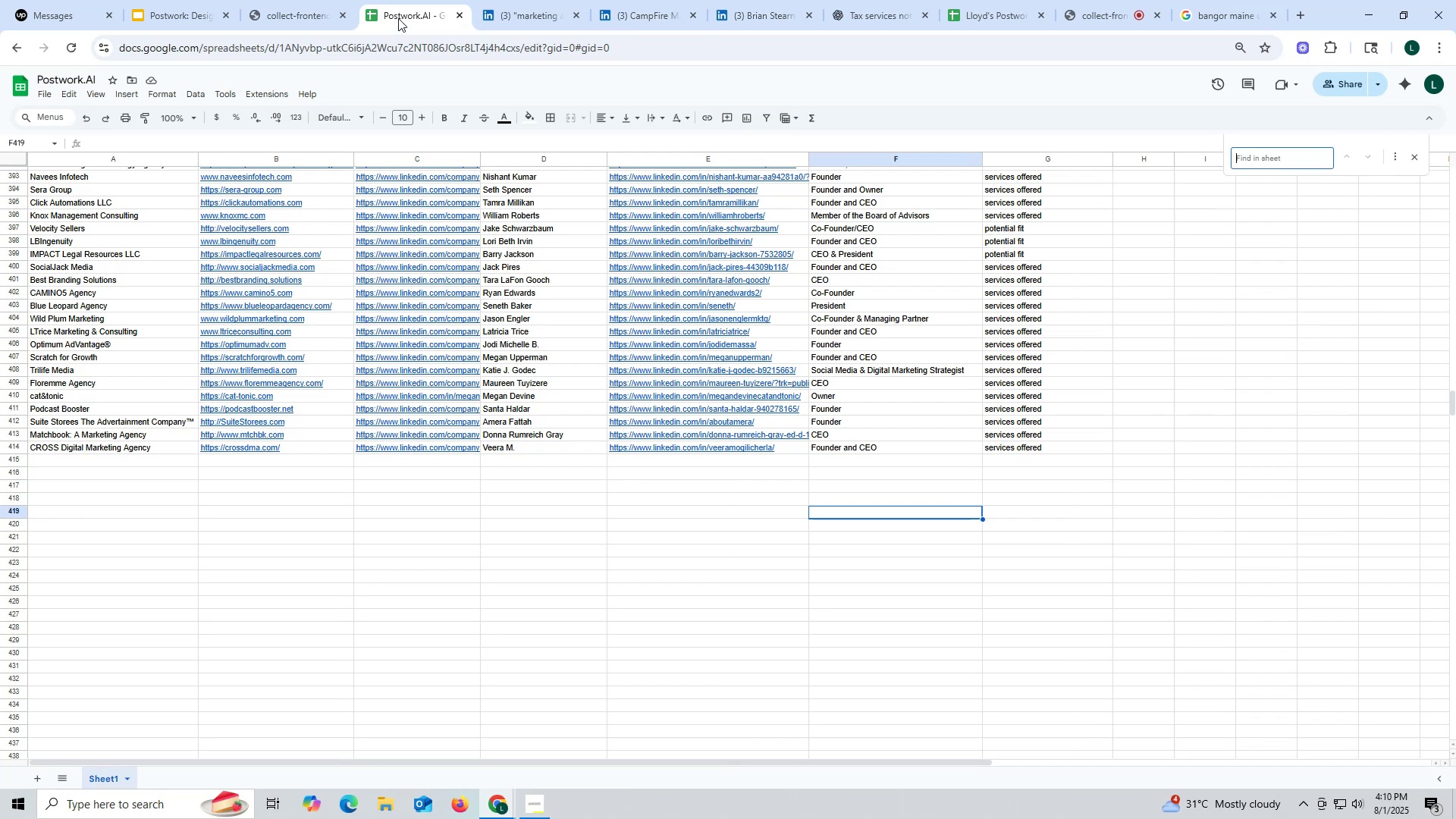 
key(Control+ControlLeft)
 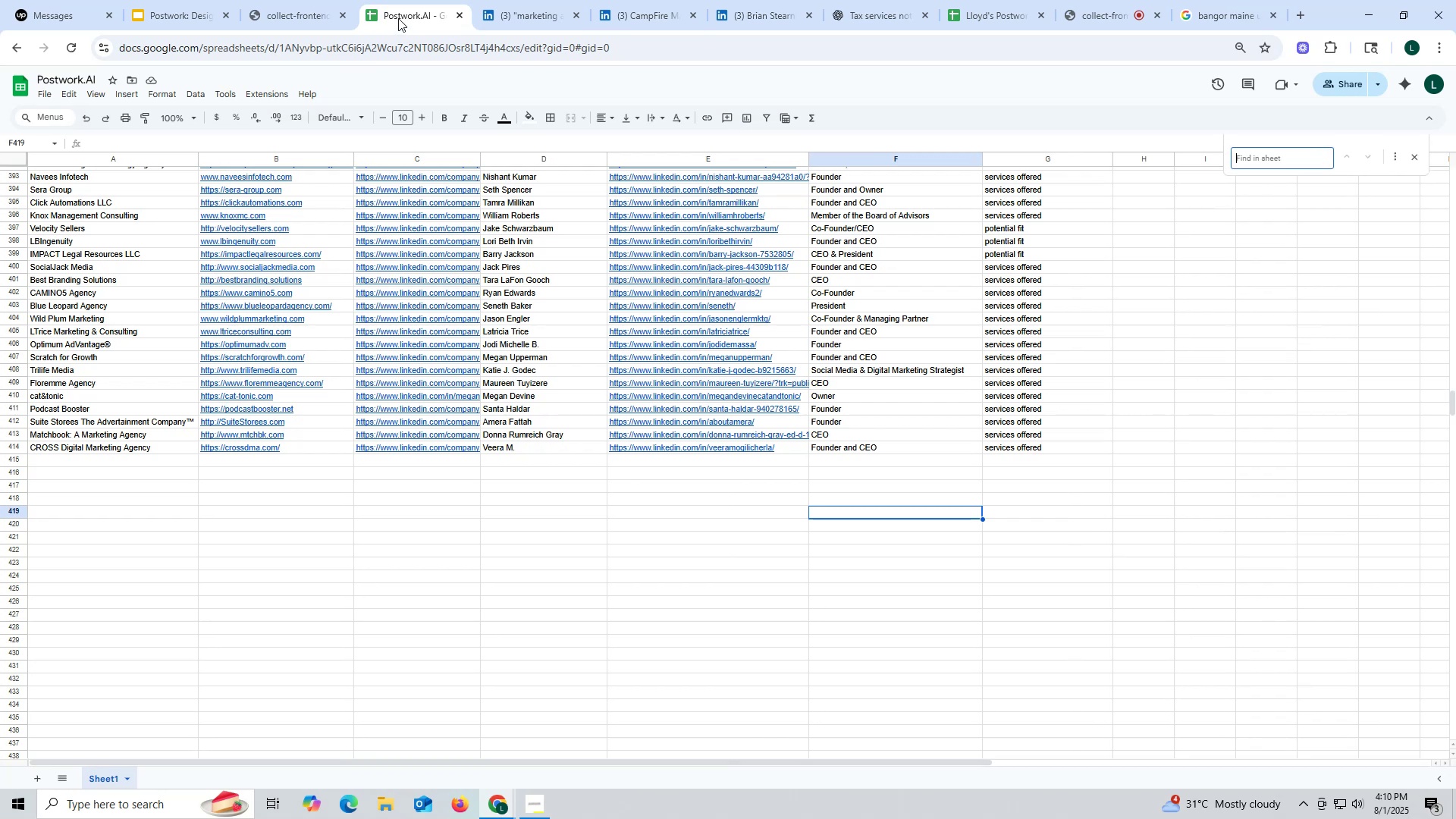 
key(Control+V)
 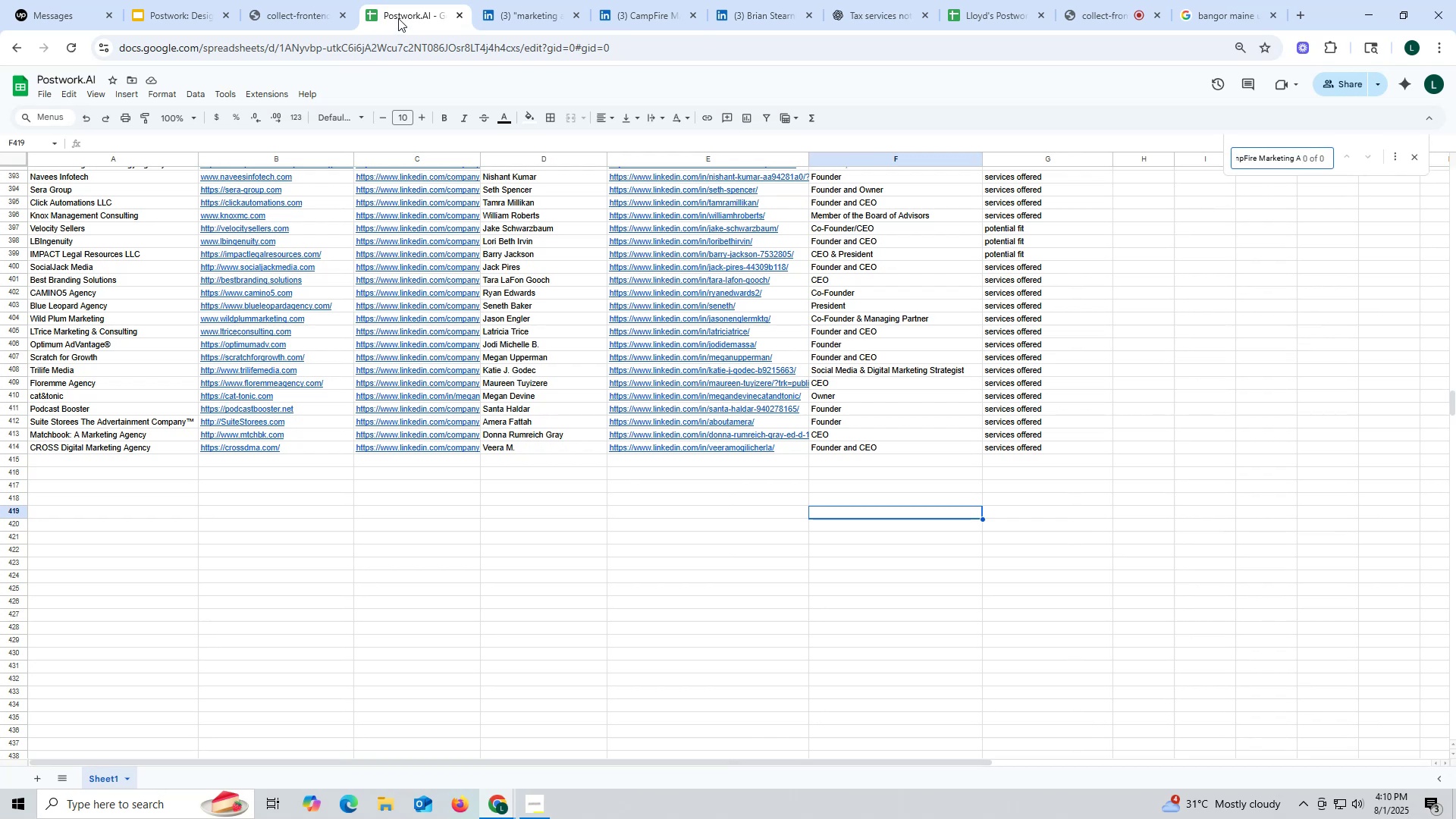 
key(Enter)
 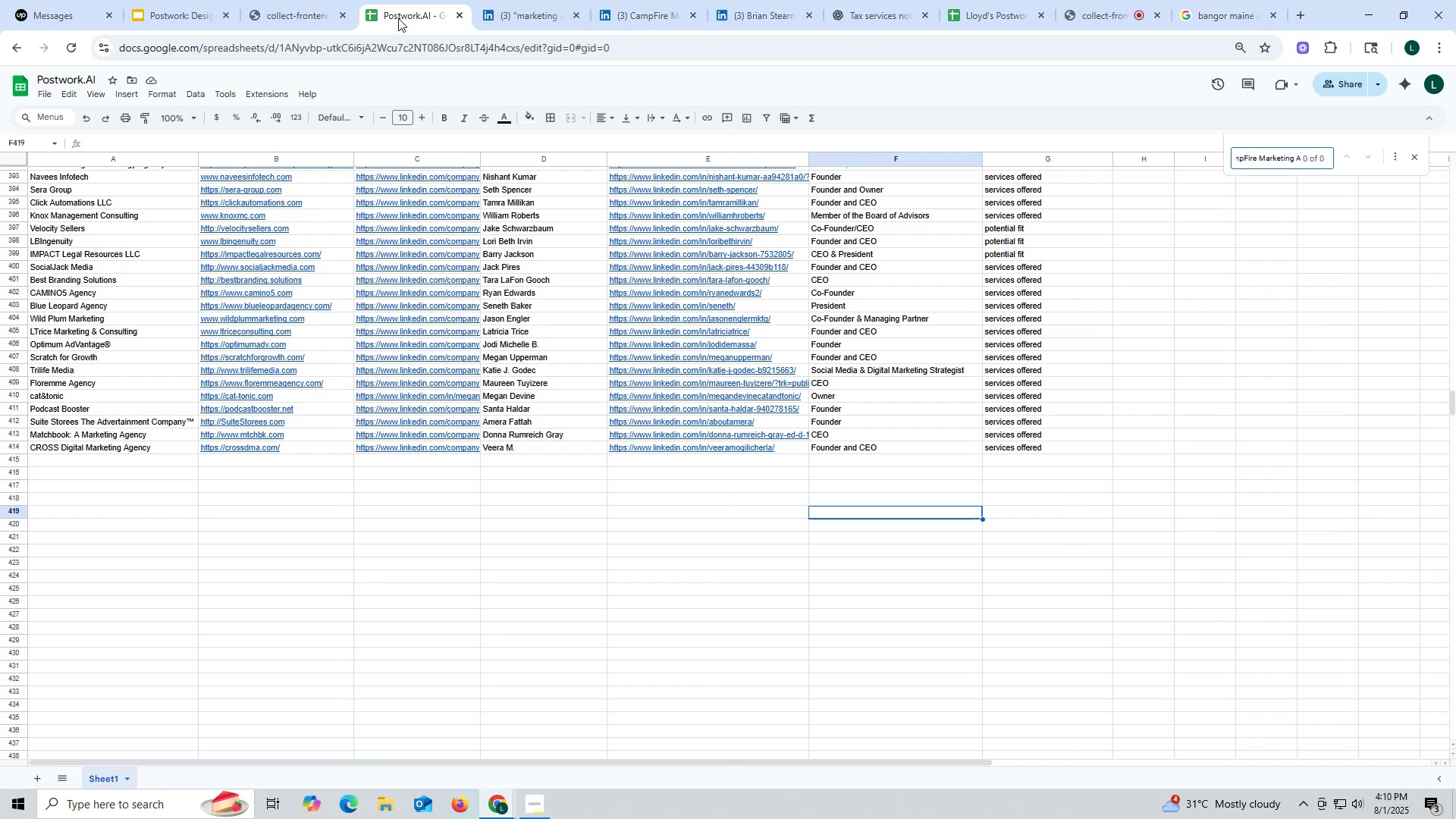 
key(Enter)
 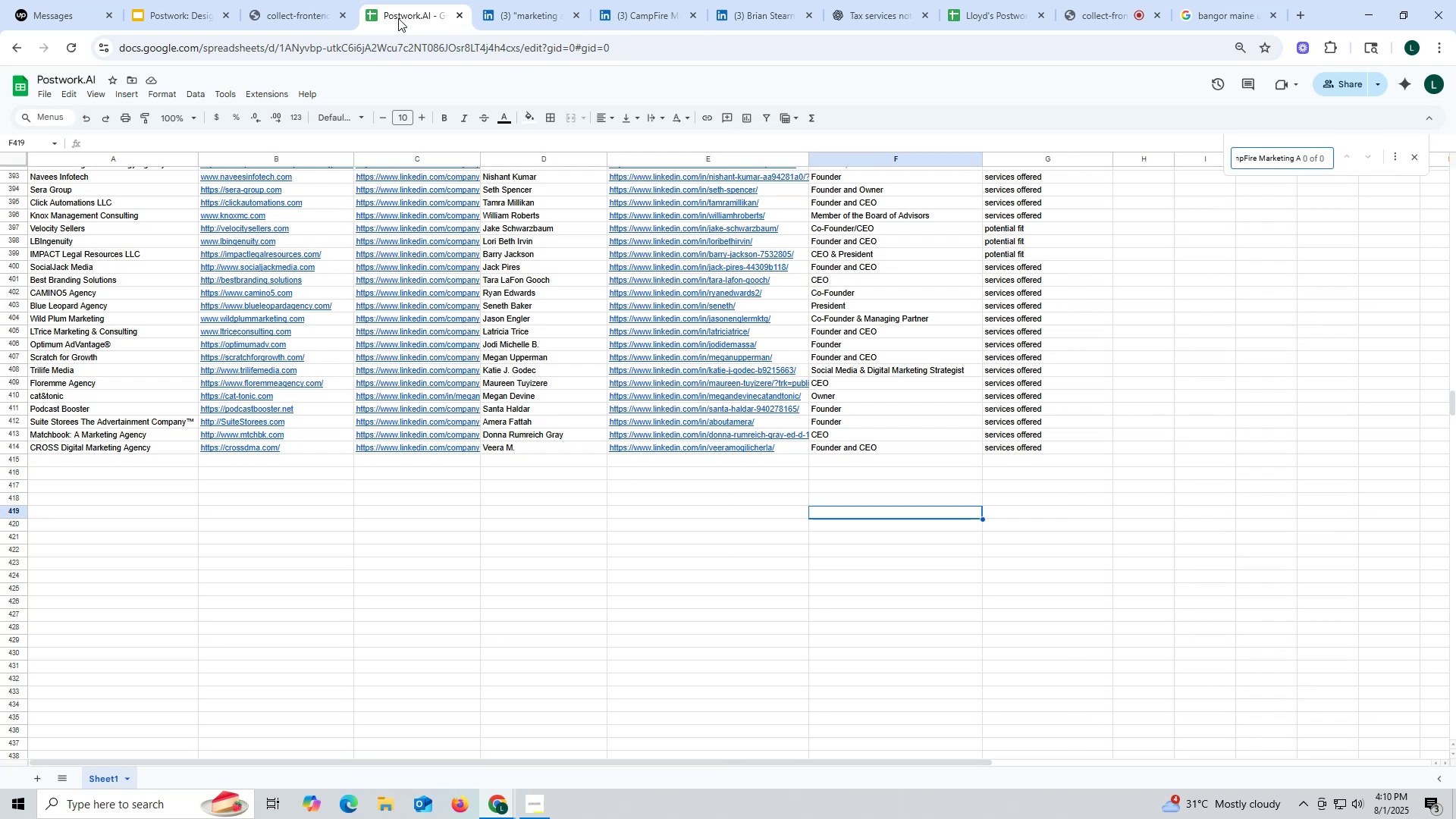 
key(Enter)
 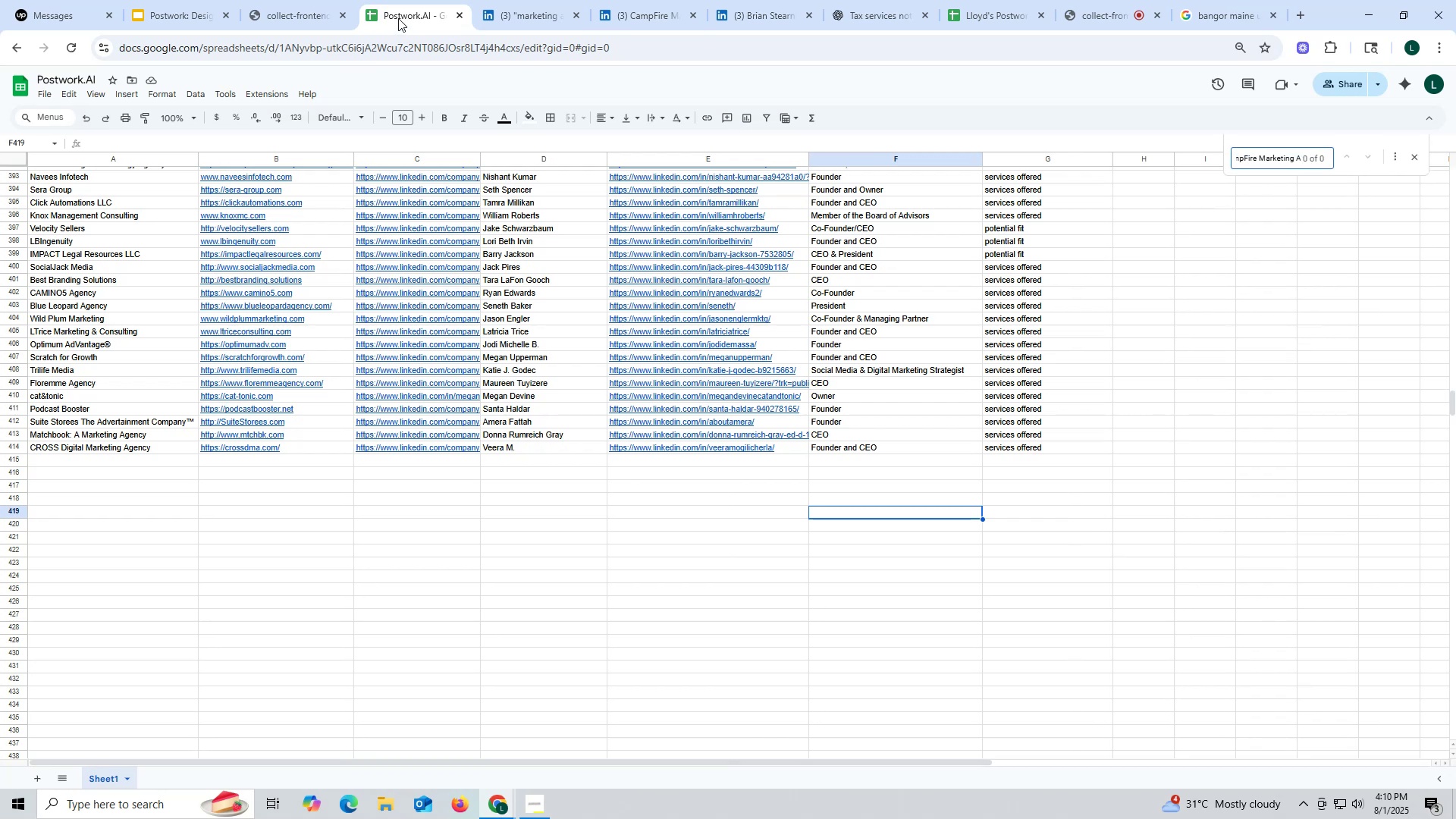 
key(Escape)
 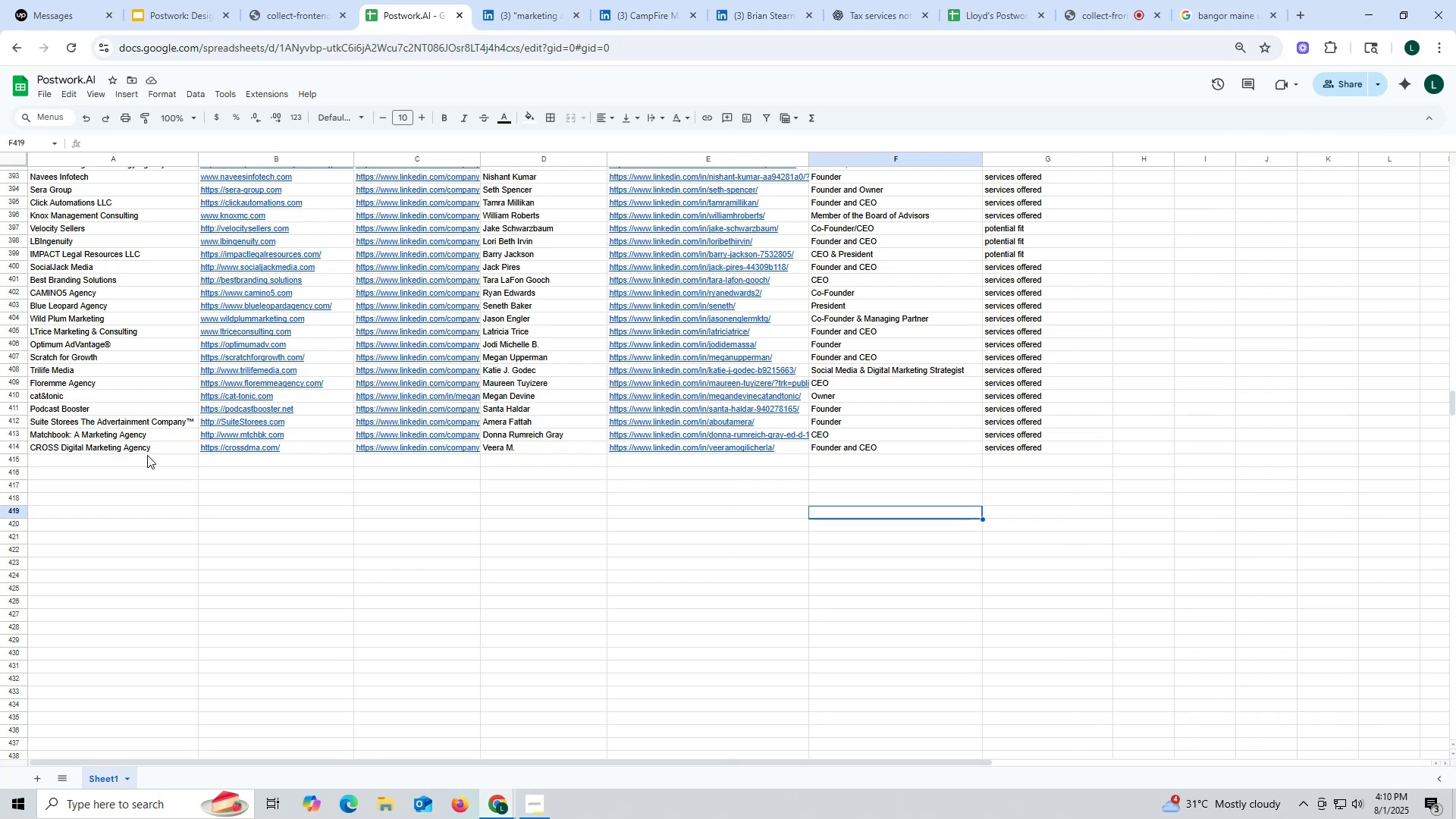 
double_click([148, 462])
 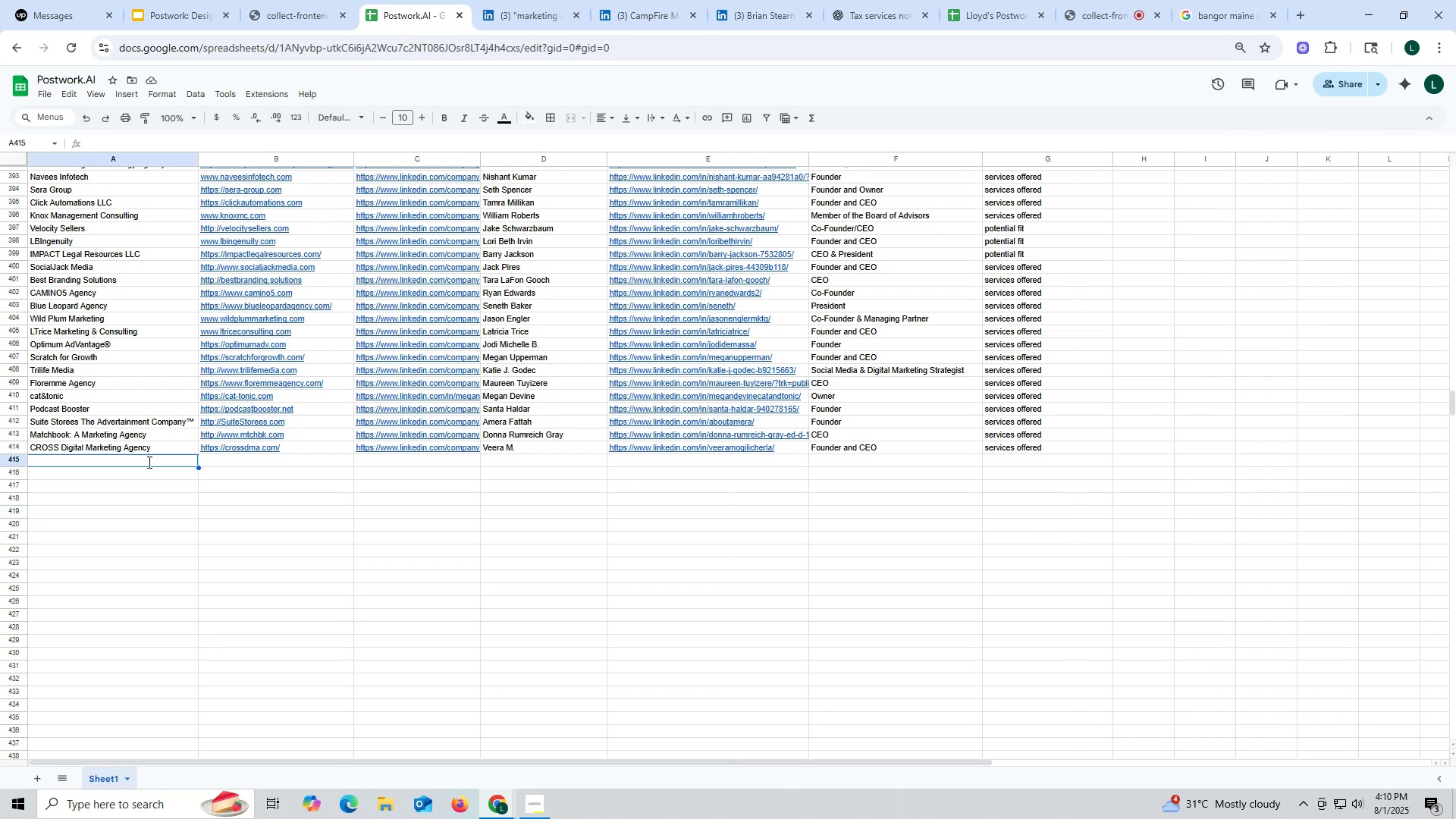 
key(Control+ControlLeft)
 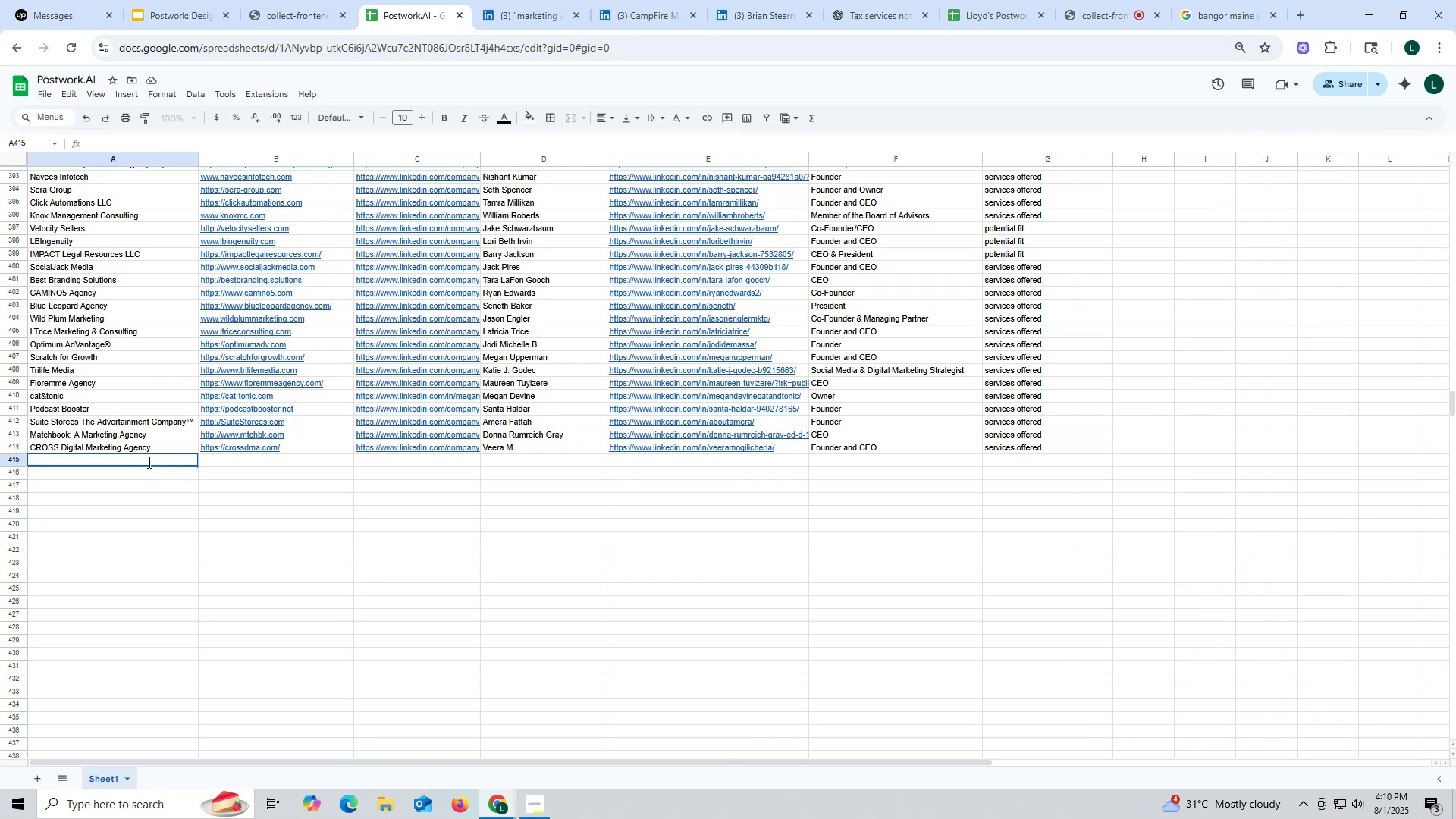 
key(Control+V)
 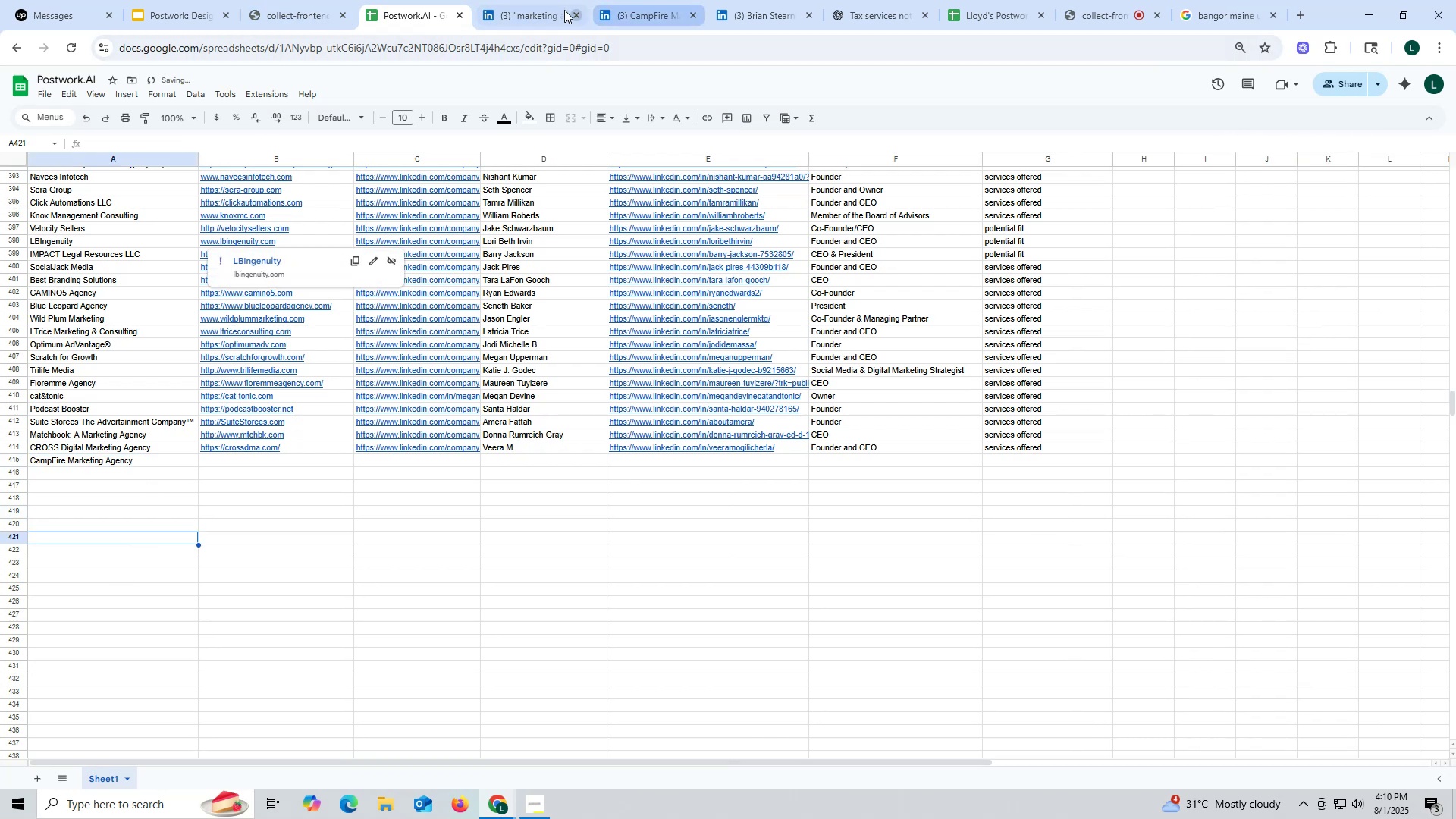 
left_click([637, 14])
 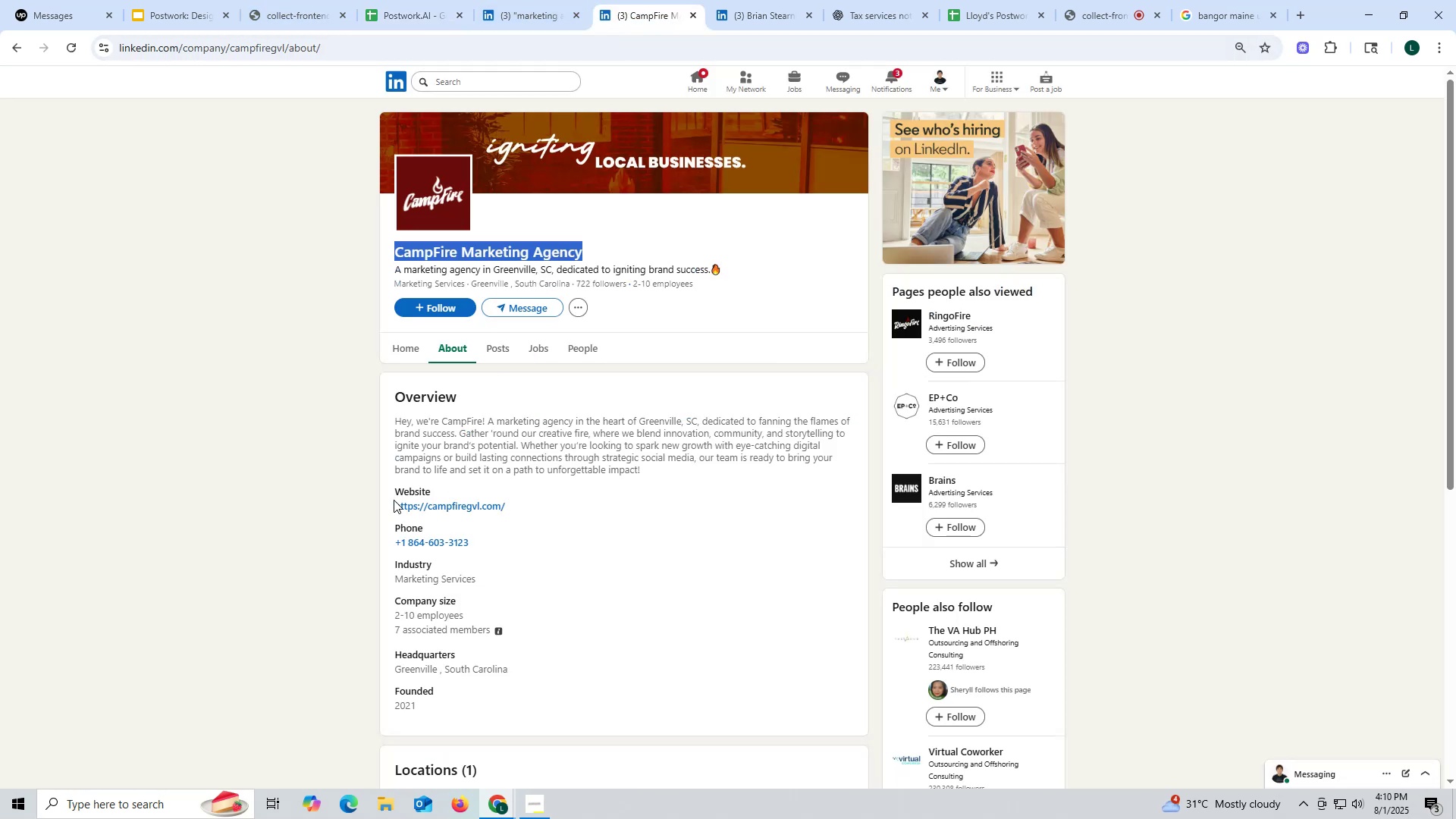 
left_click_drag(start_coordinate=[393, 503], to_coordinate=[549, 509])
 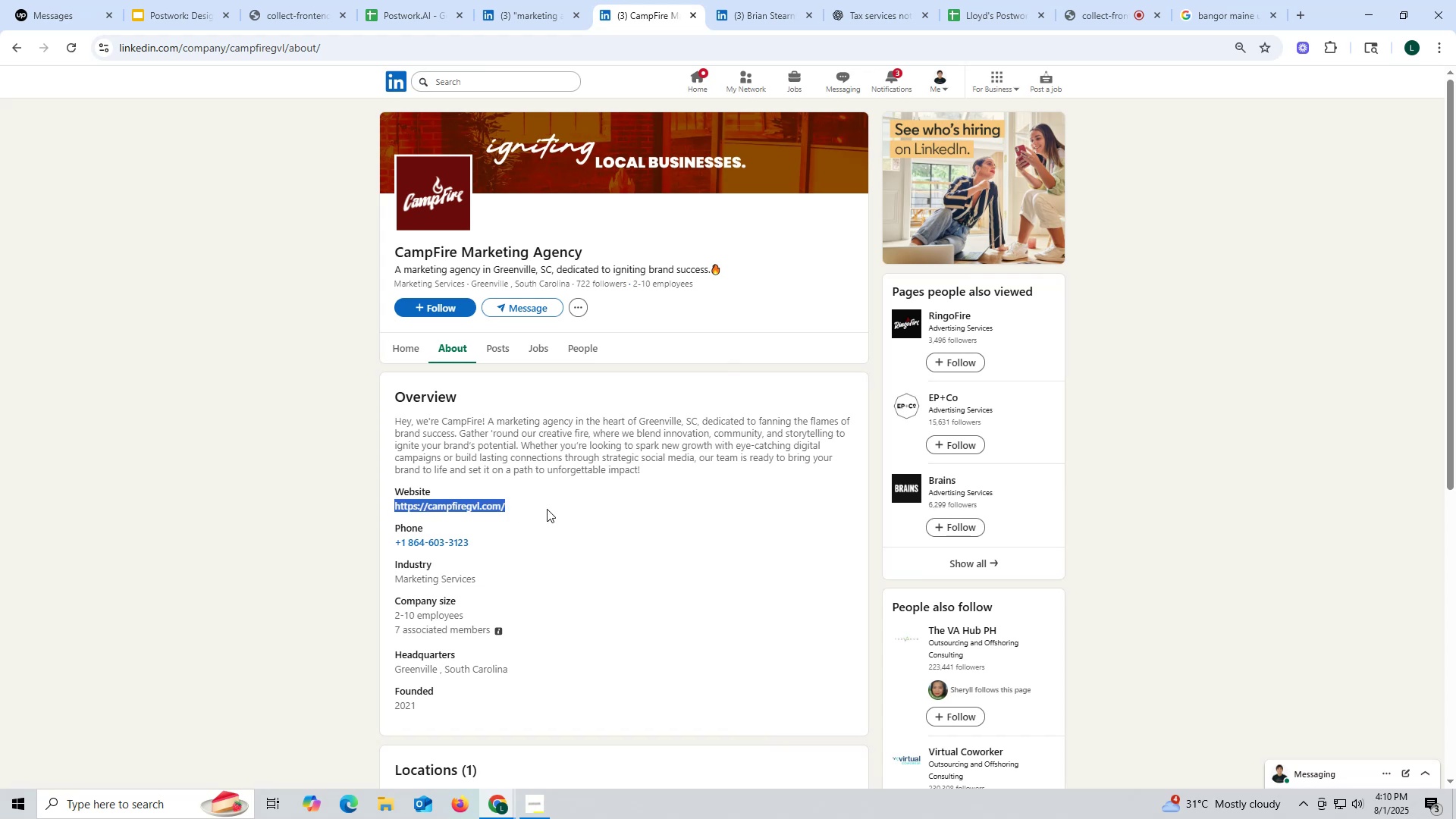 
key(Control+ControlLeft)
 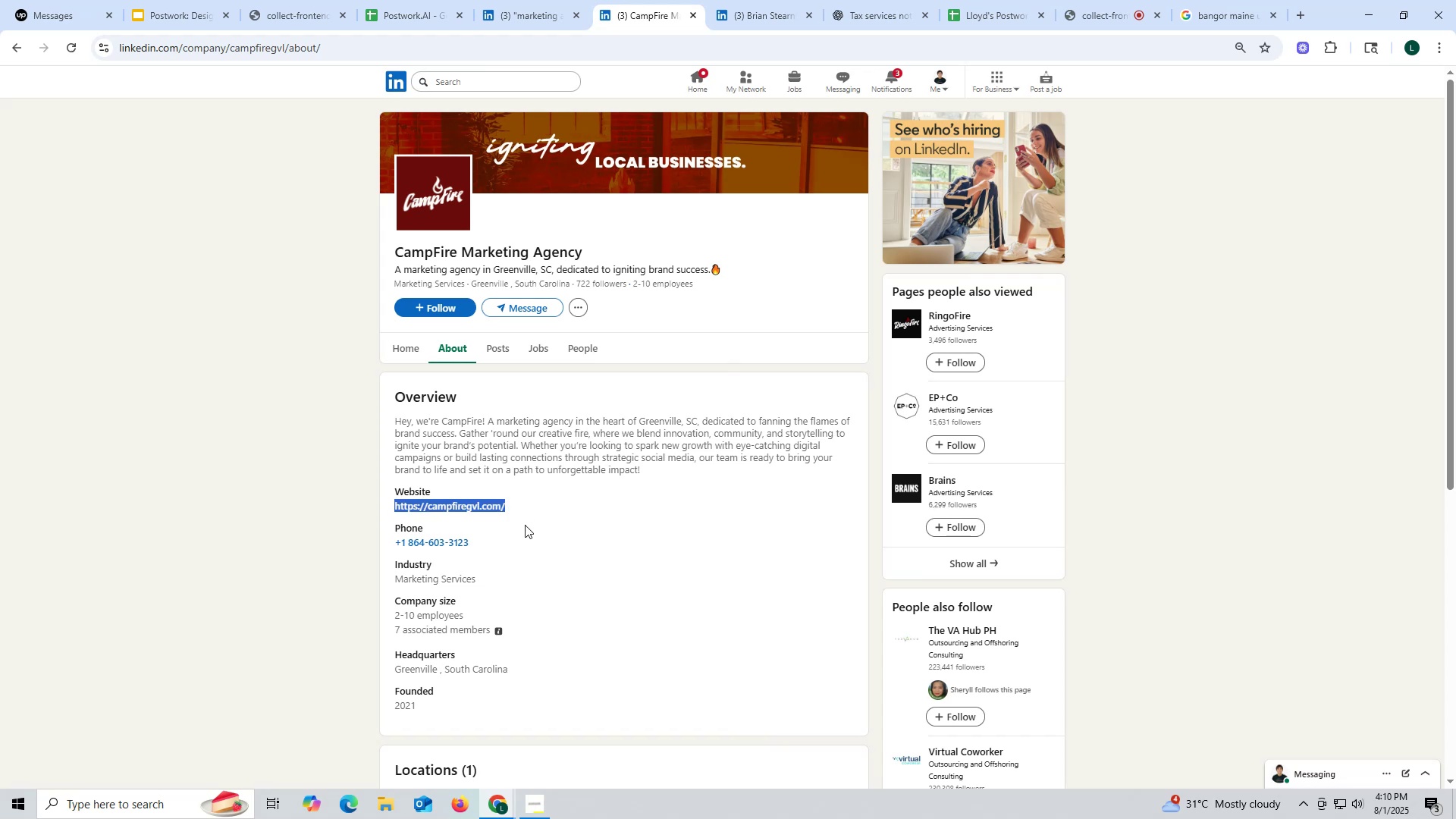 
key(Control+C)
 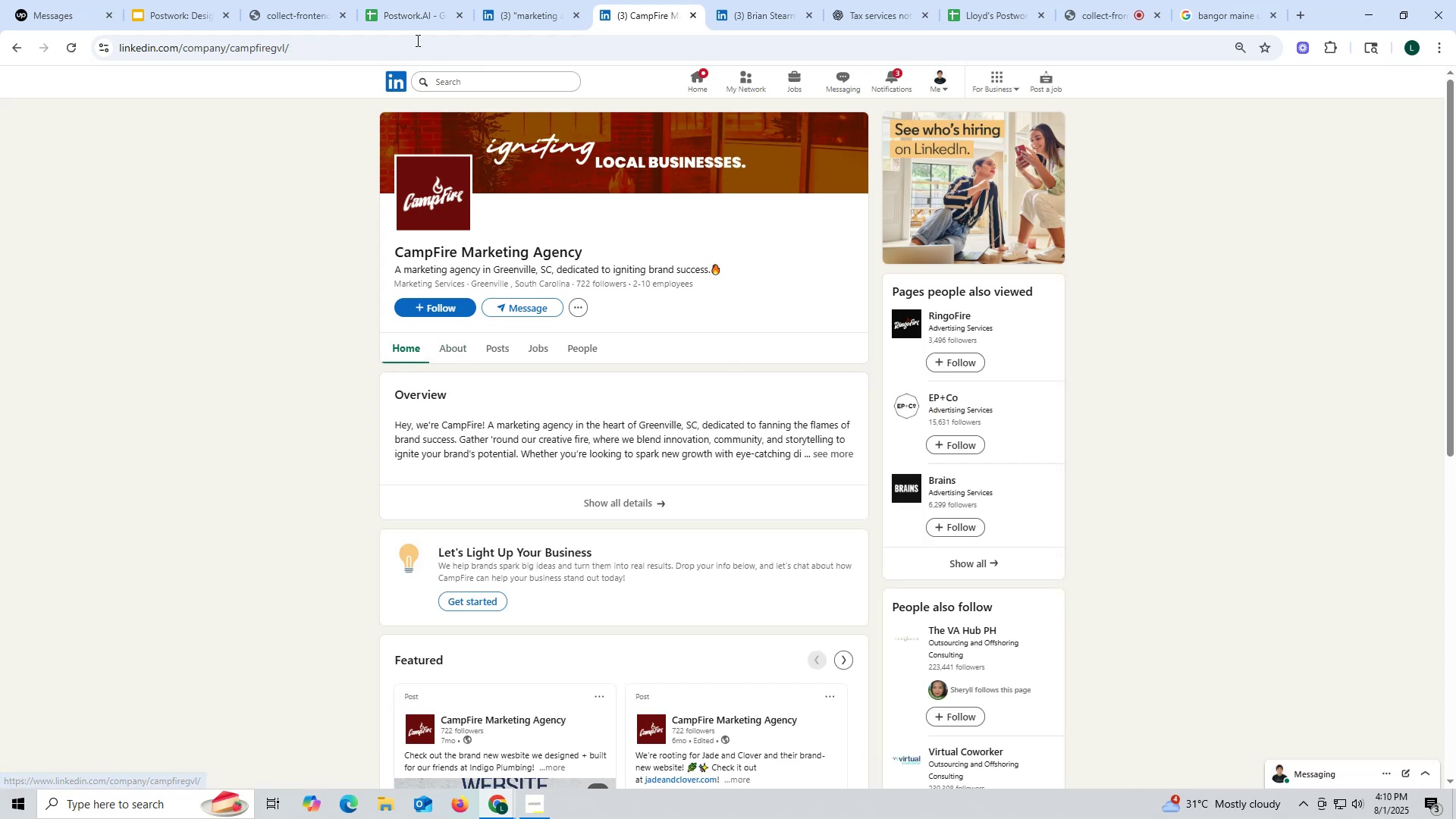 
left_click([406, 20])
 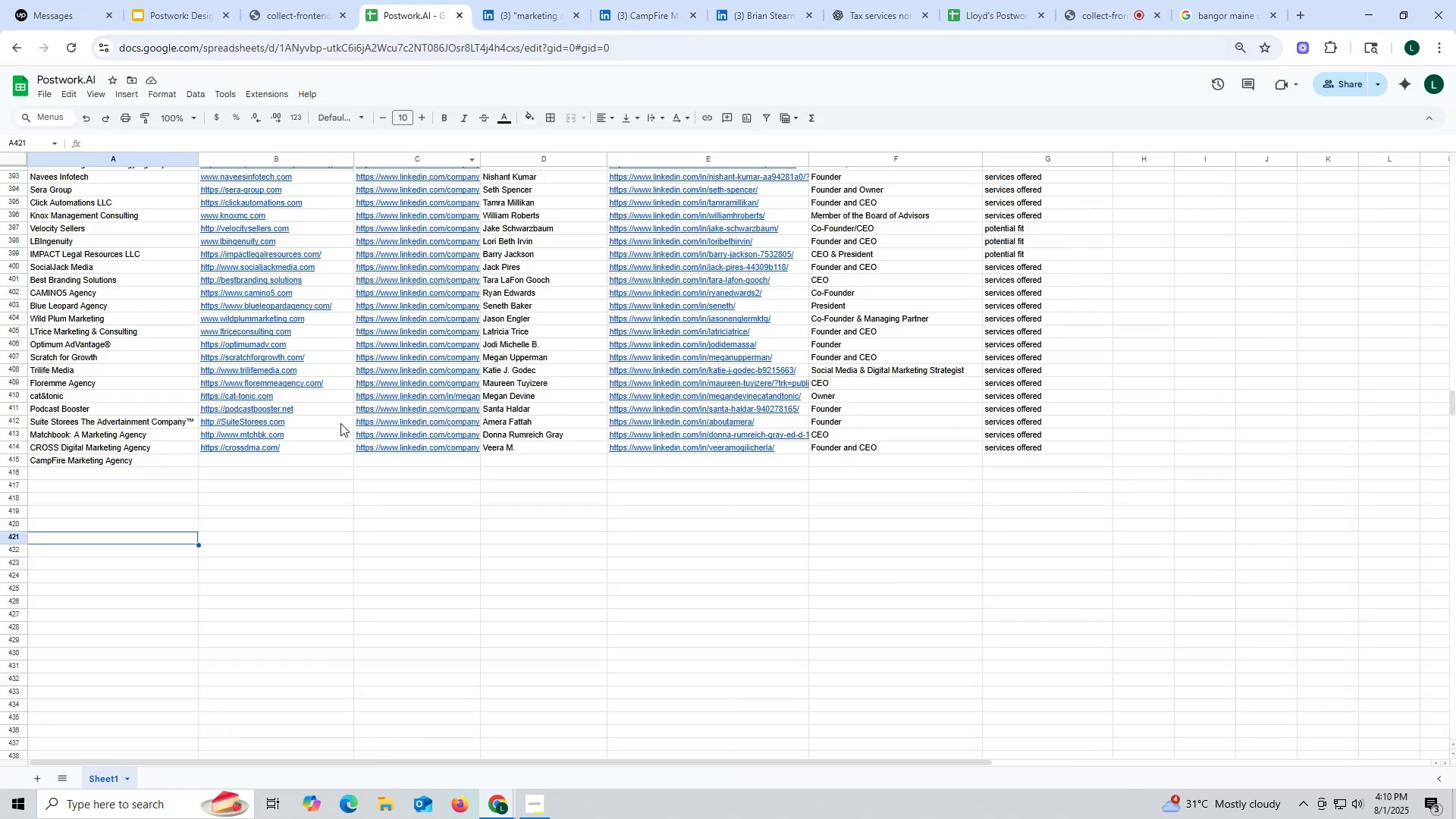 
double_click([259, 463])
 